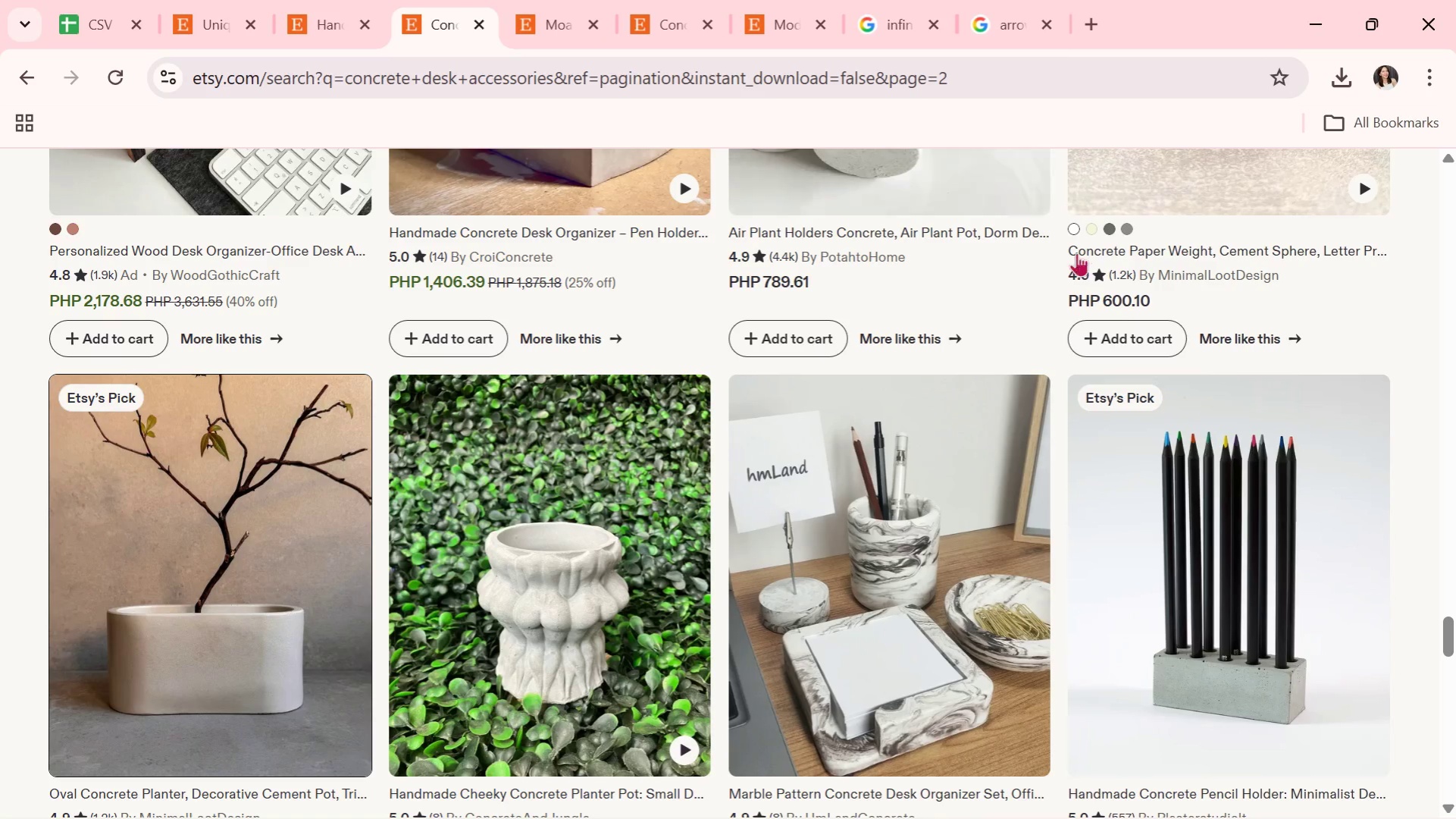 
left_click([1247, 610])
 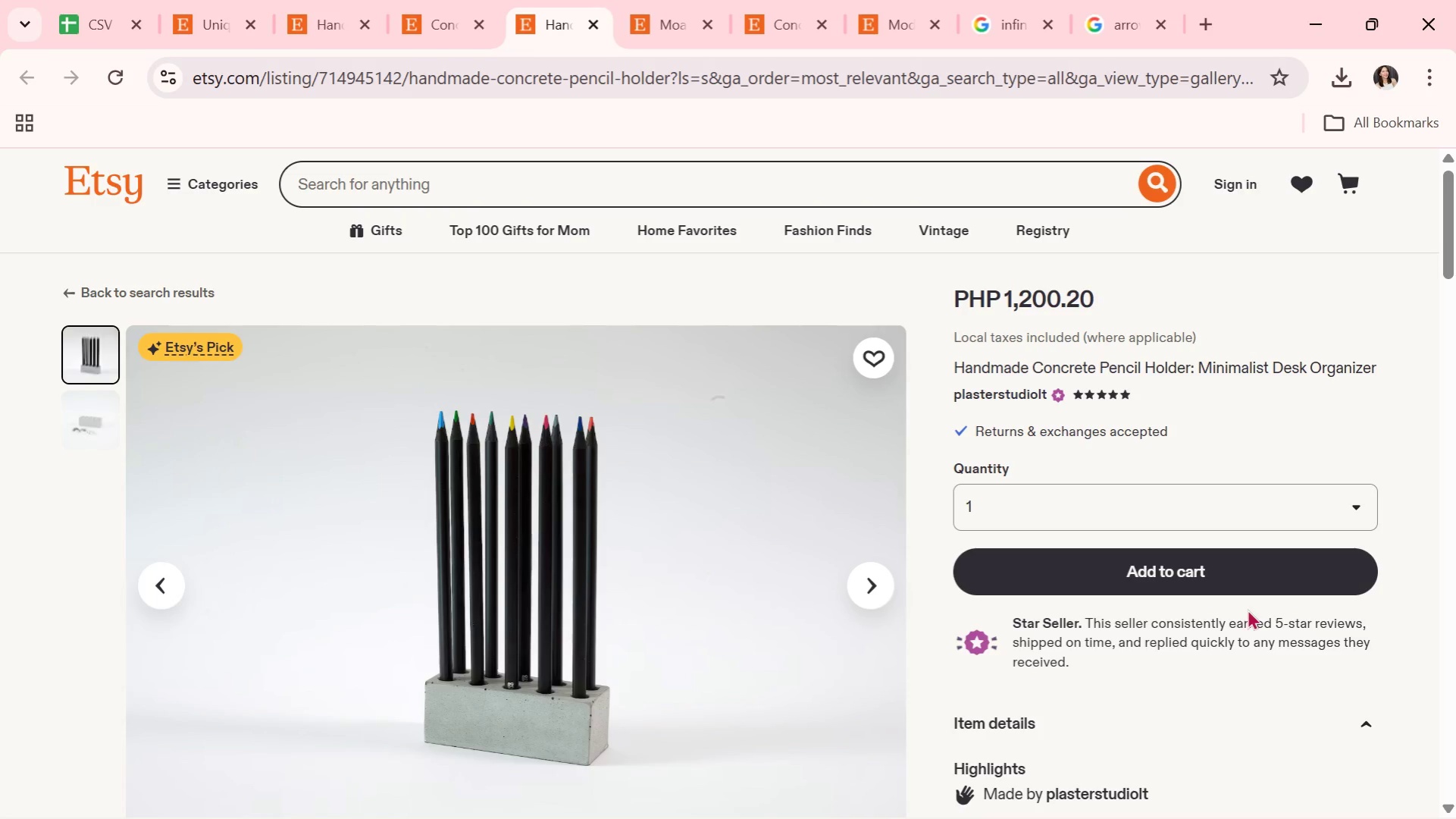 
wait(14.64)
 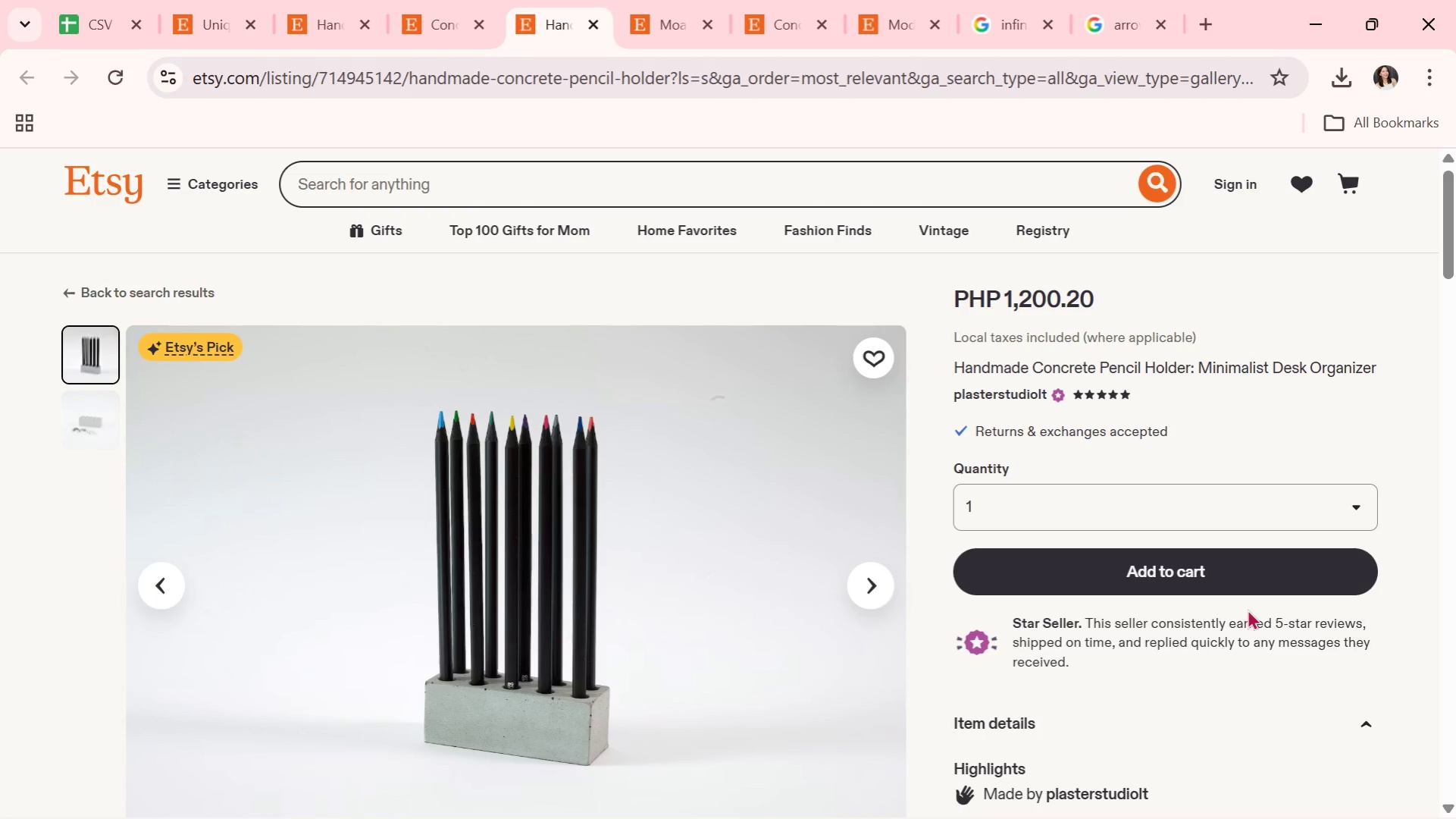 
left_click([874, 595])
 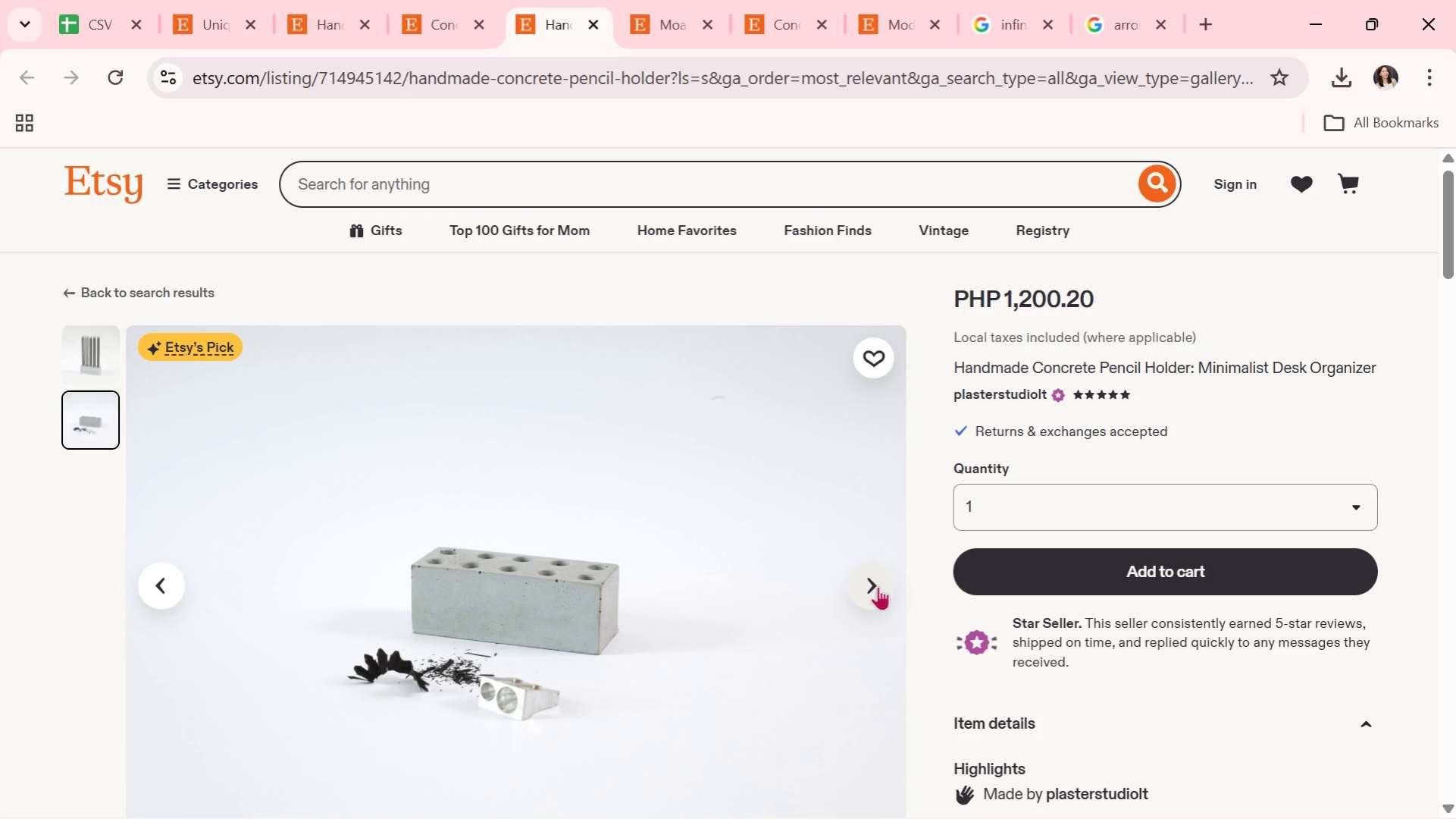 
wait(14.09)
 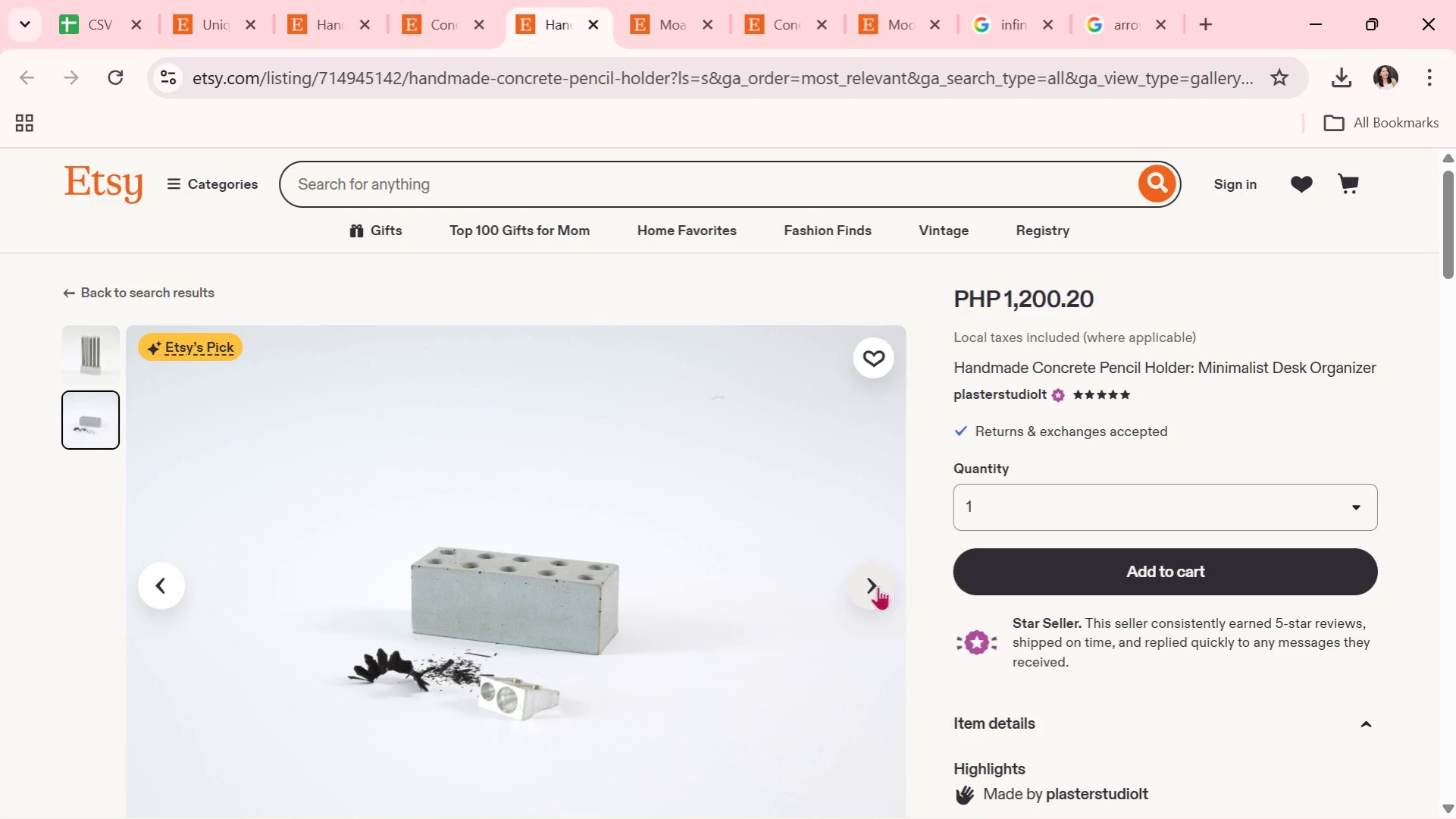 
left_click([875, 589])
 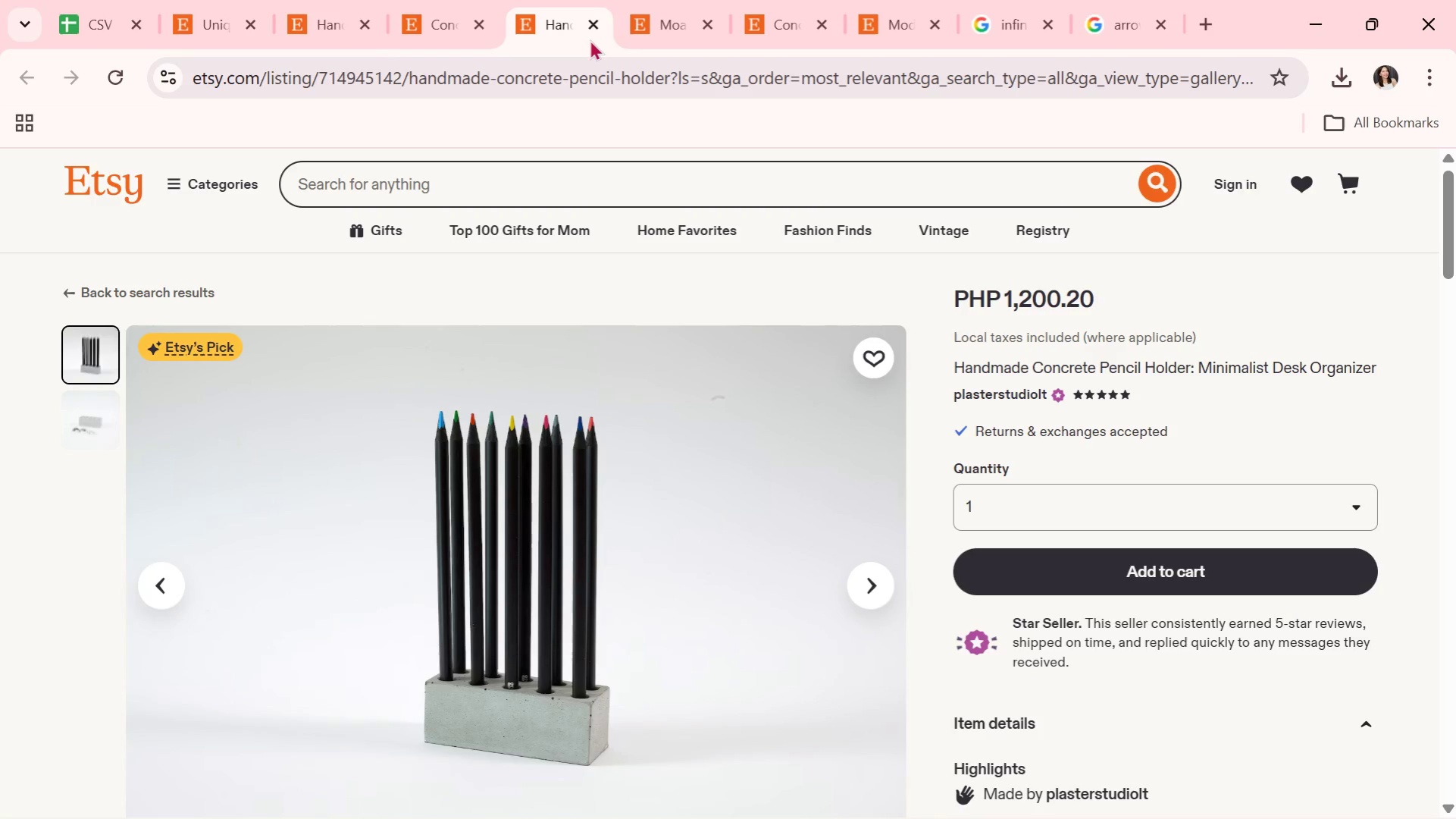 
left_click([592, 22])
 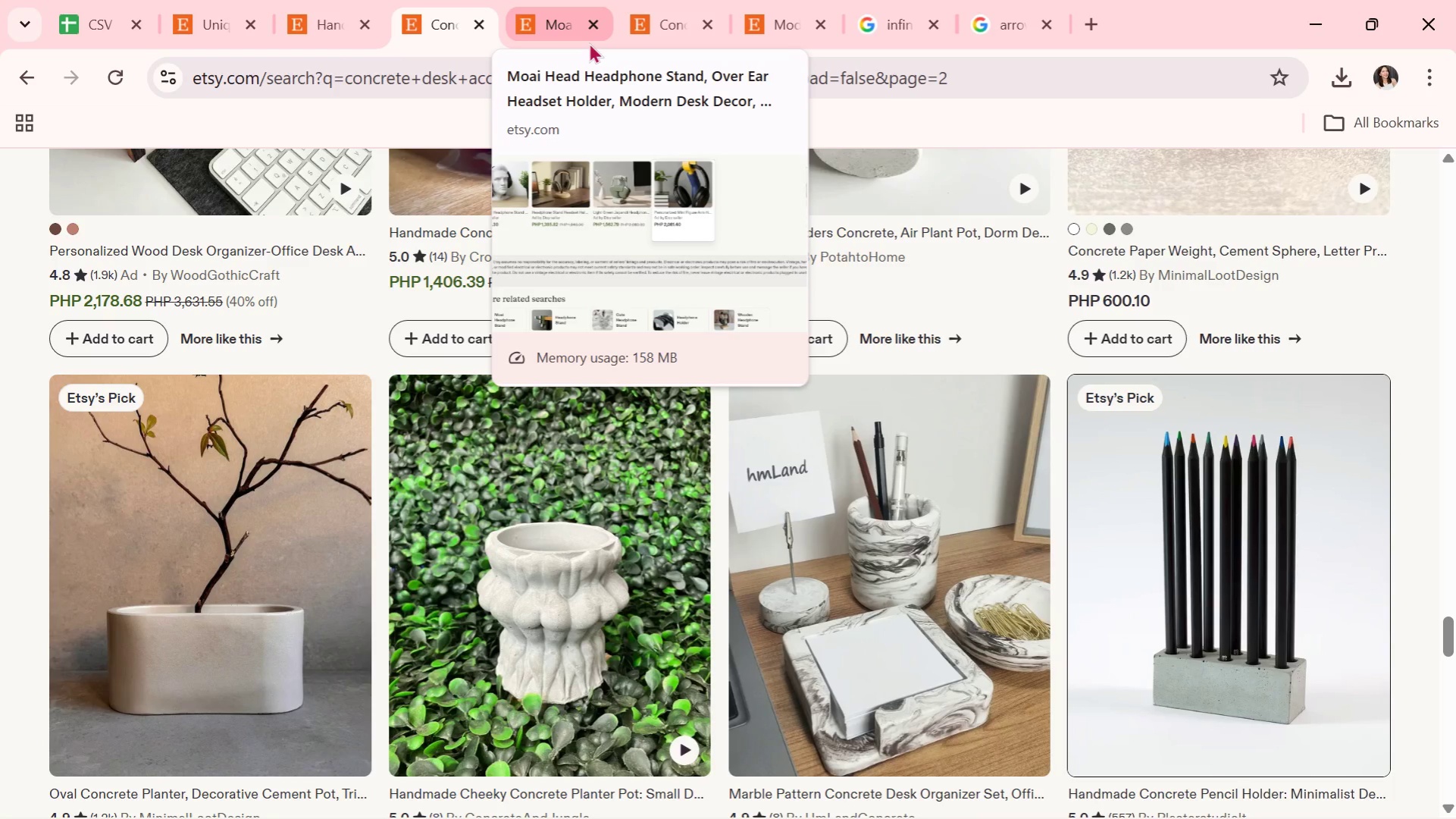 
wait(20.48)
 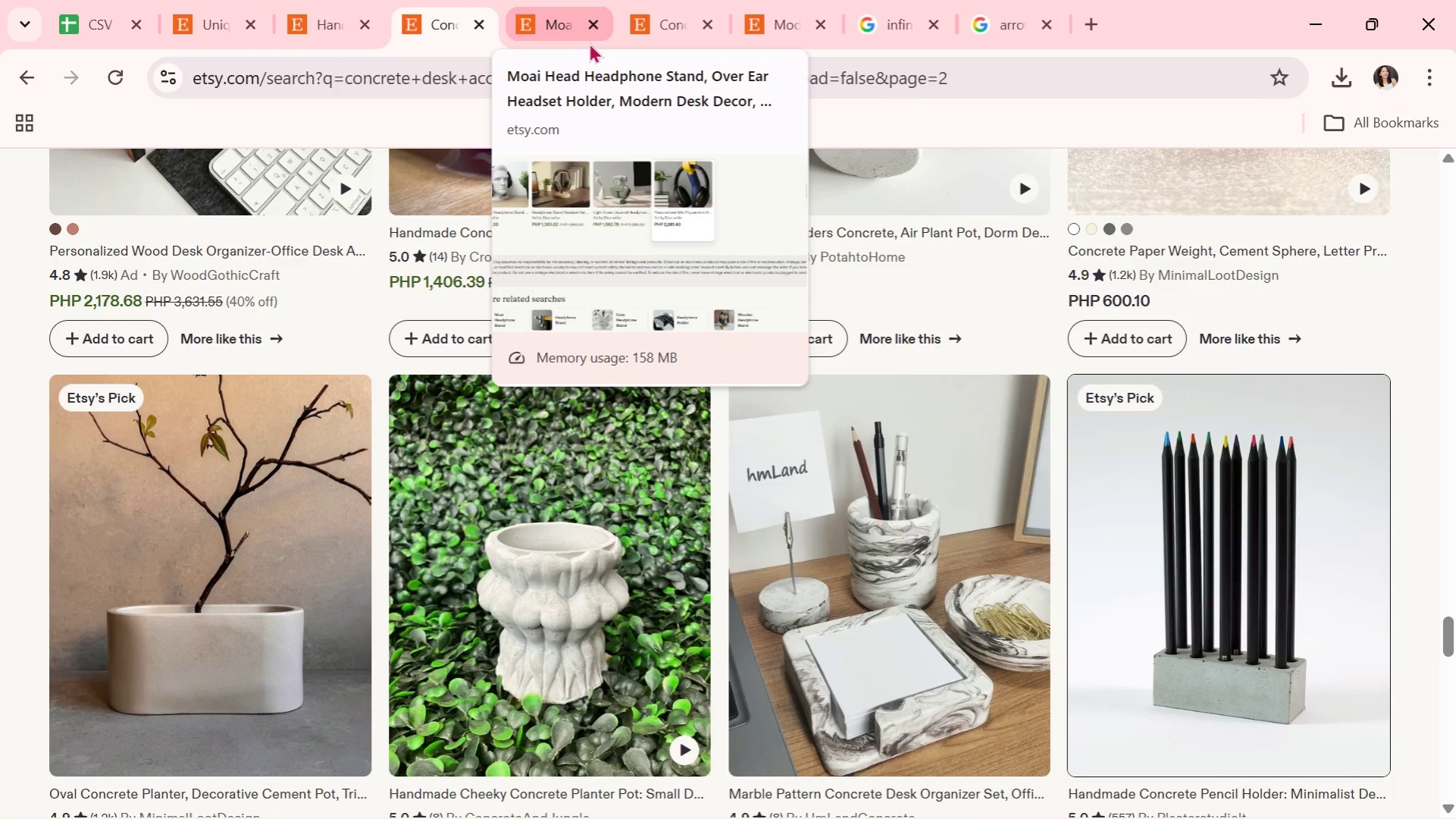 
scroll: coordinate [741, 281], scroll_direction: down, amount: 1.0
 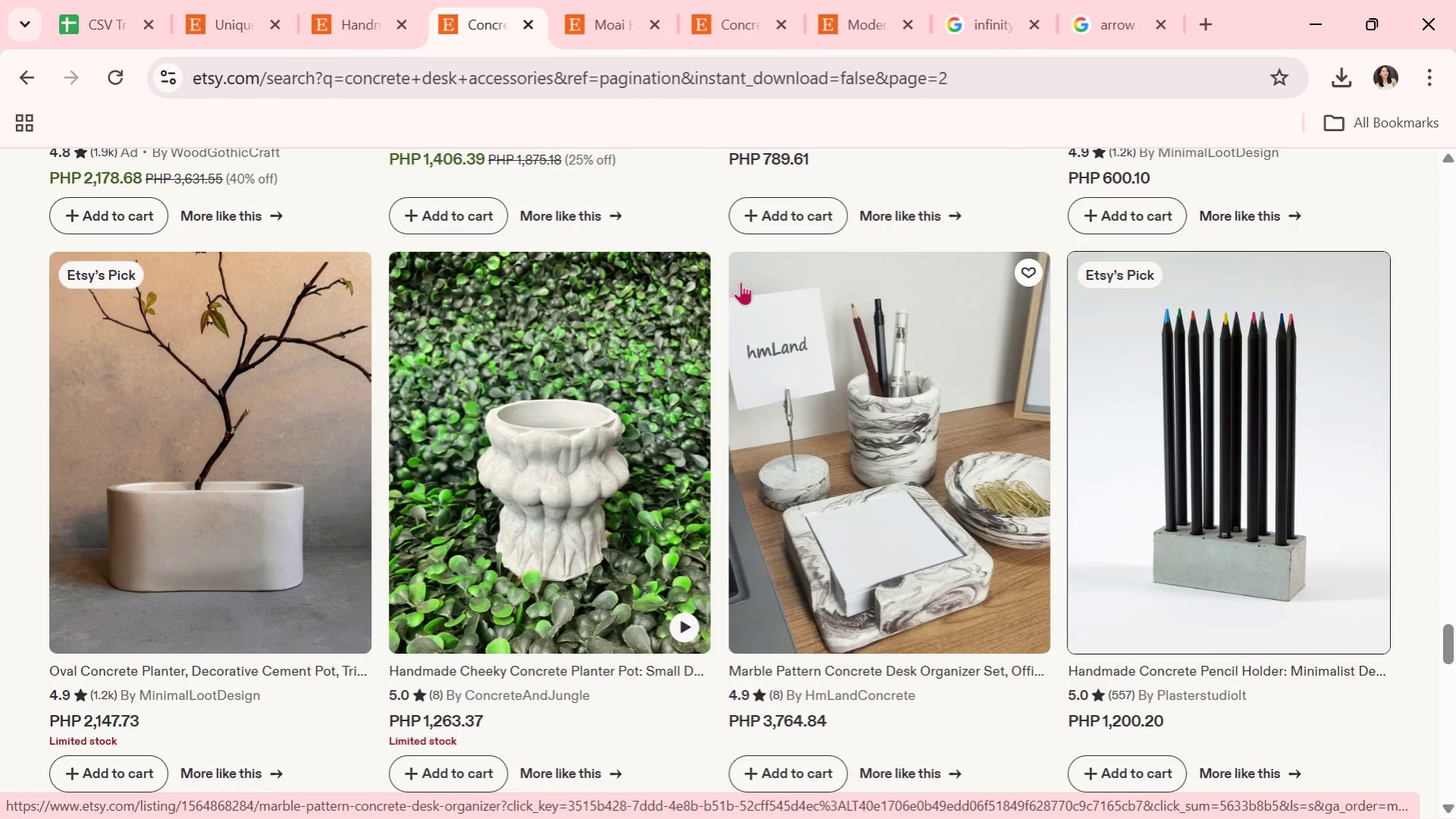 
wait(13.37)
 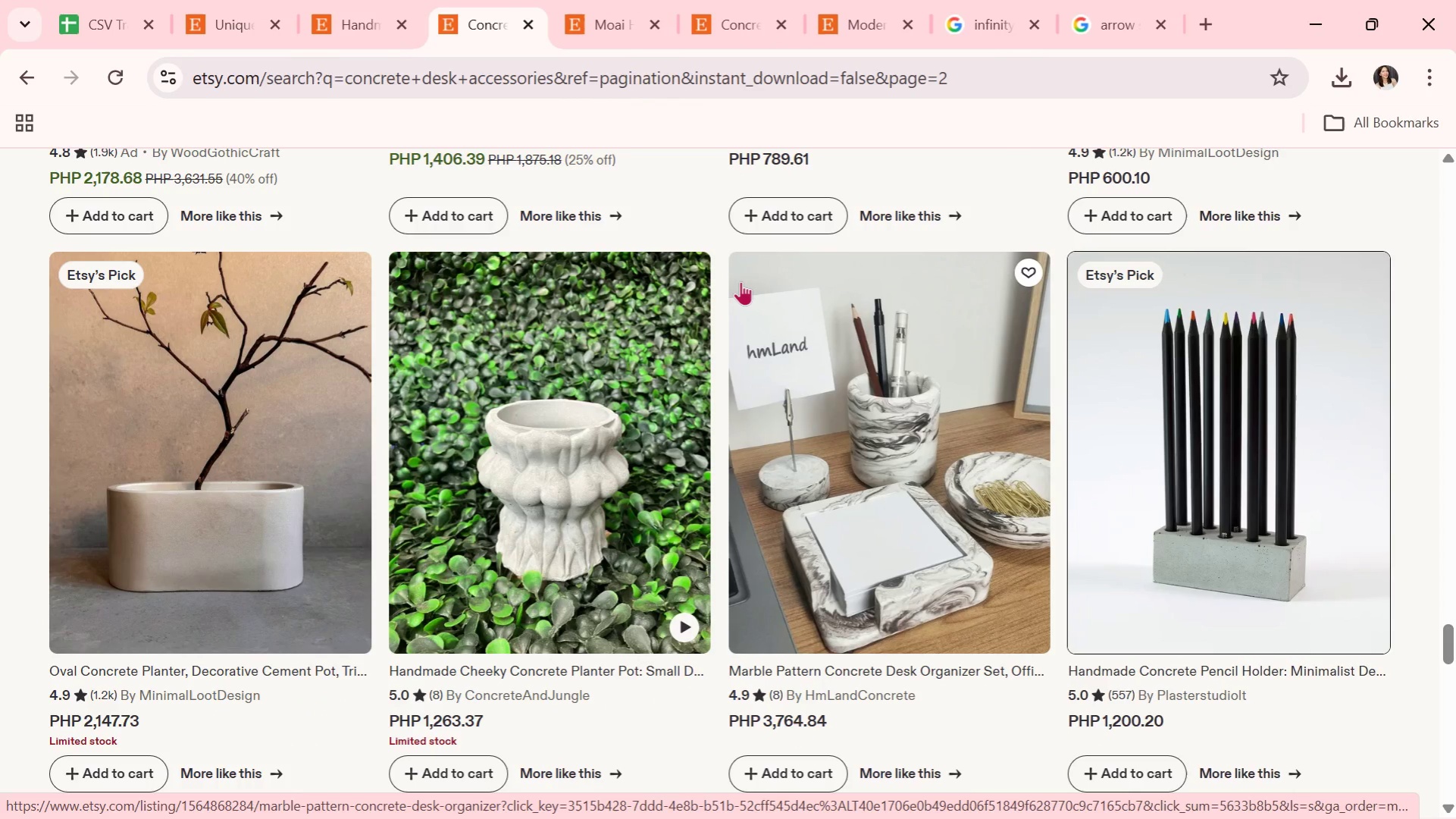 
scroll: coordinate [791, 402], scroll_direction: down, amount: 1.0
 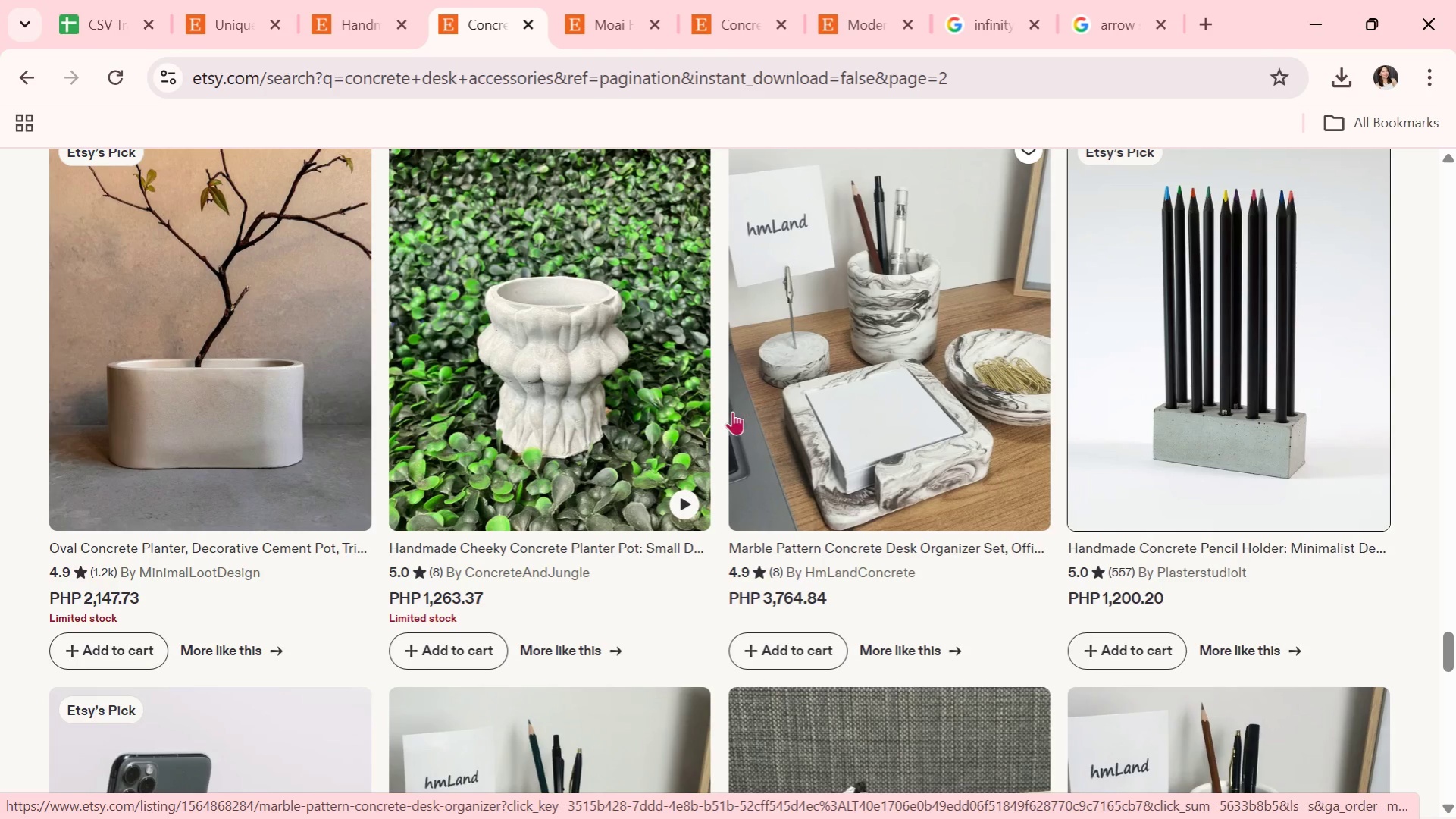 
wait(10.23)
 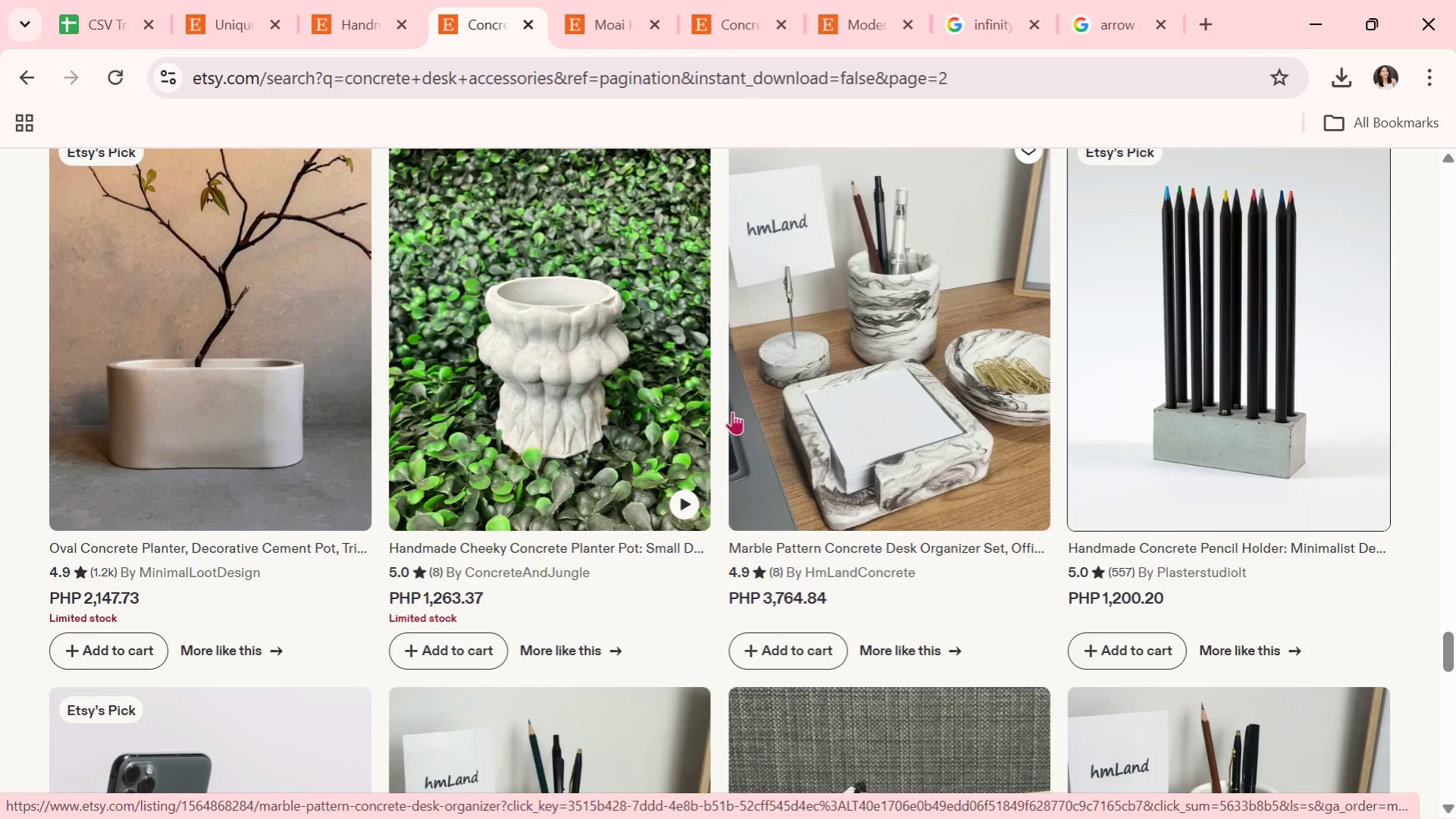 
scroll: coordinate [617, 469], scroll_direction: down, amount: 1.0
 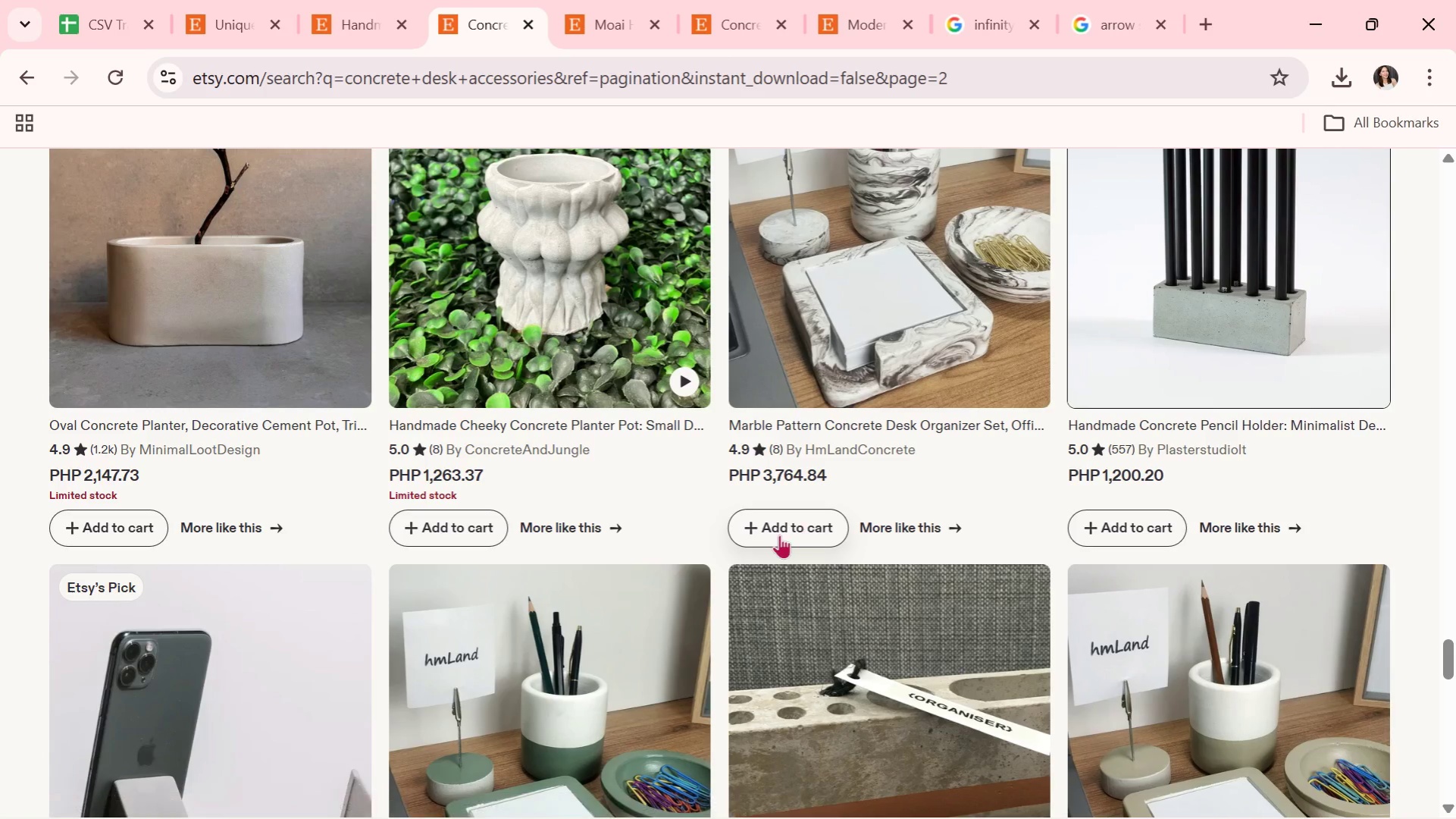 
wait(6.59)
 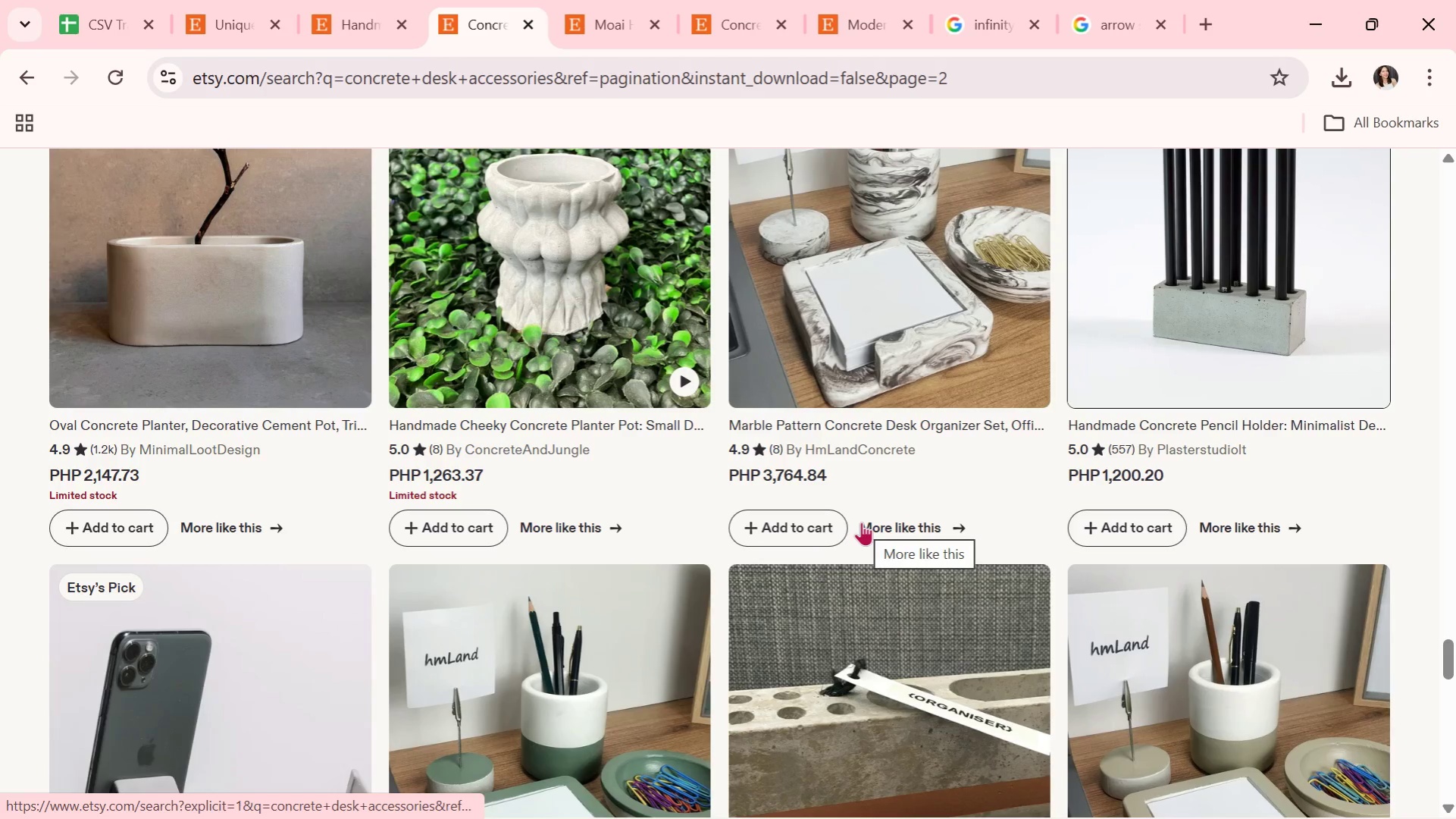 
scroll: coordinate [777, 467], scroll_direction: down, amount: 3.0
 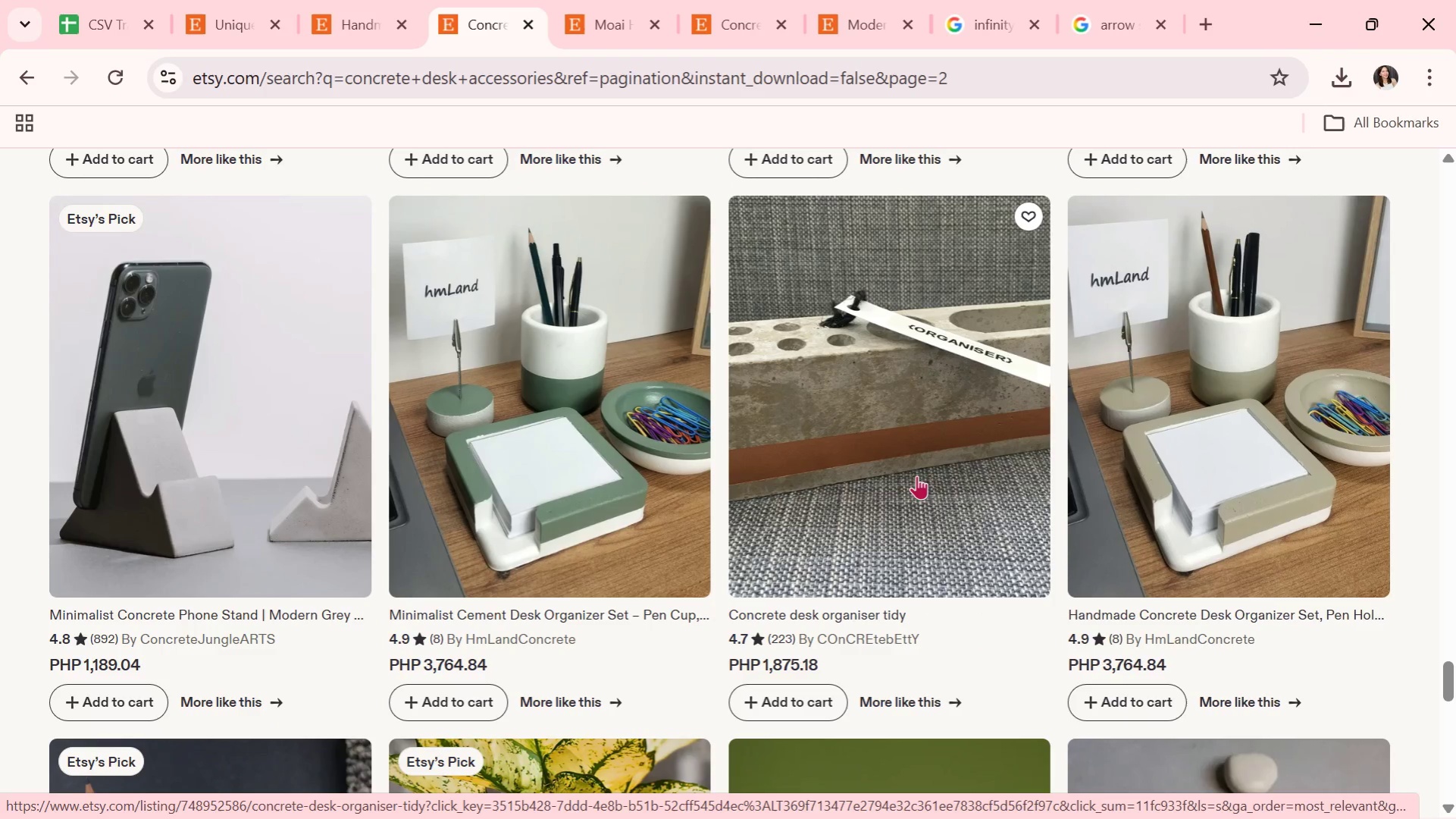 
left_click([942, 459])
 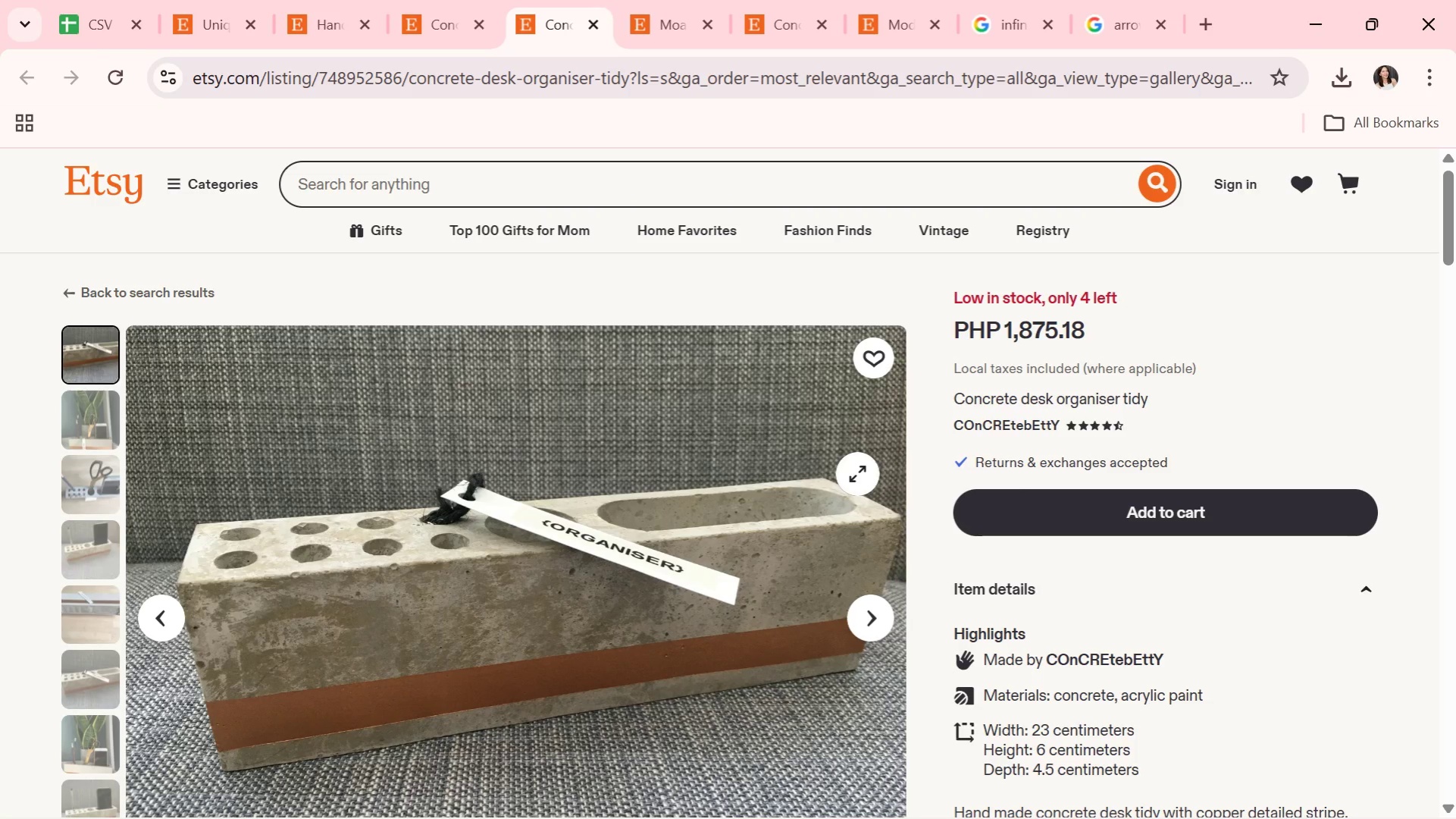 
wait(20.24)
 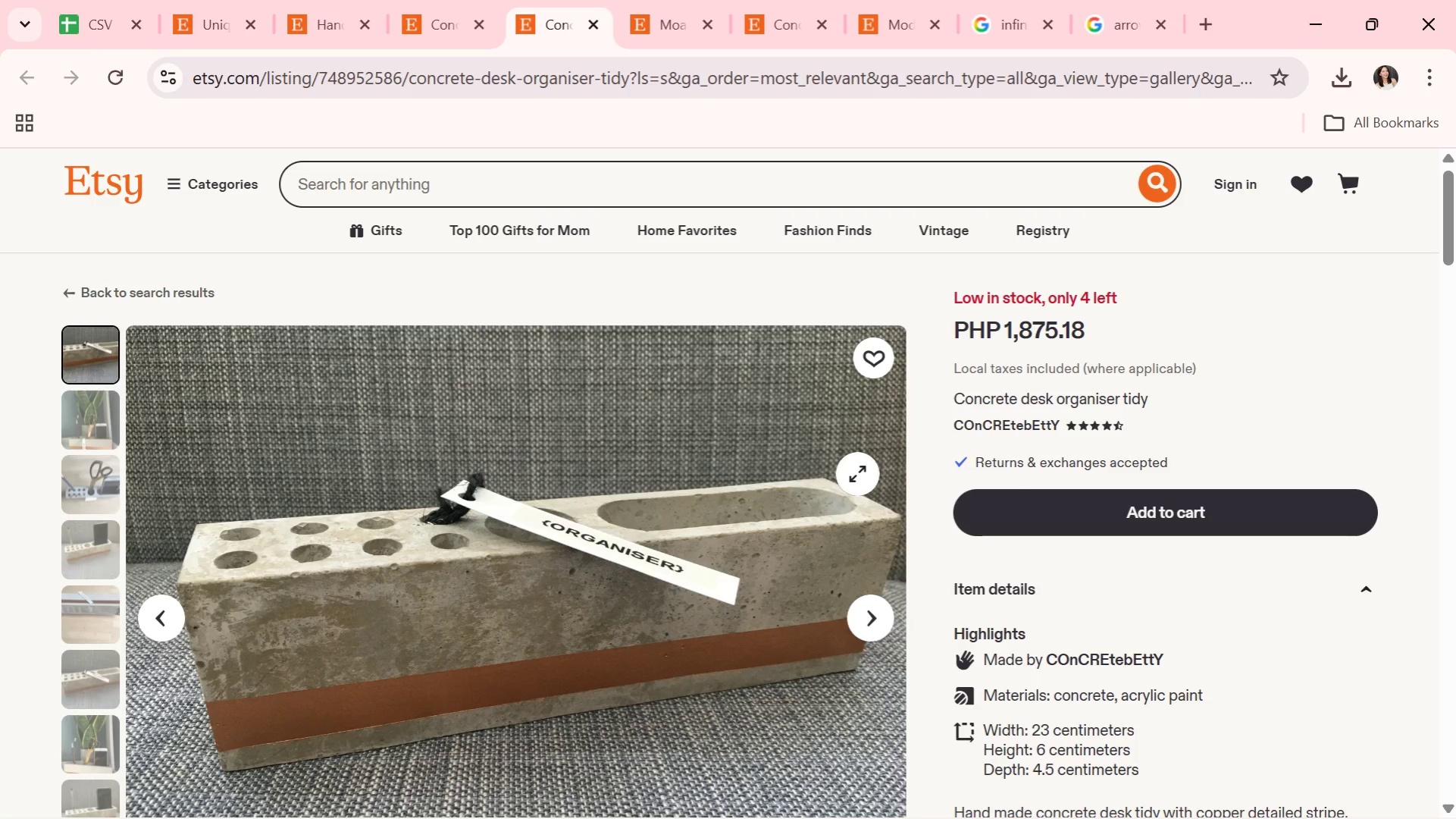 
scroll: coordinate [1007, 741], scroll_direction: down, amount: 1.0
 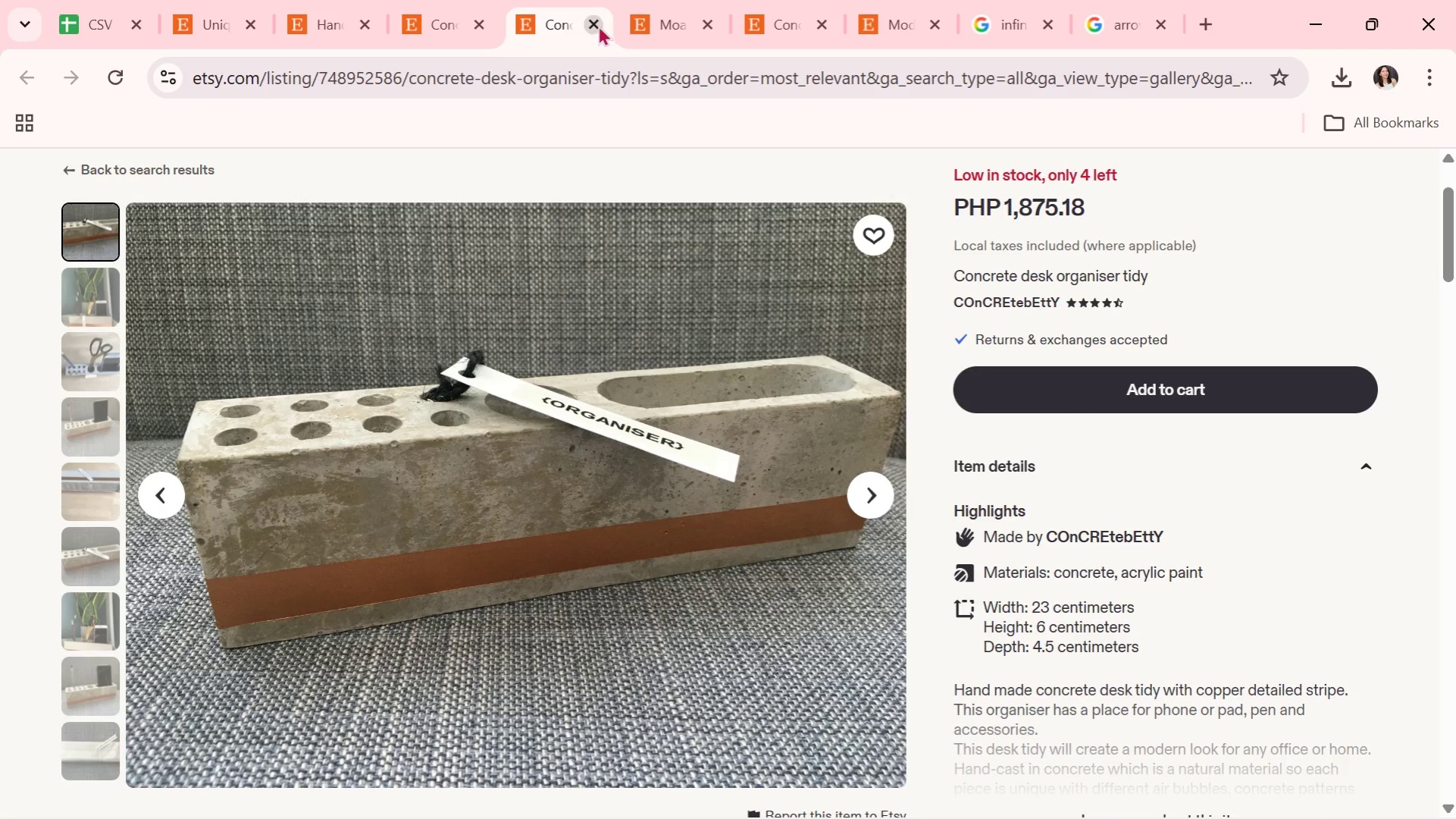 
left_click([642, 26])
 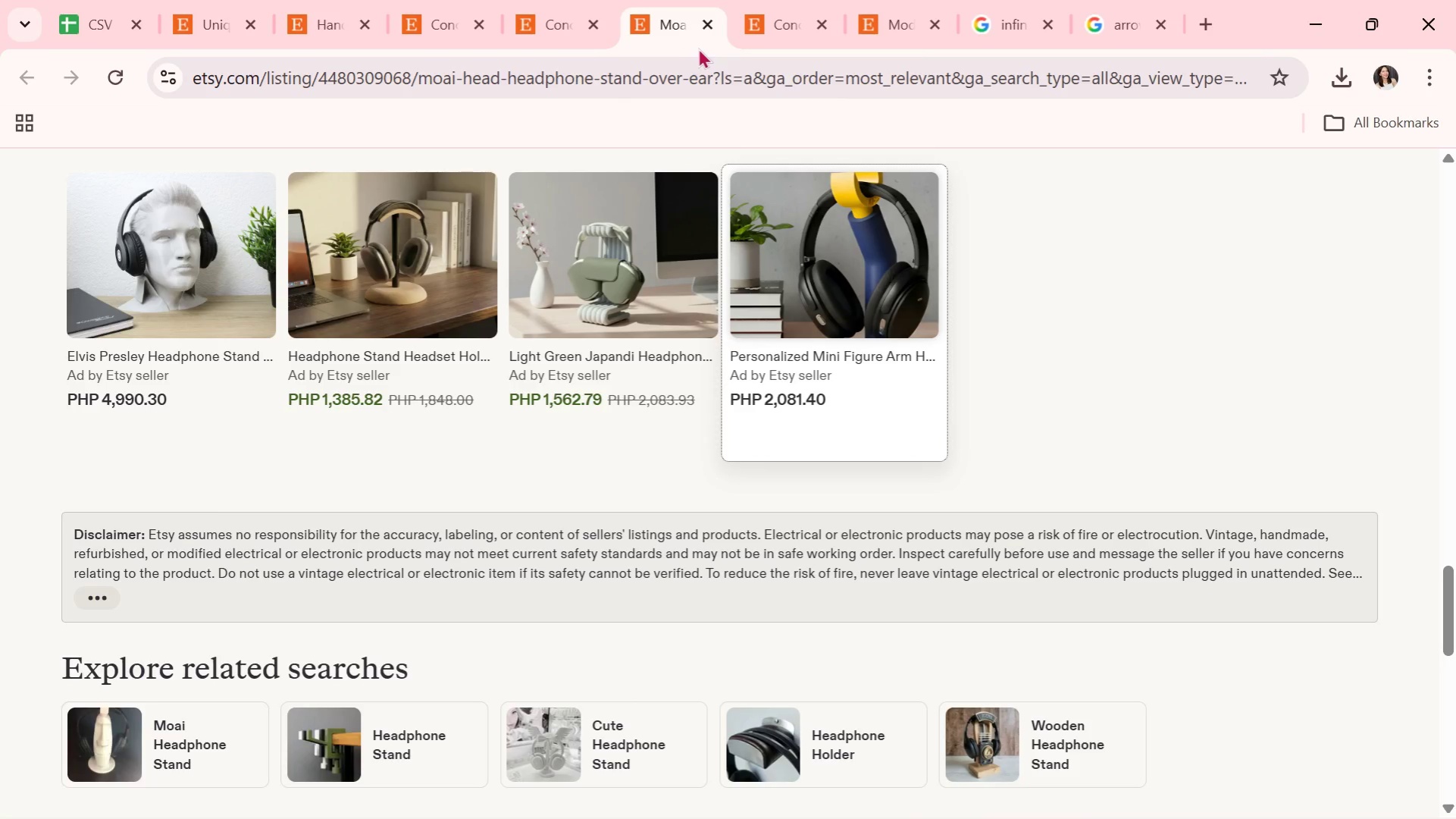 
scroll: coordinate [871, 484], scroll_direction: down, amount: 3.0
 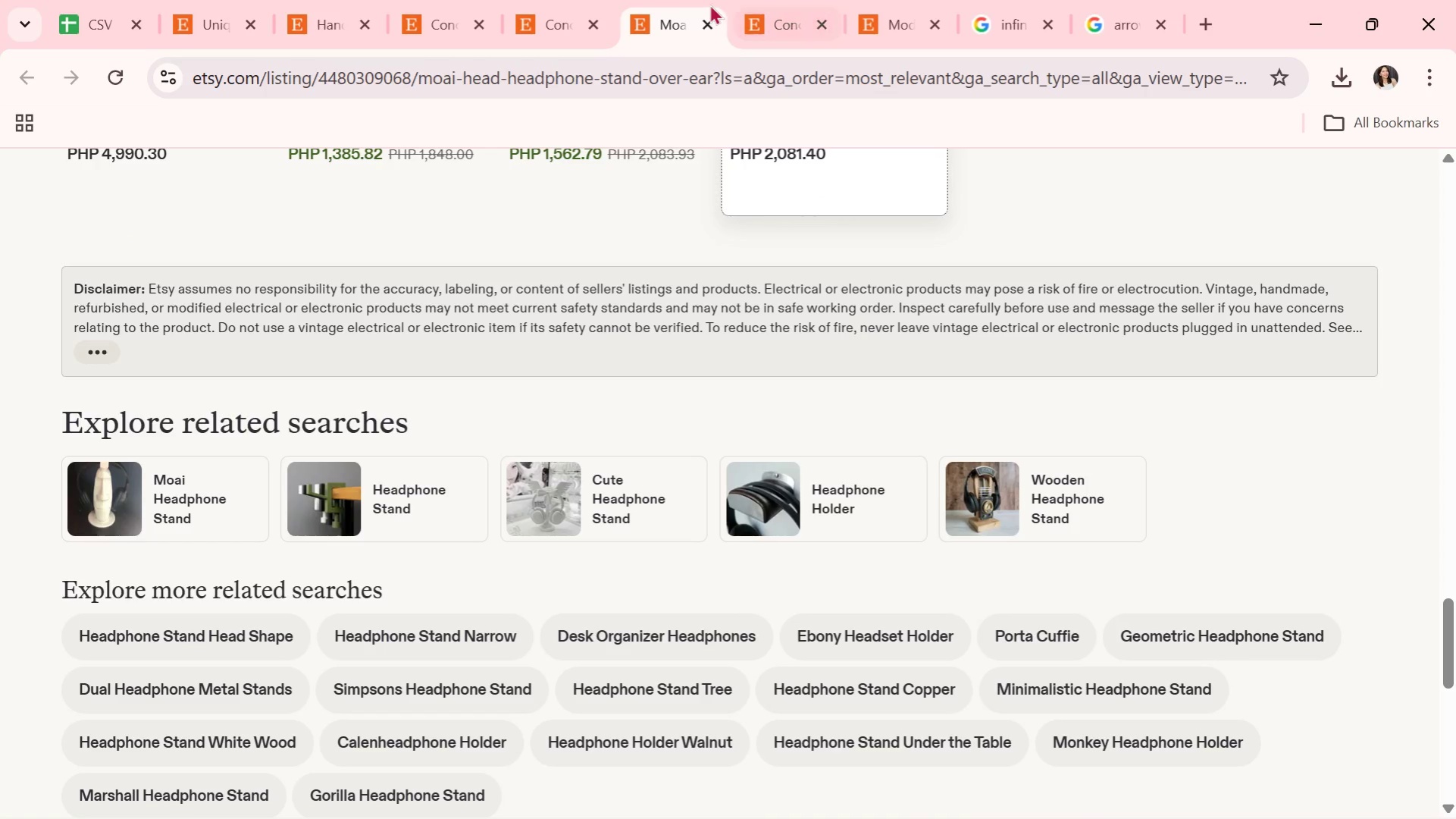 
left_click([706, 19])
 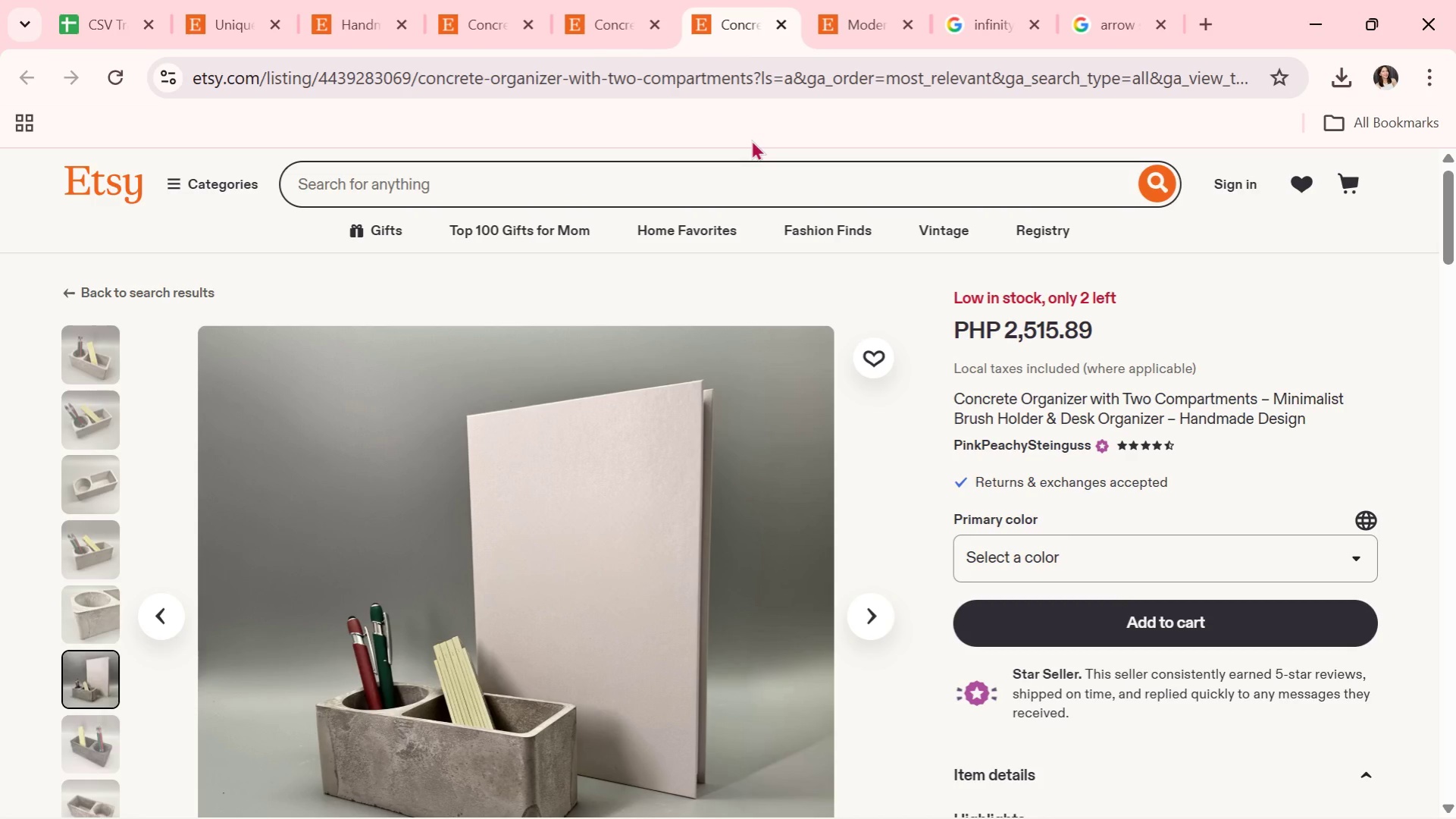 
wait(7.66)
 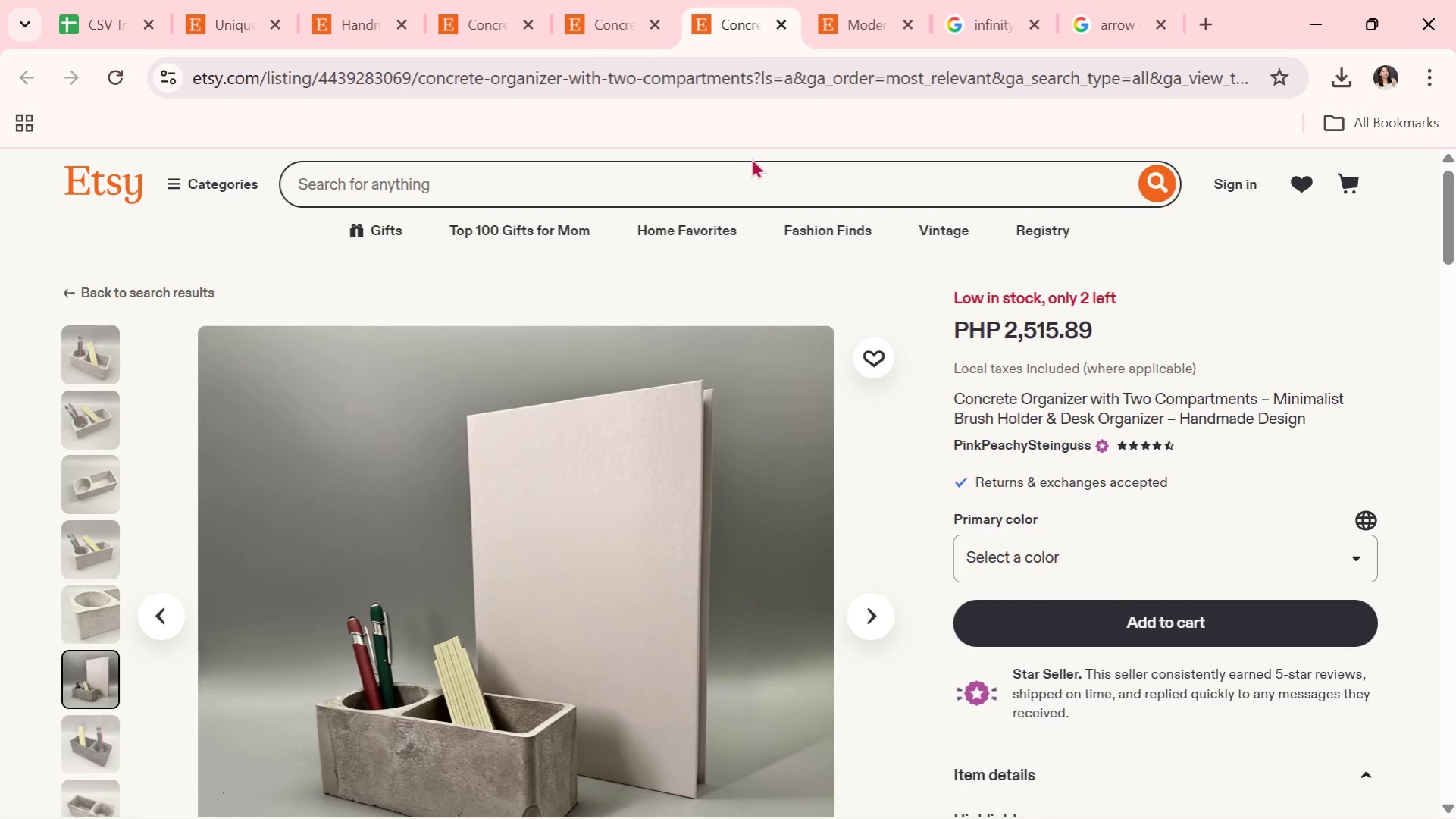 
left_click([849, 6])
 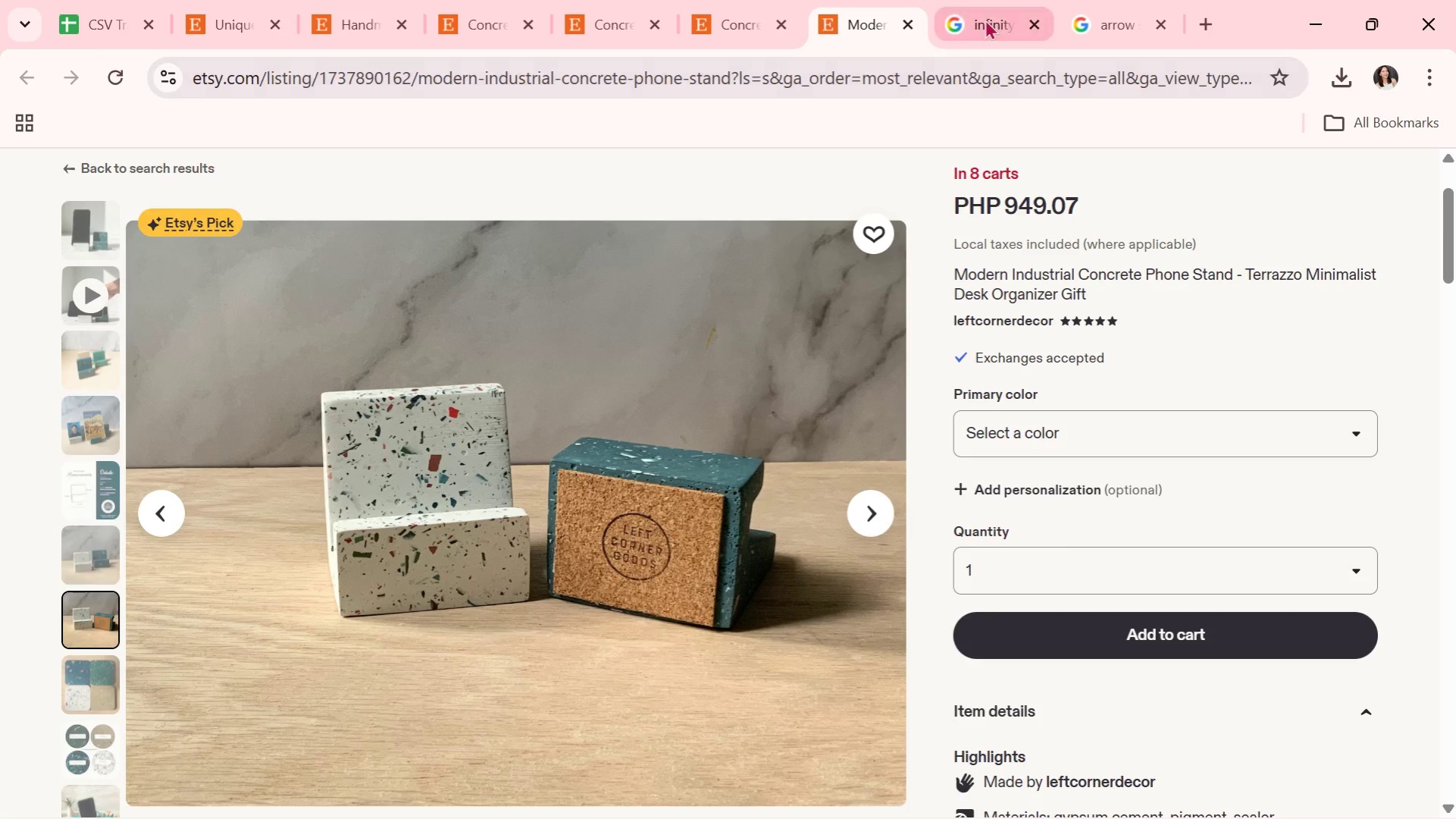 
scroll: coordinate [833, 395], scroll_direction: none, amount: 0.0
 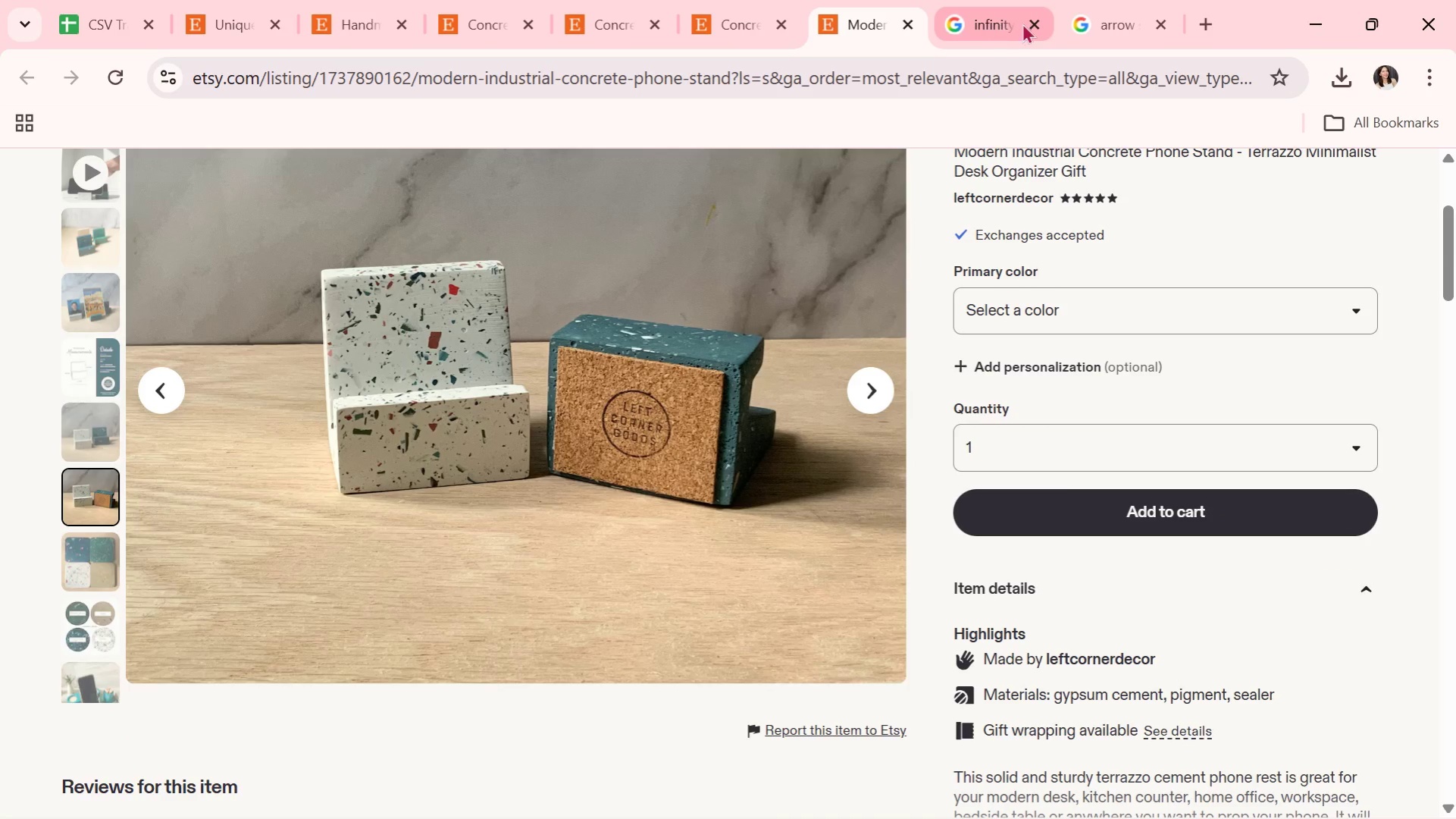 
left_click([1027, 20])
 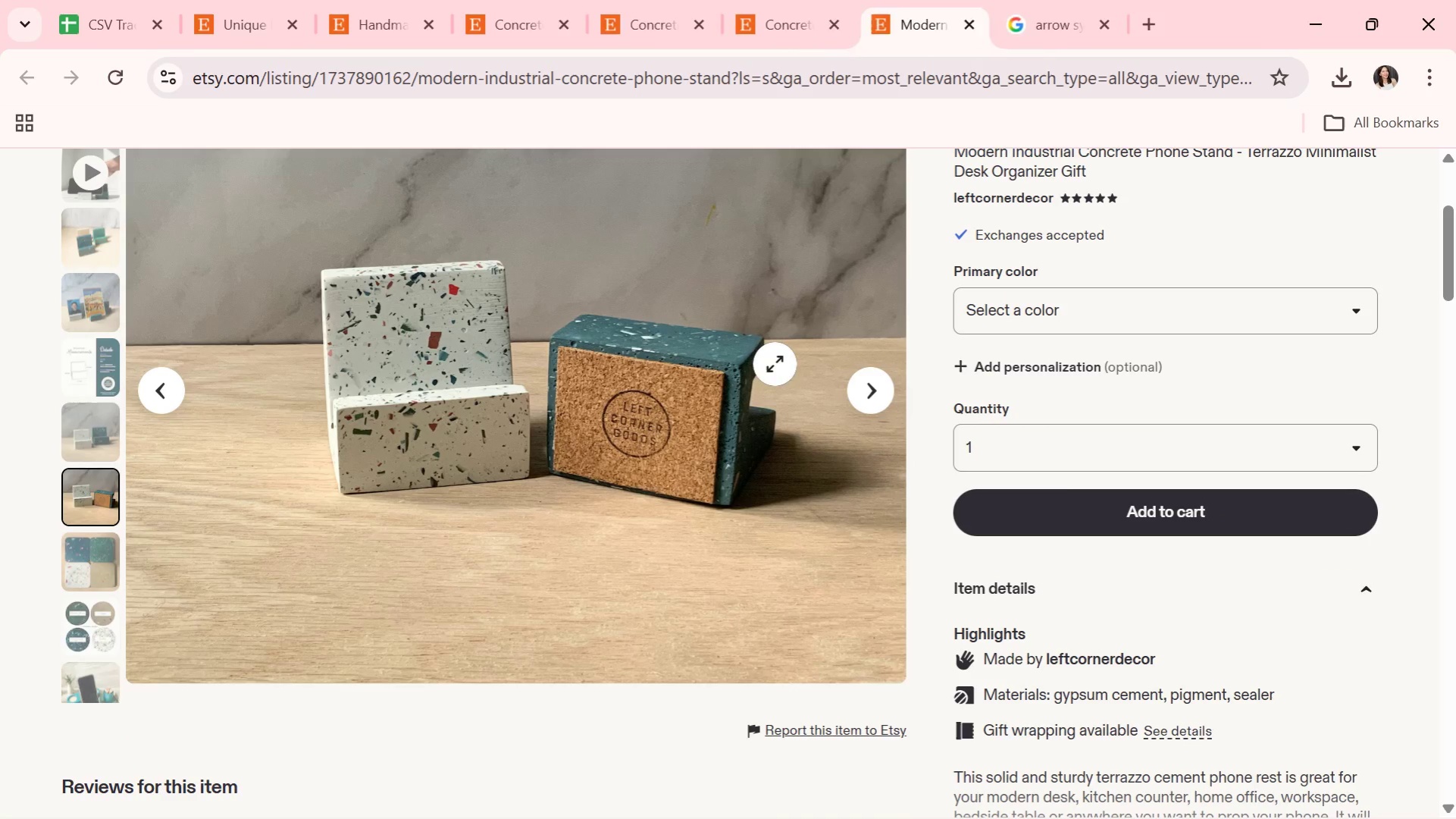 
scroll: coordinate [778, 382], scroll_direction: down, amount: 6.0
 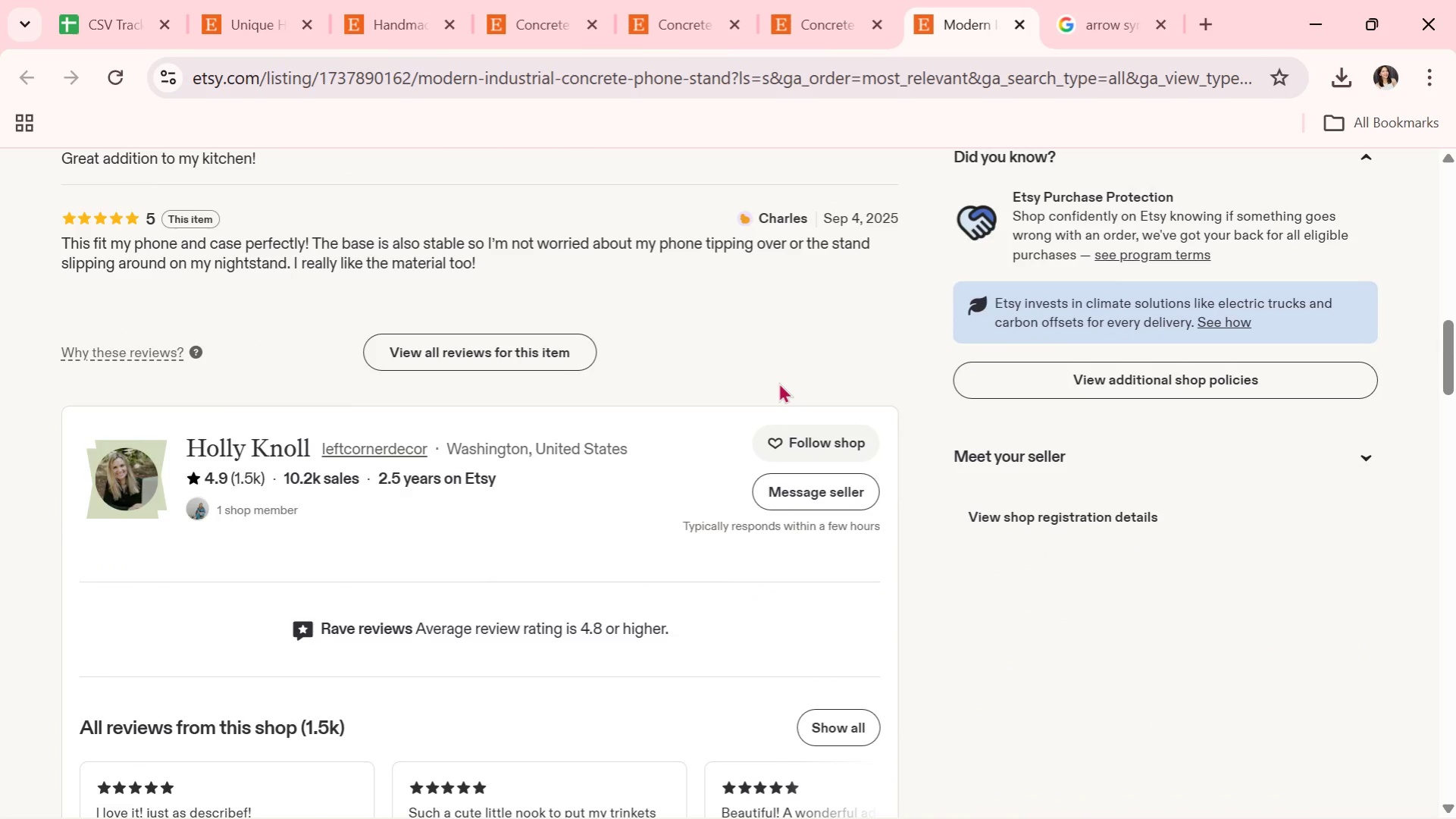 
scroll: coordinate [778, 382], scroll_direction: down, amount: 1.0
 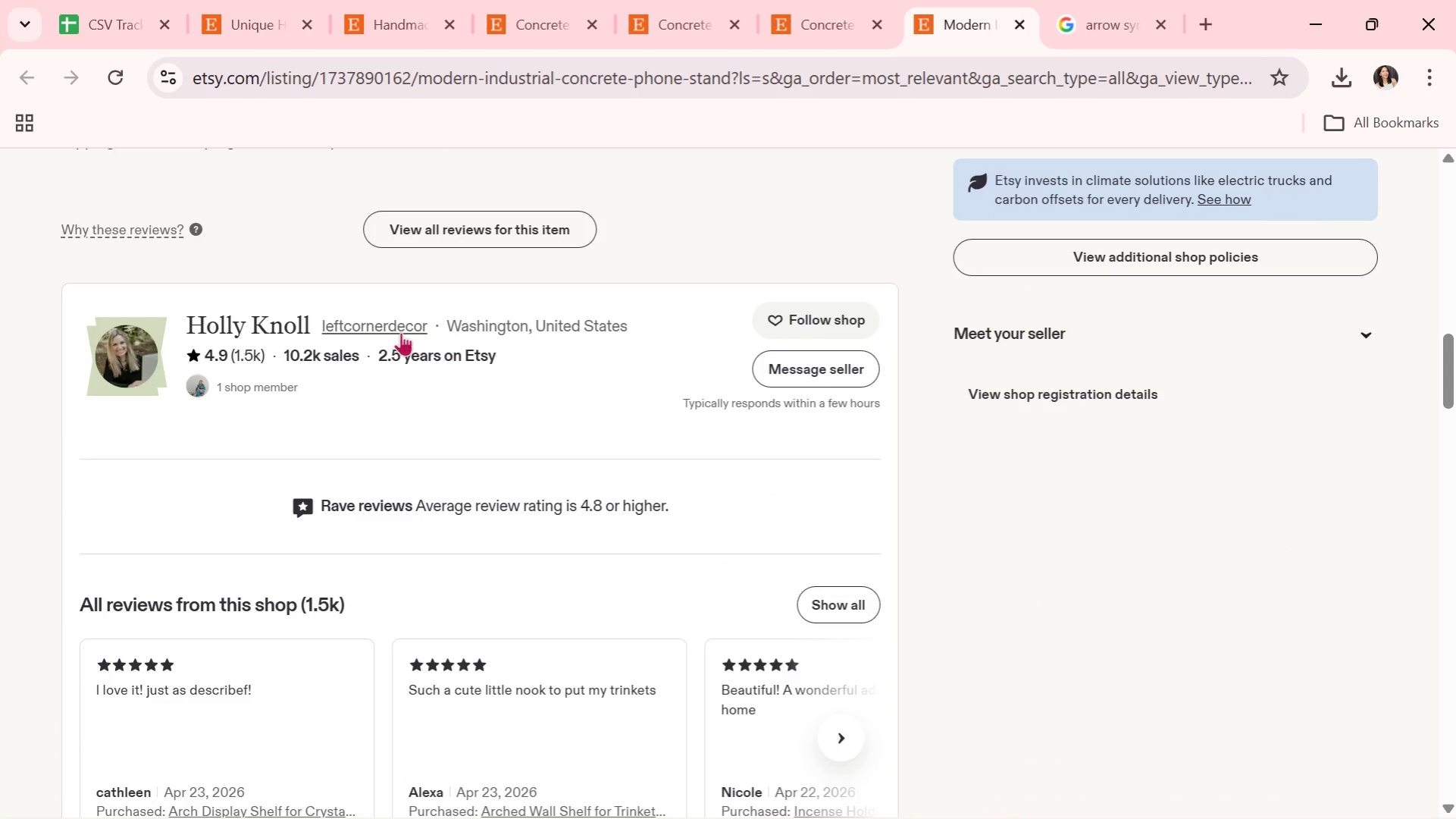 
left_click([396, 327])
 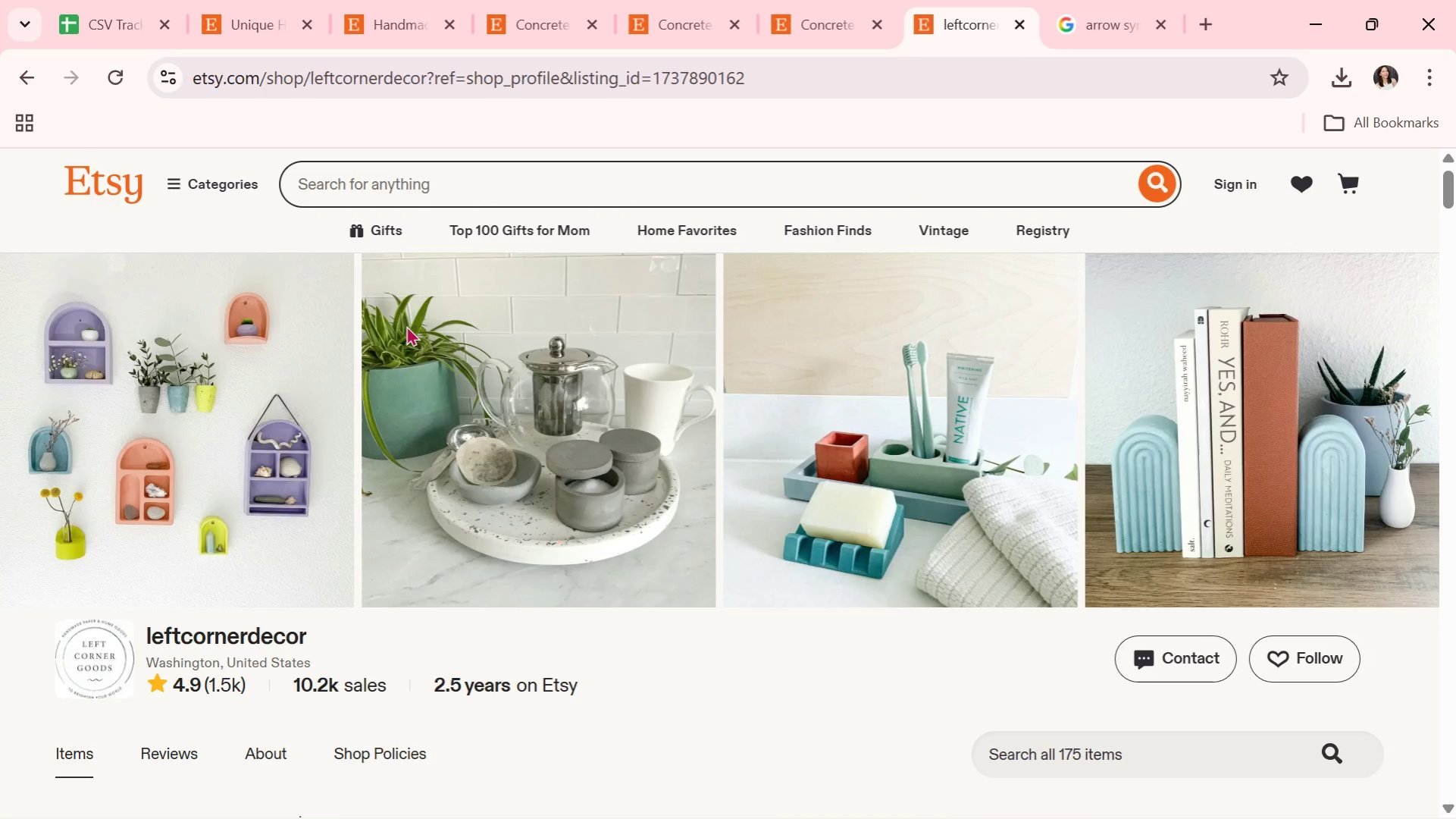 
wait(21.11)
 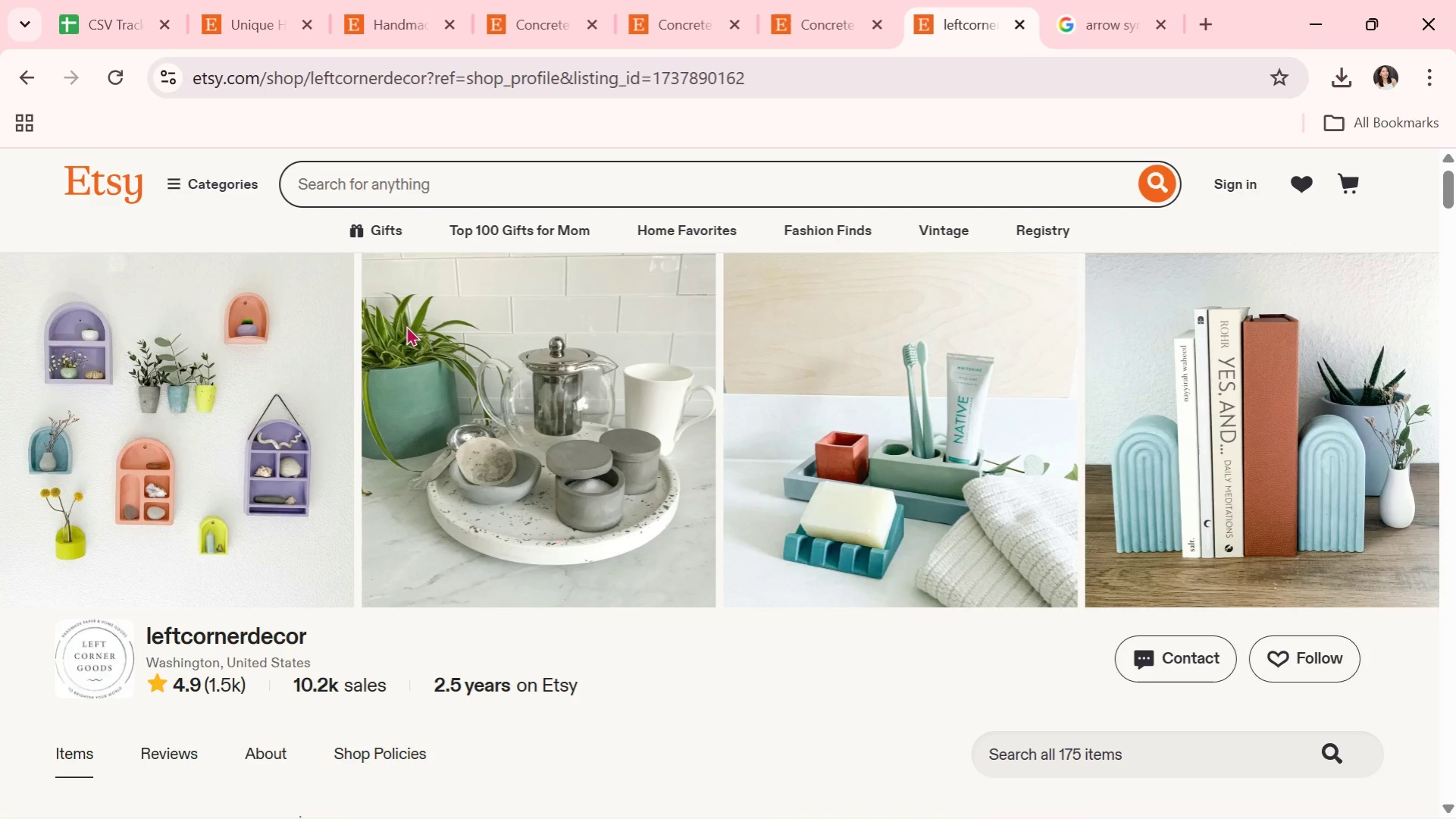 
scroll: coordinate [1183, 675], scroll_direction: down, amount: 12.0
 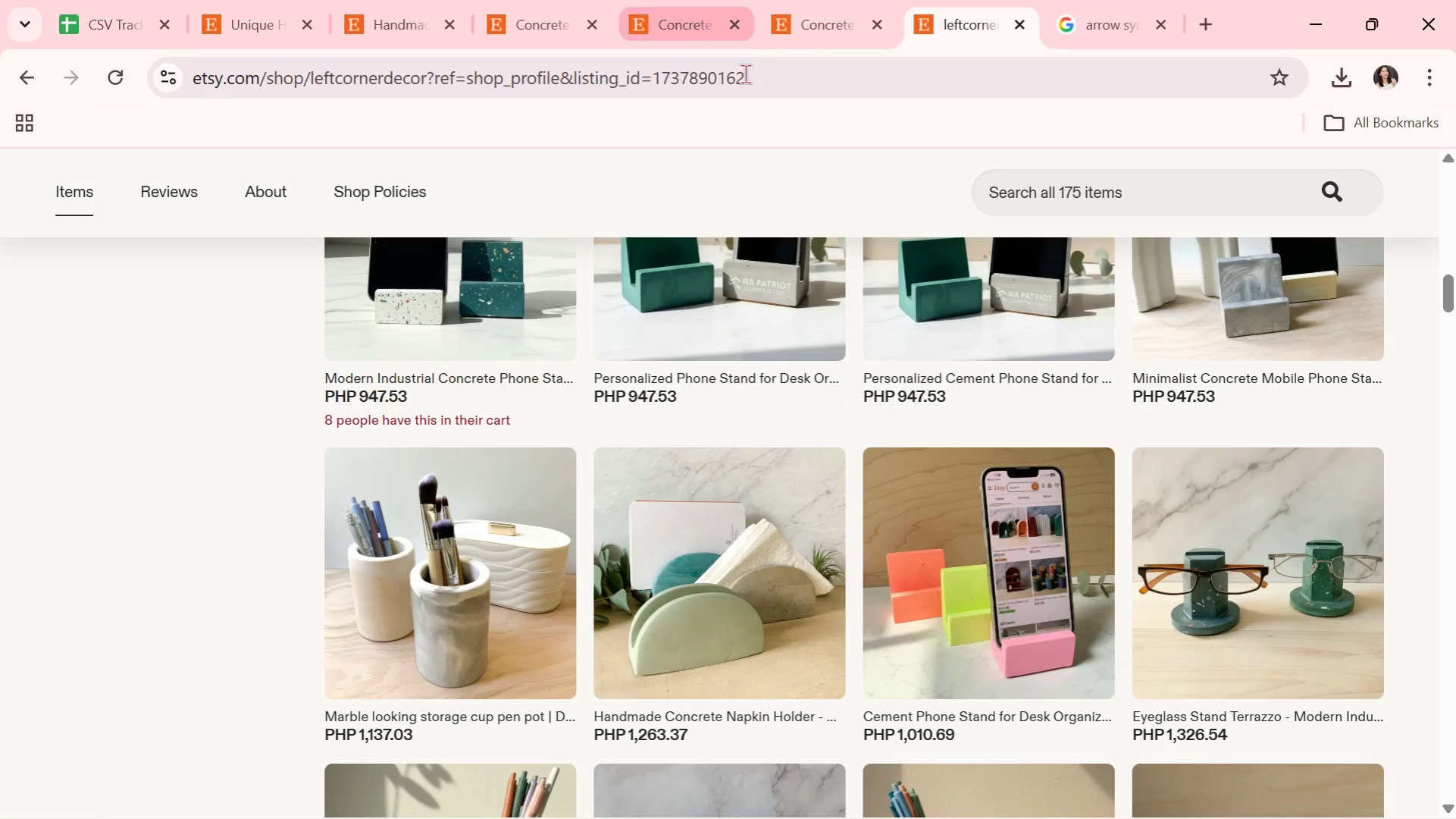 
scroll: coordinate [757, 582], scroll_direction: down, amount: 3.0
 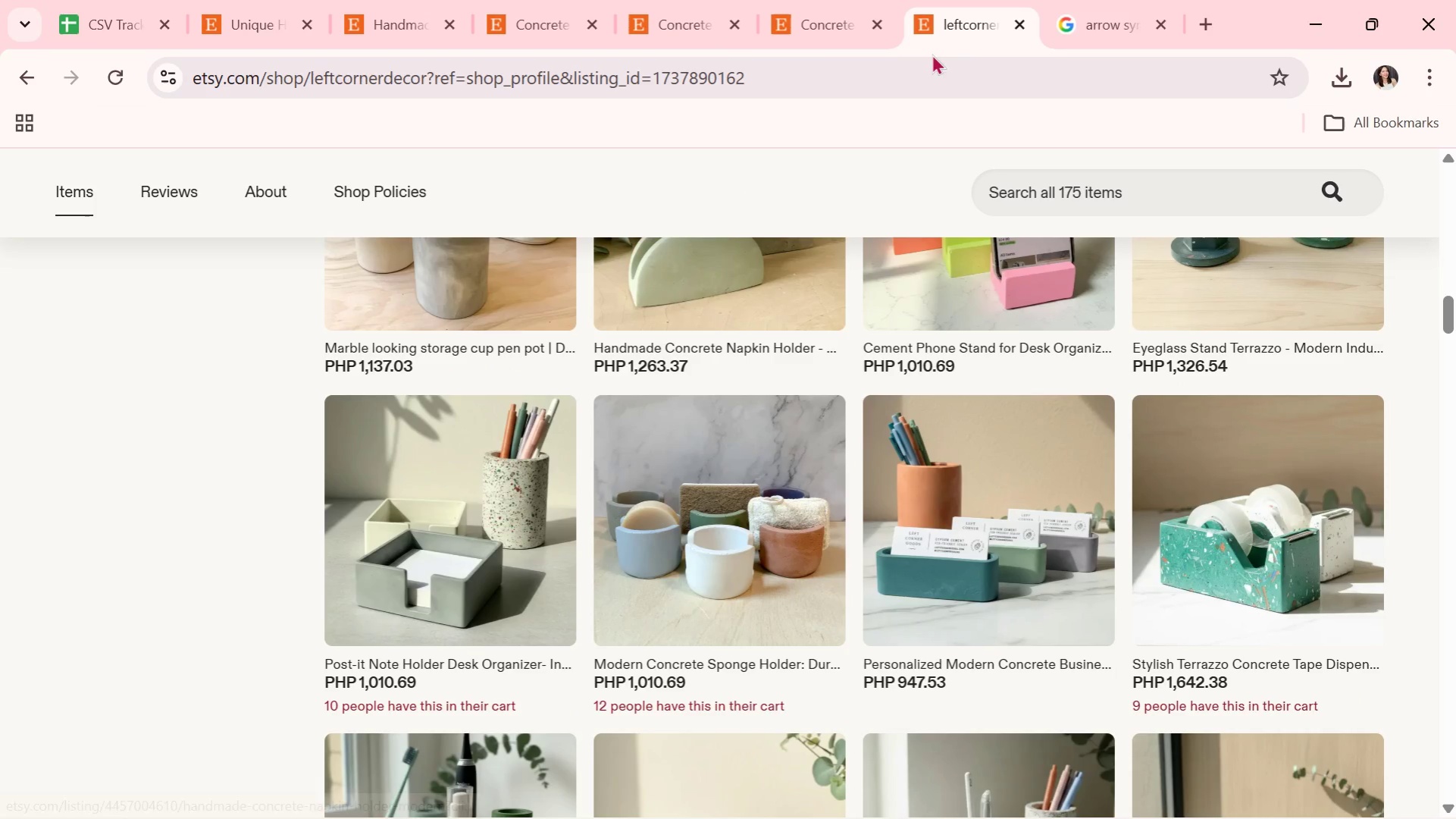 
left_click([1018, 24])
 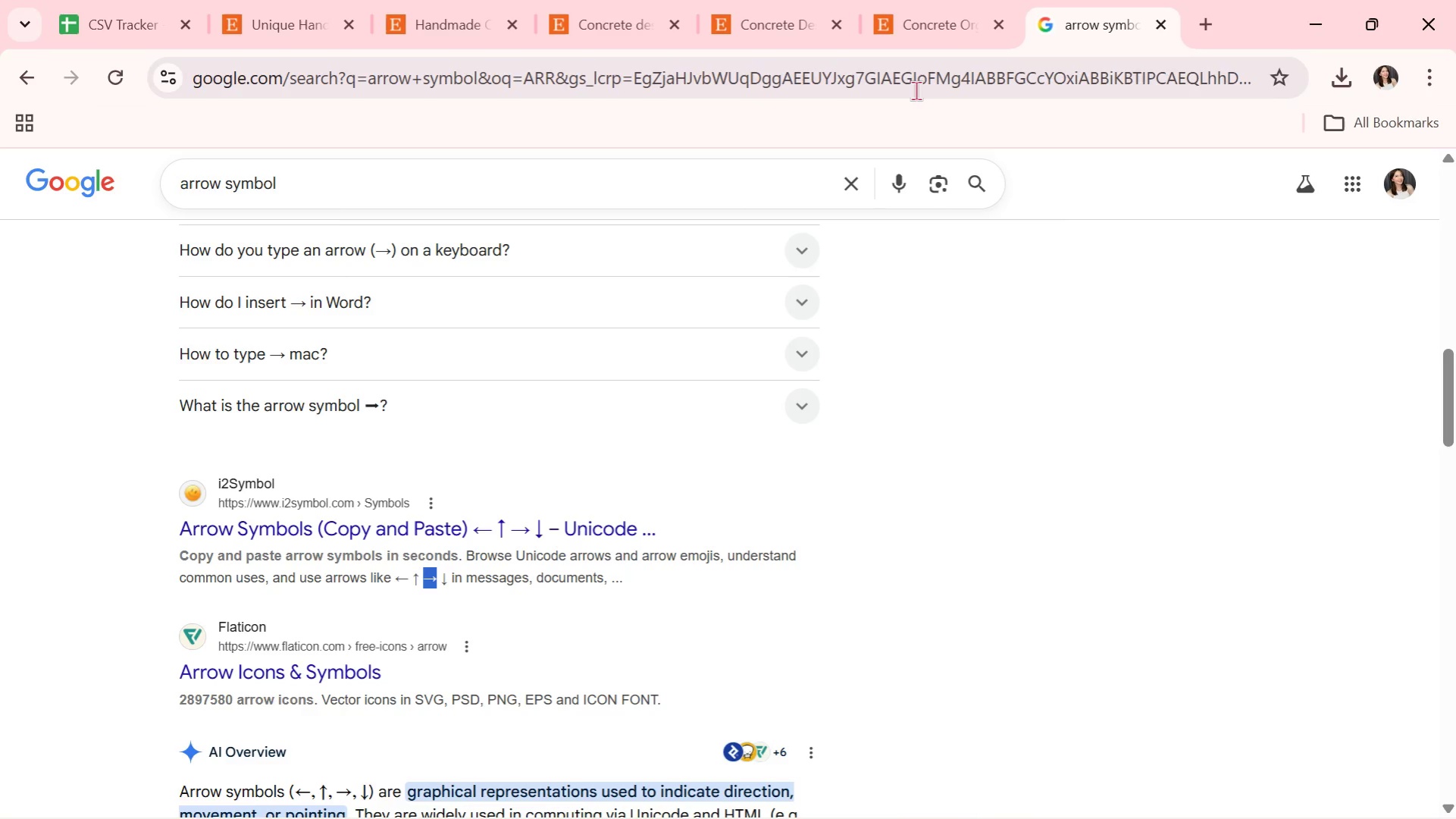 
left_click([947, 8])
 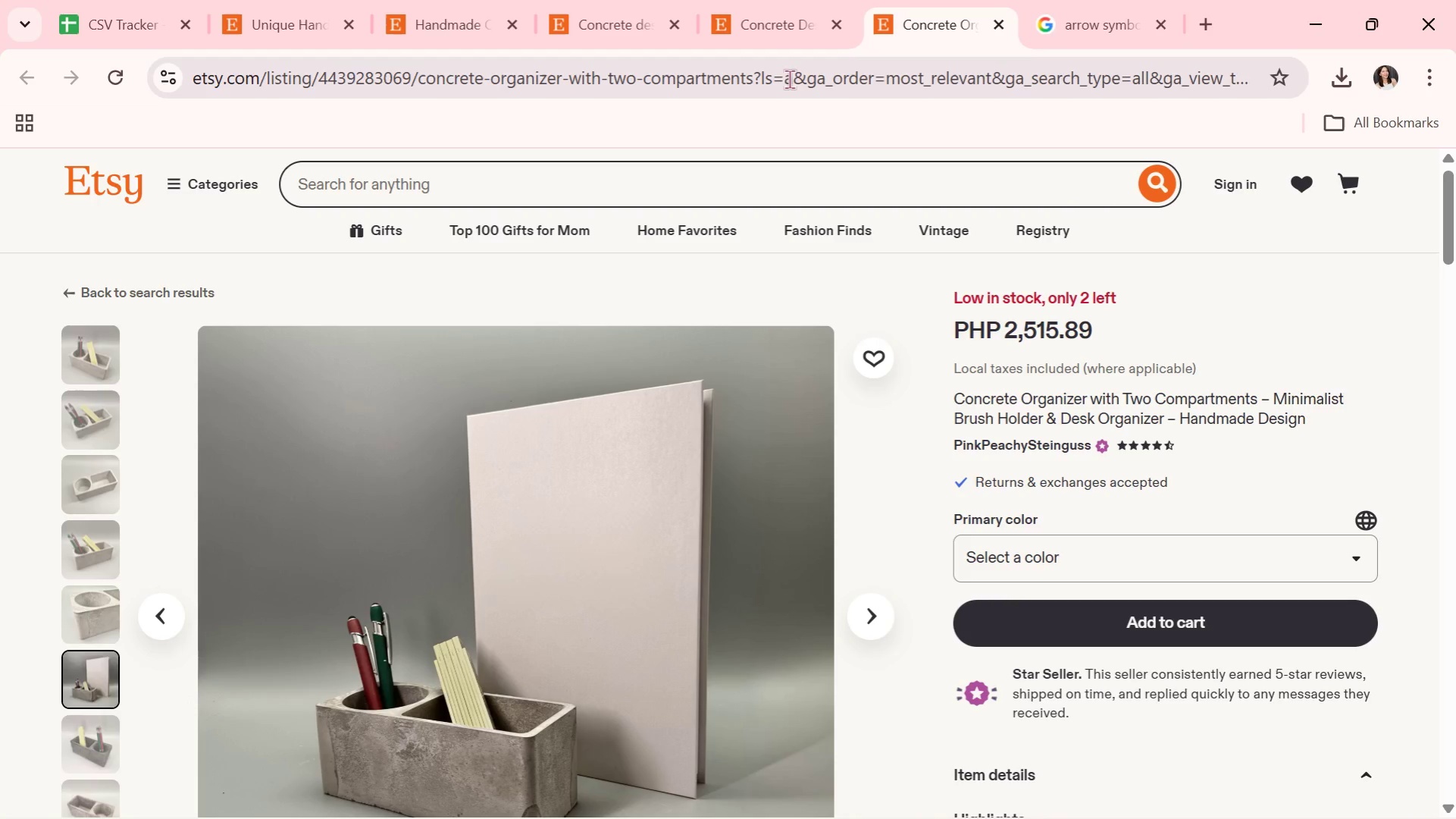 
left_click([778, 25])
 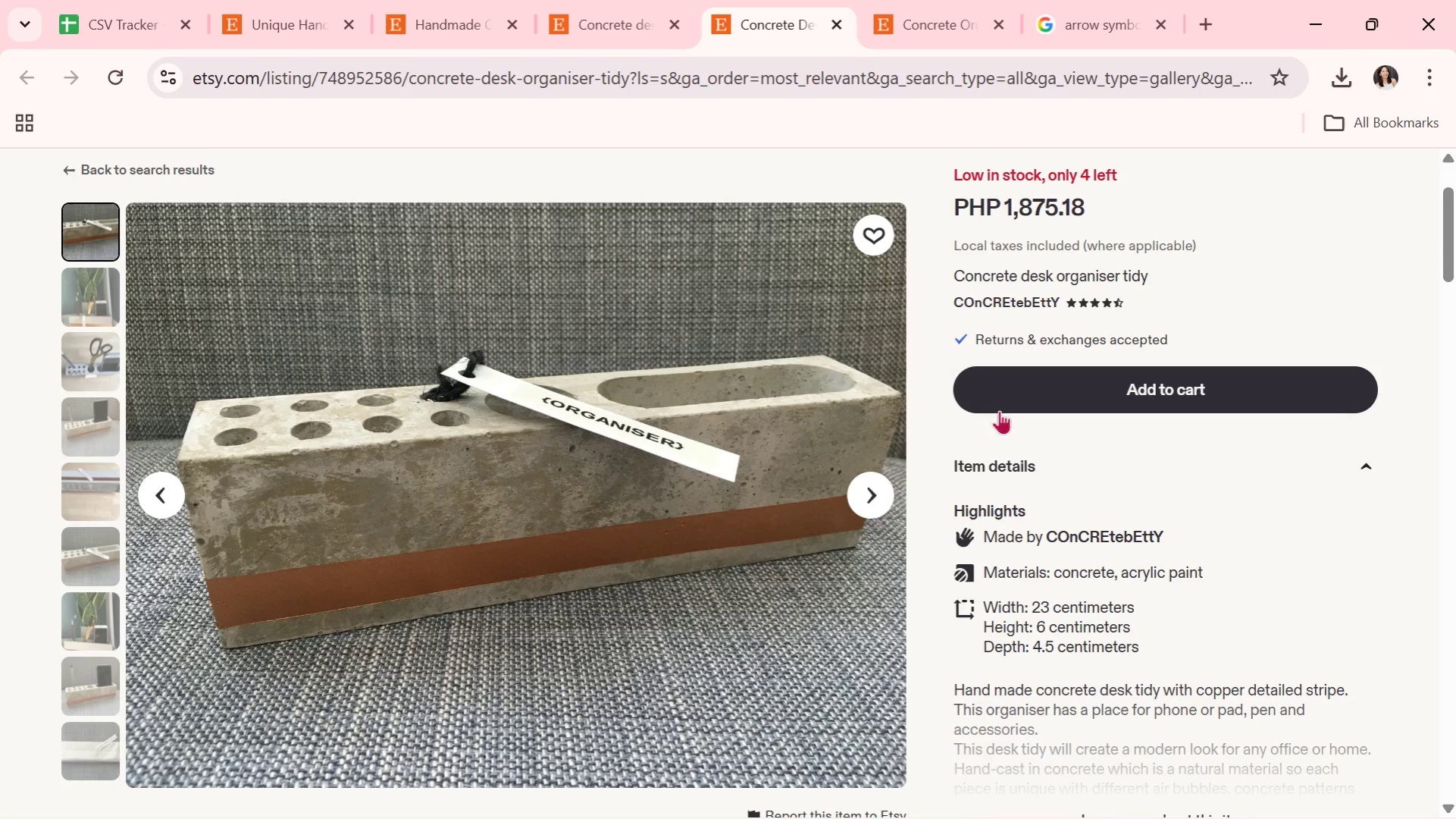 
scroll: coordinate [997, 499], scroll_direction: down, amount: 12.0
 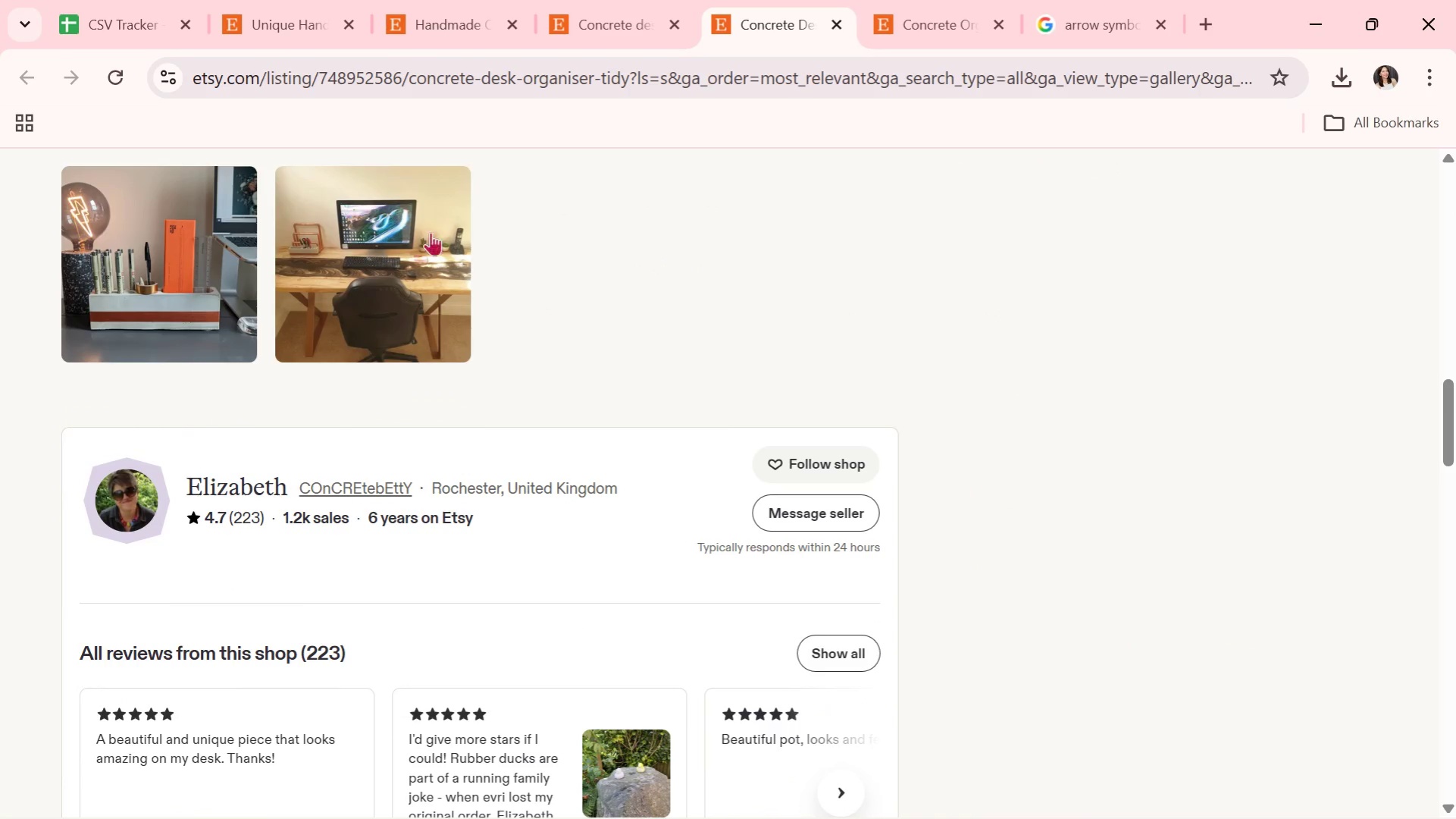 
left_click([411, 219])
 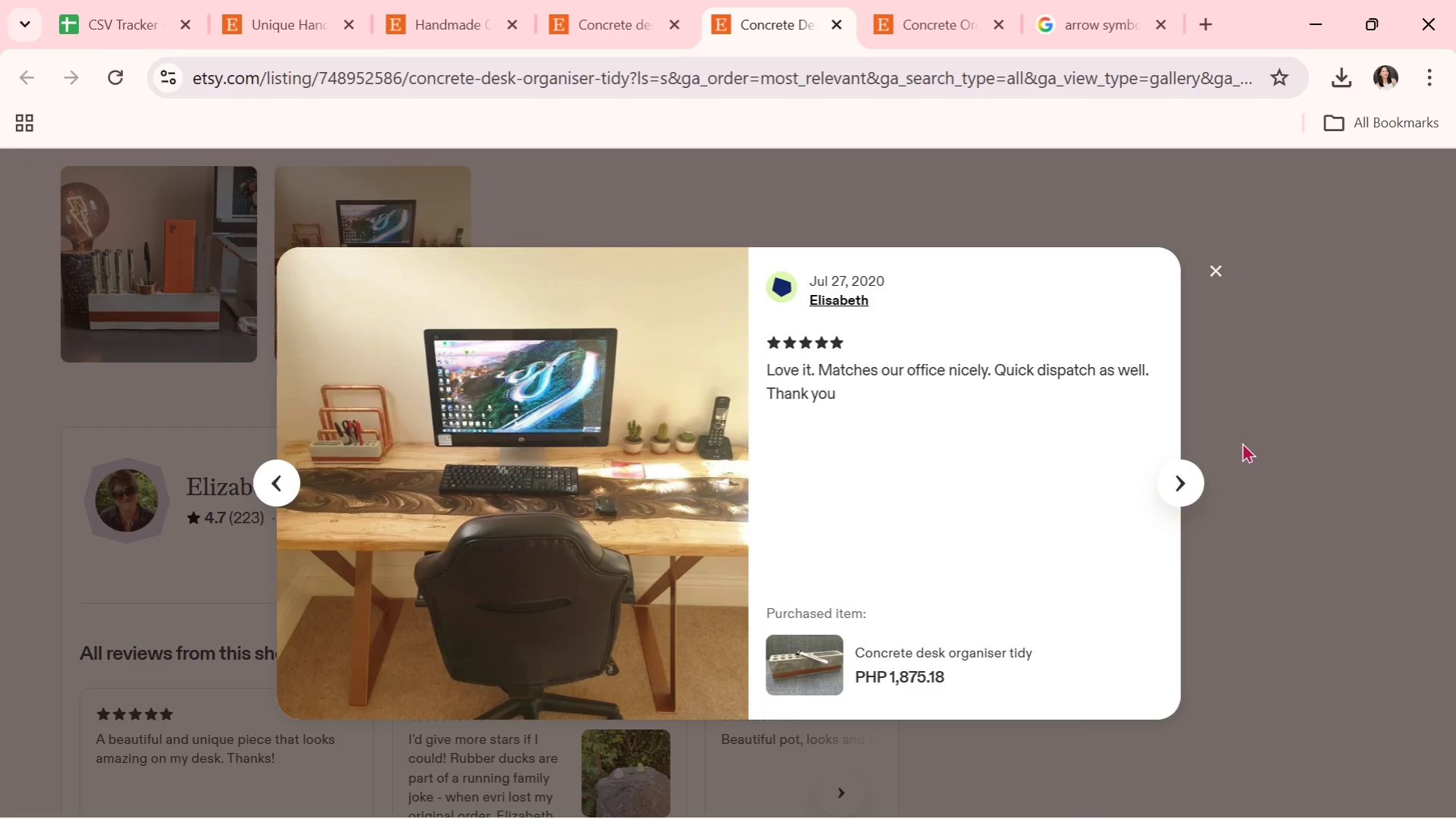 
left_click([1323, 289])
 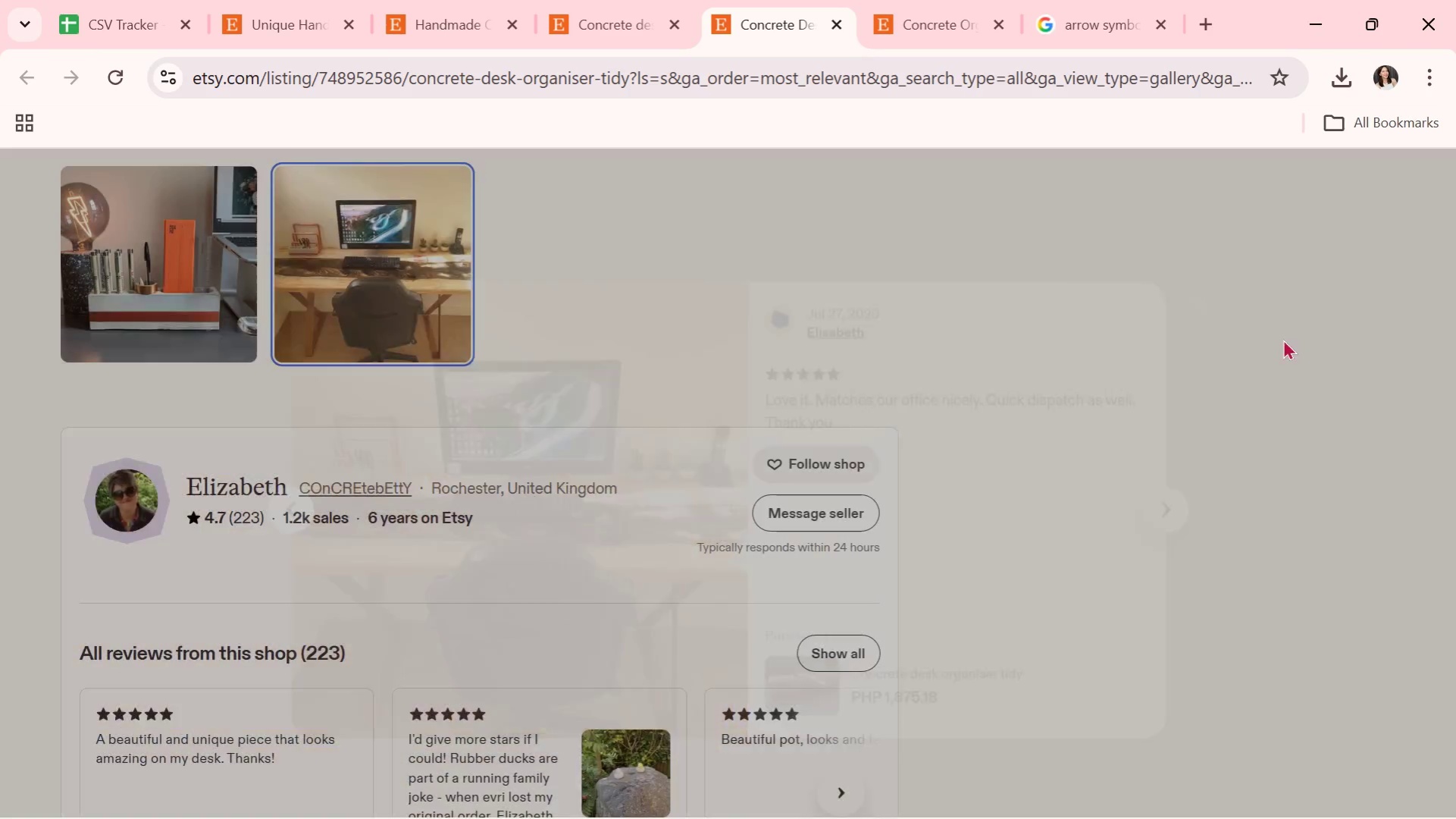 
left_click([329, 312])
 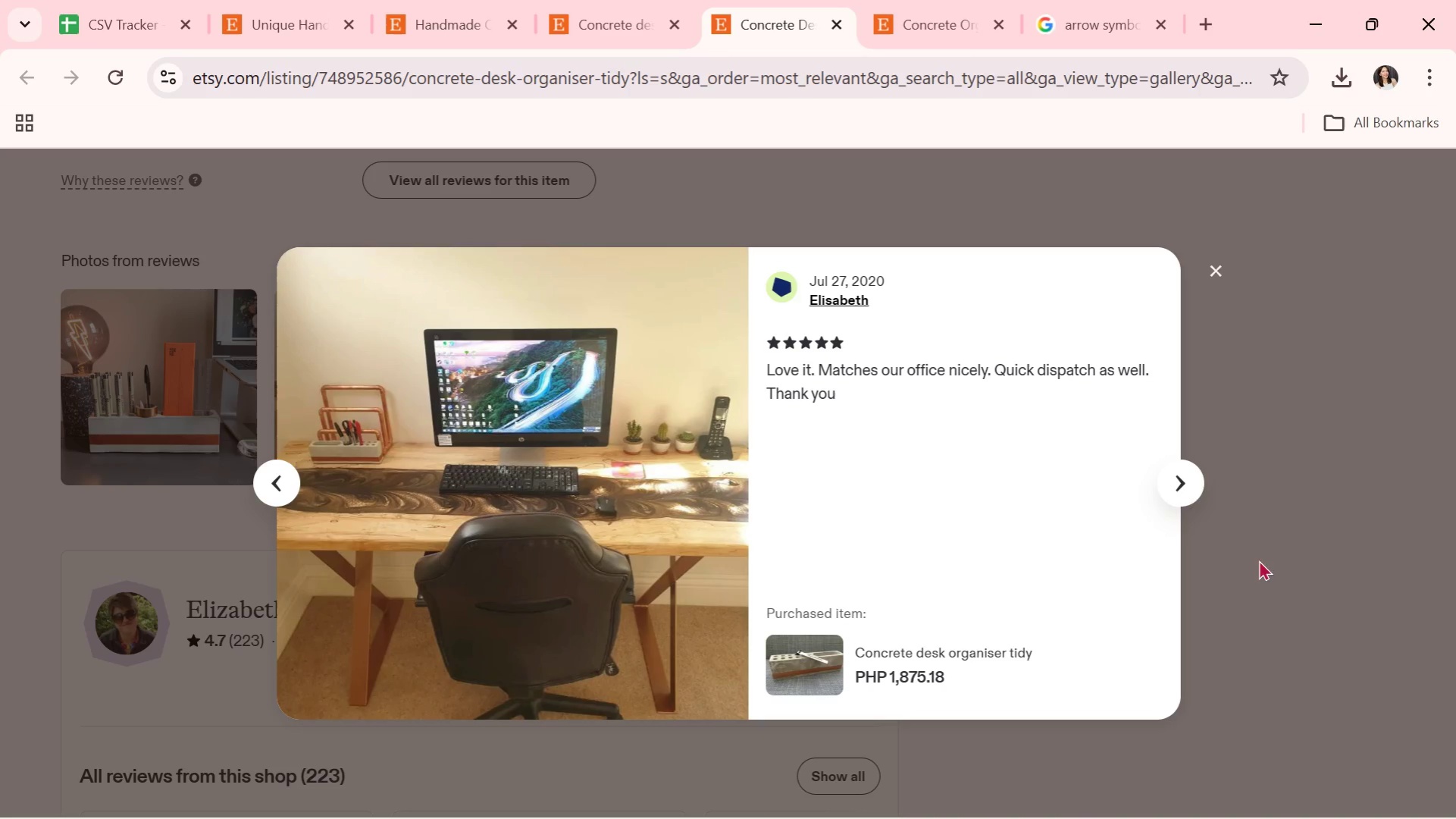 
scroll: coordinate [696, 450], scroll_direction: up, amount: 7.0
 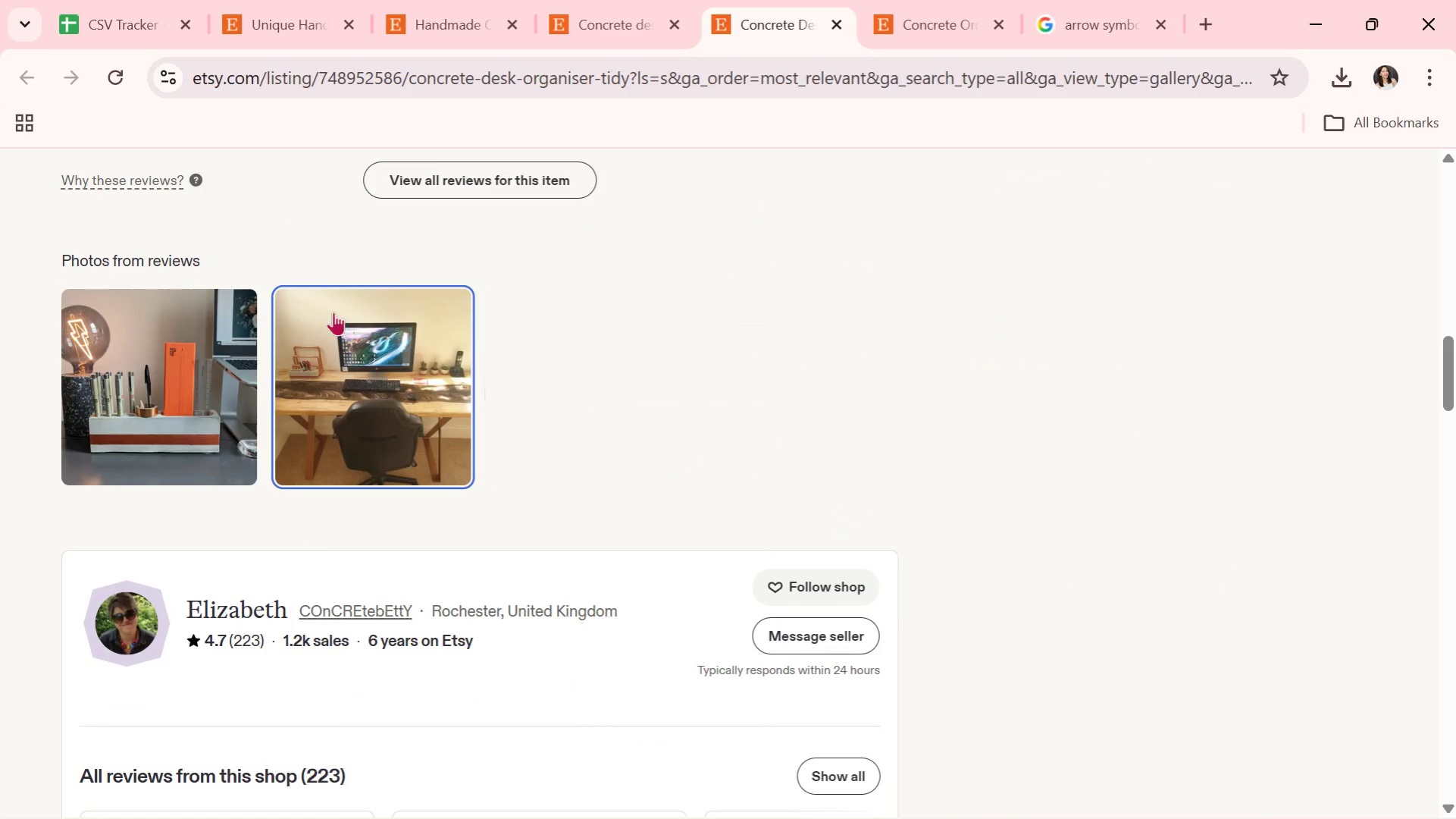 
left_click([1387, 601])
 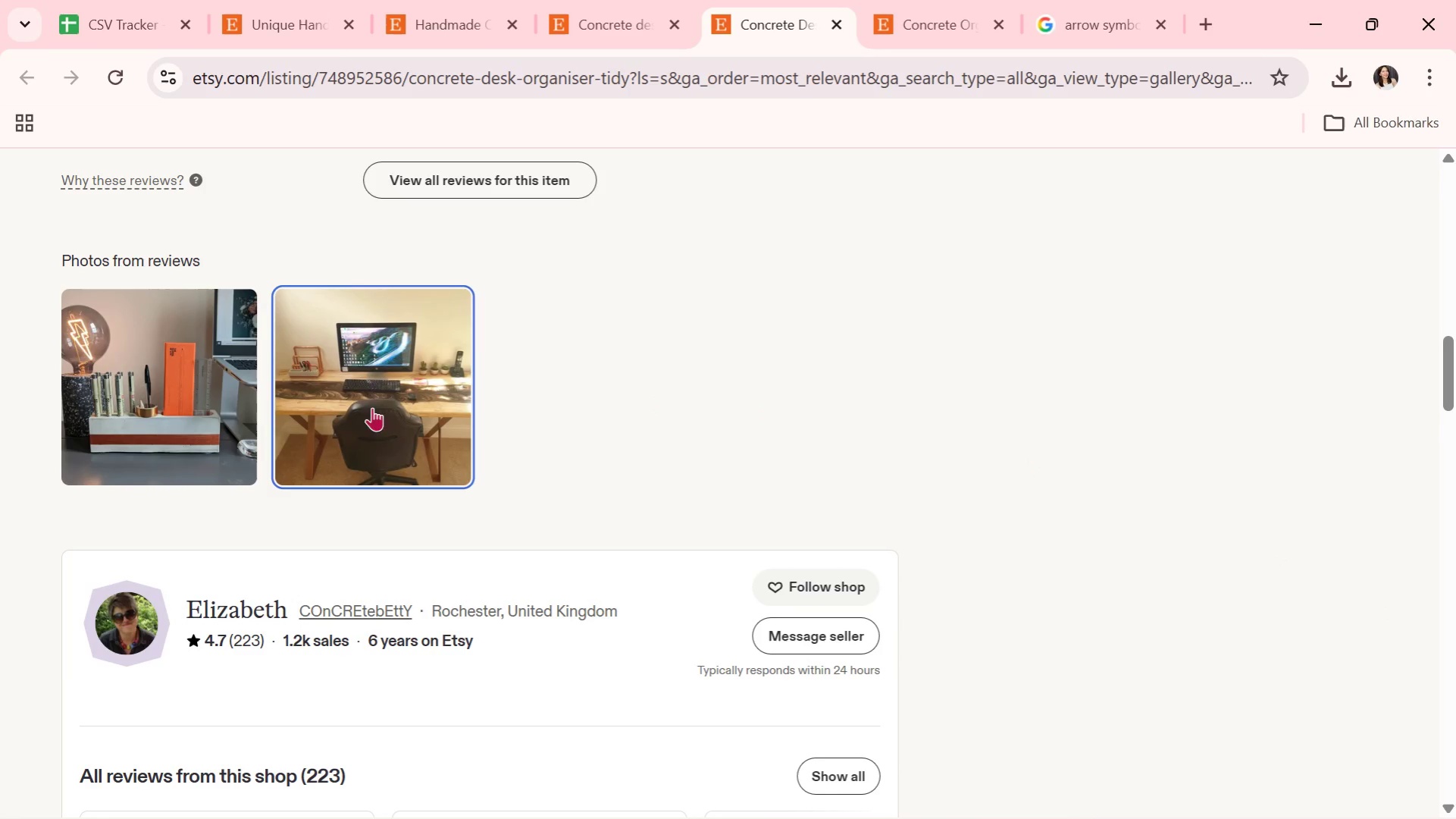 
left_click([170, 410])
 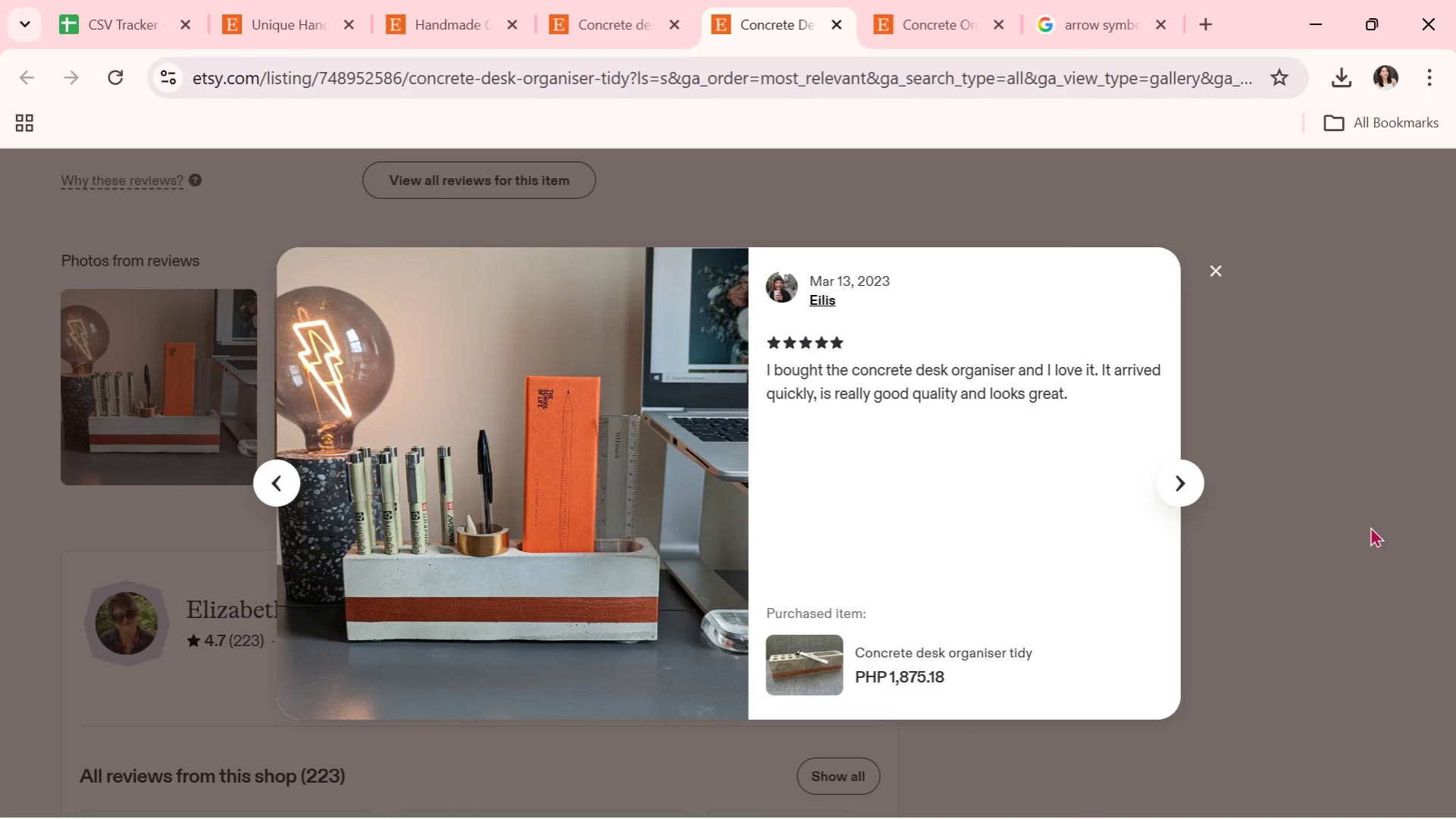 
left_click([1373, 526])
 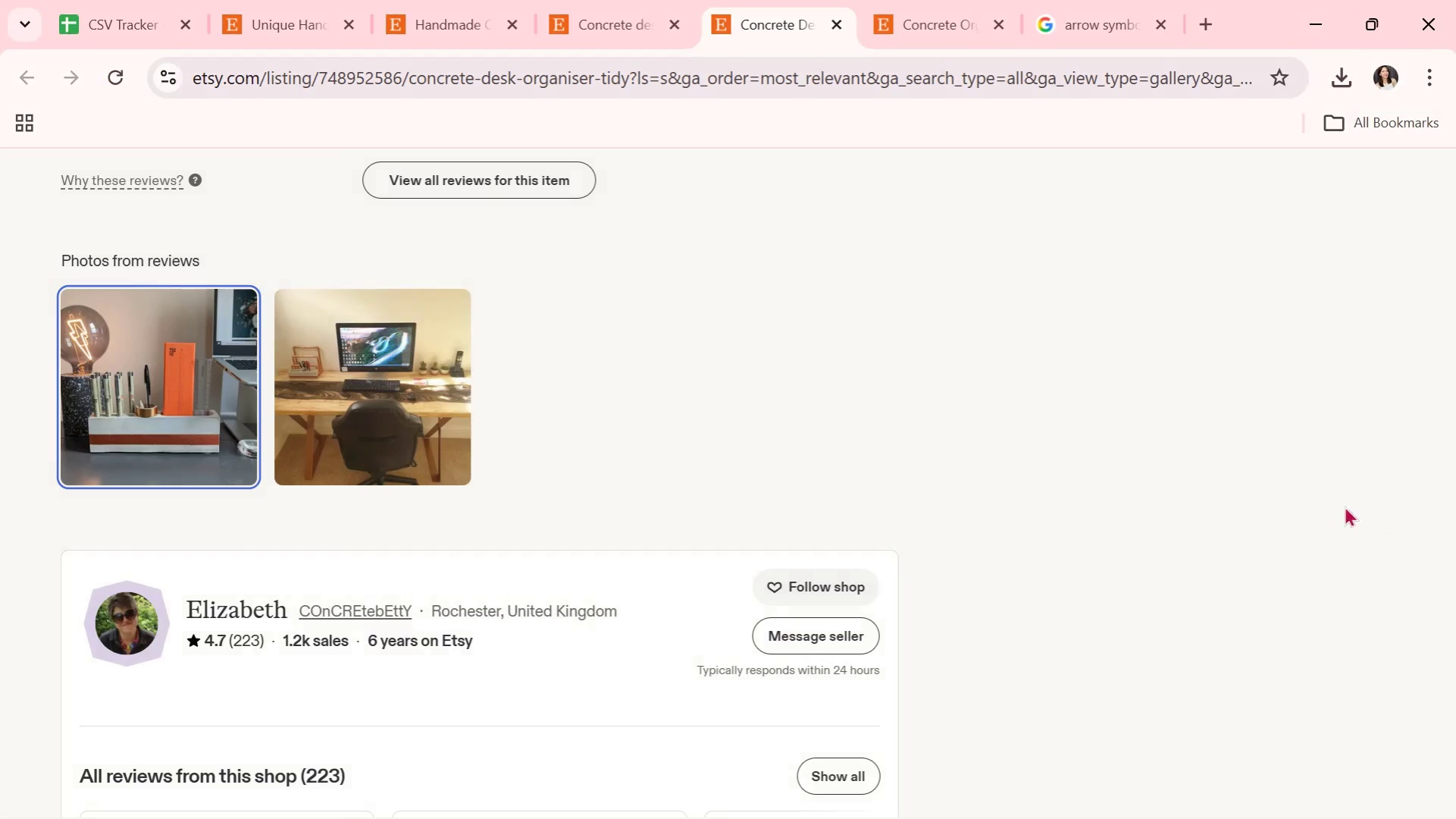 
scroll: coordinate [622, 494], scroll_direction: down, amount: 8.0
 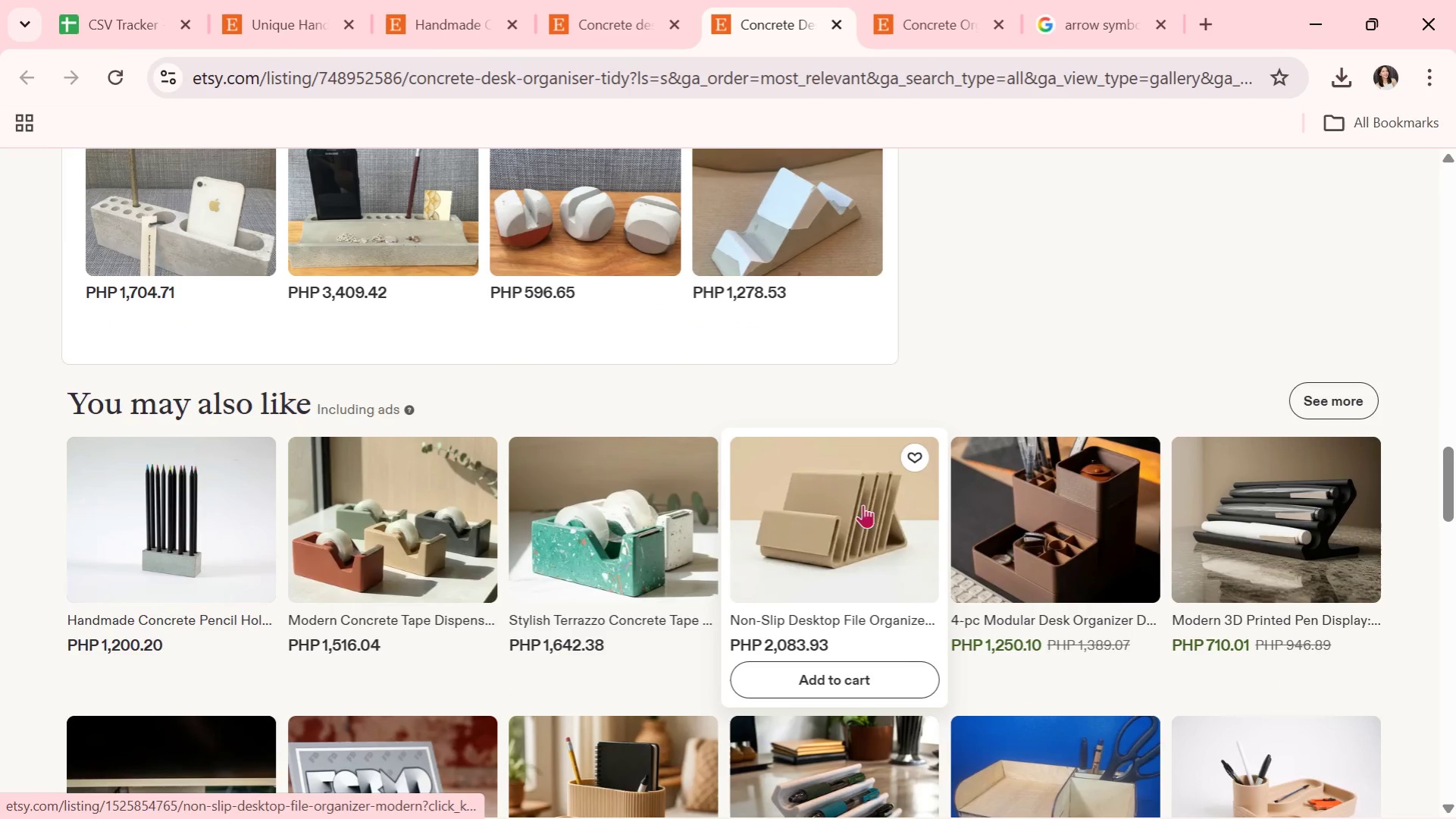 
mouse_move([665, 548])
 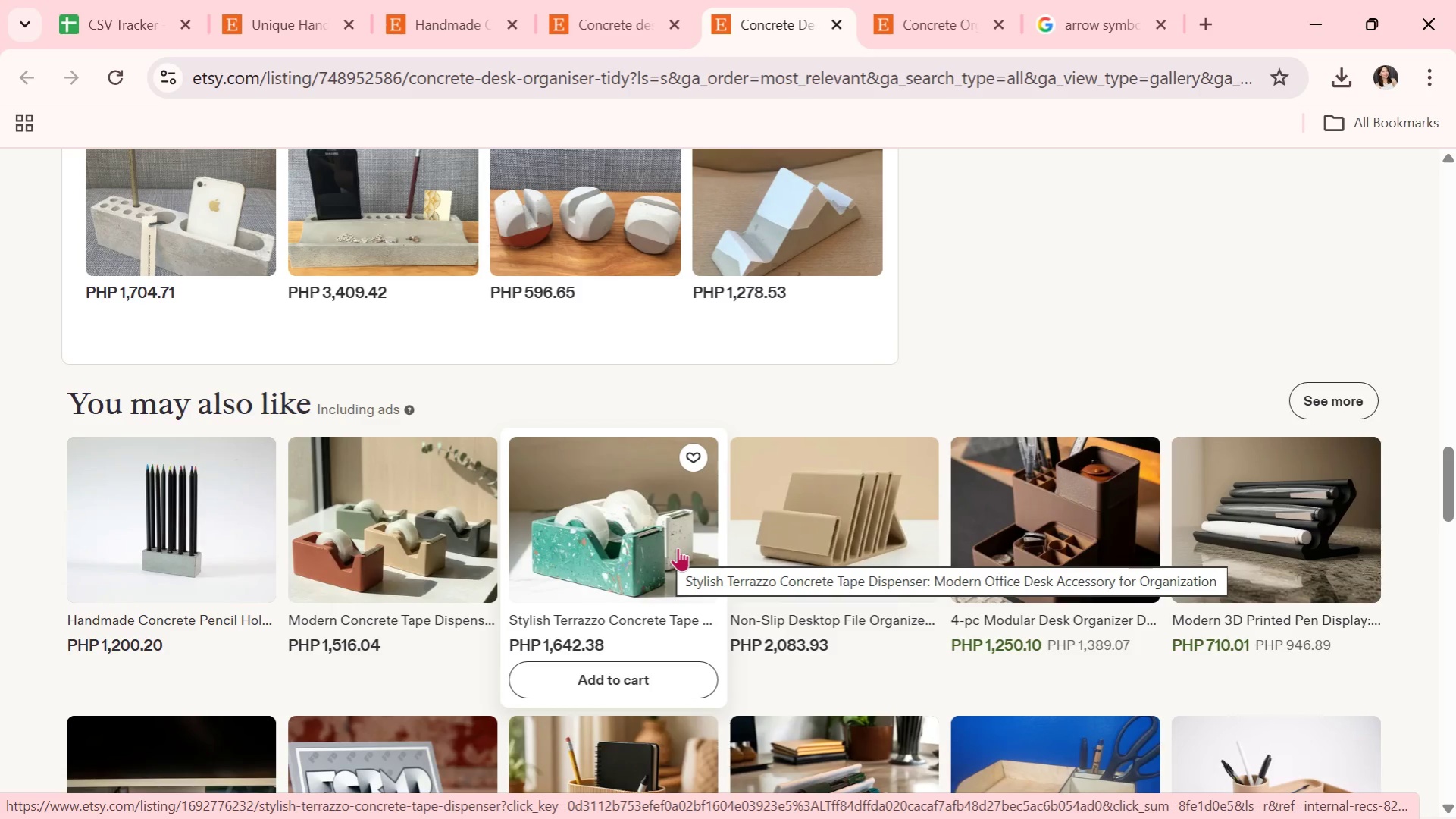 
wait(10.94)
 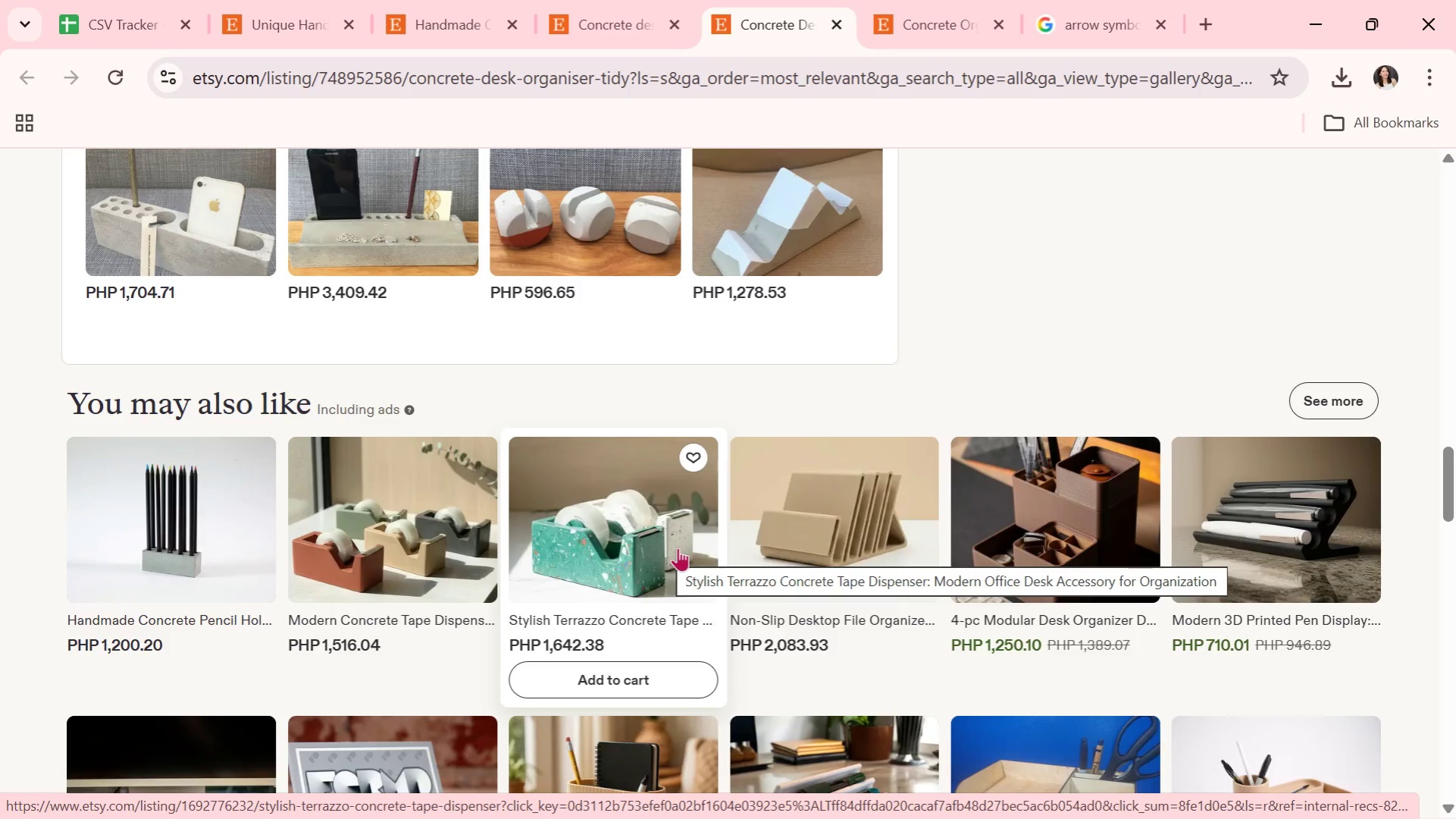 
scroll: coordinate [506, 513], scroll_direction: down, amount: 4.0
 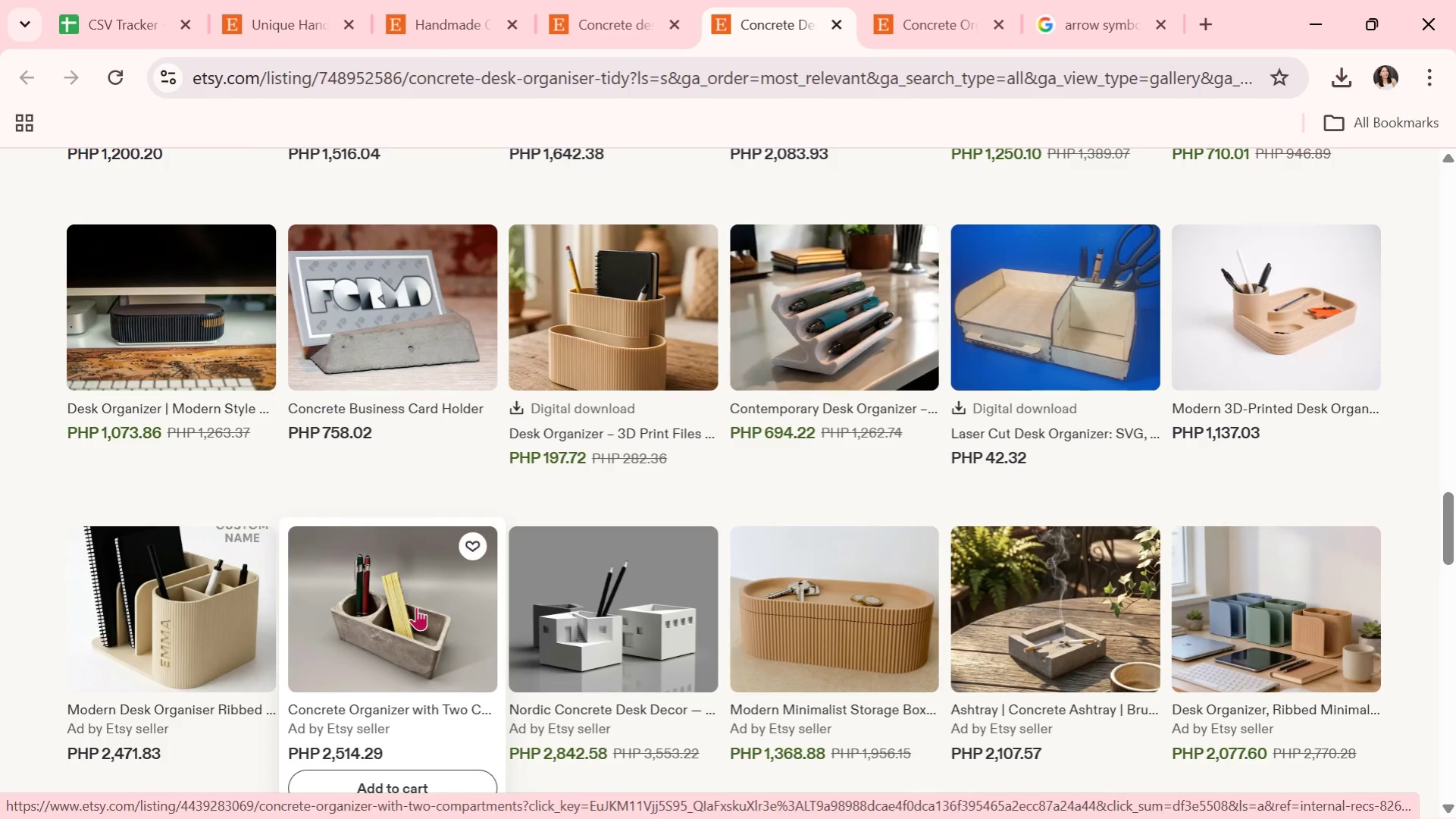 
mouse_move([811, 621])
 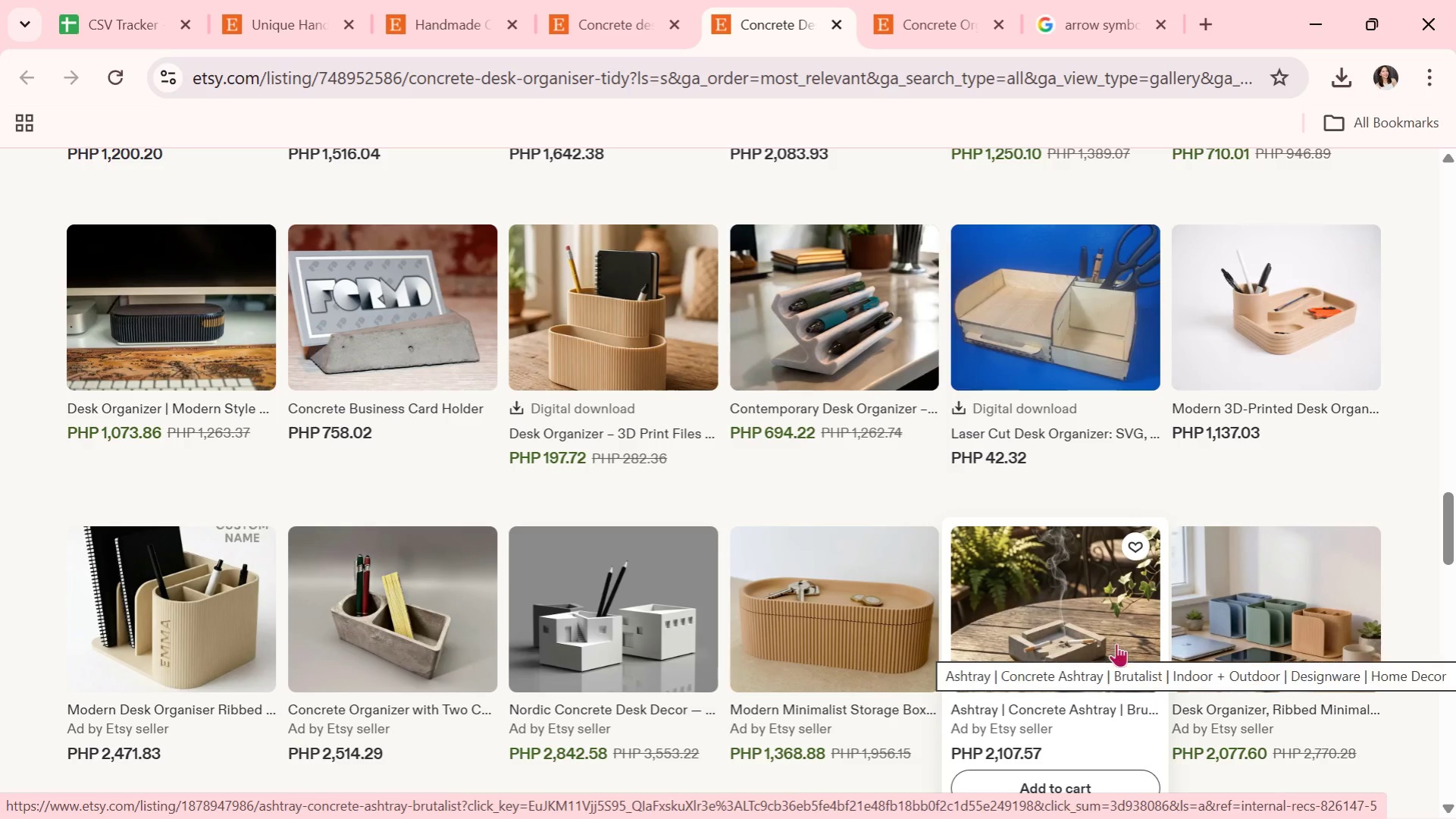 
left_click([1096, 643])
 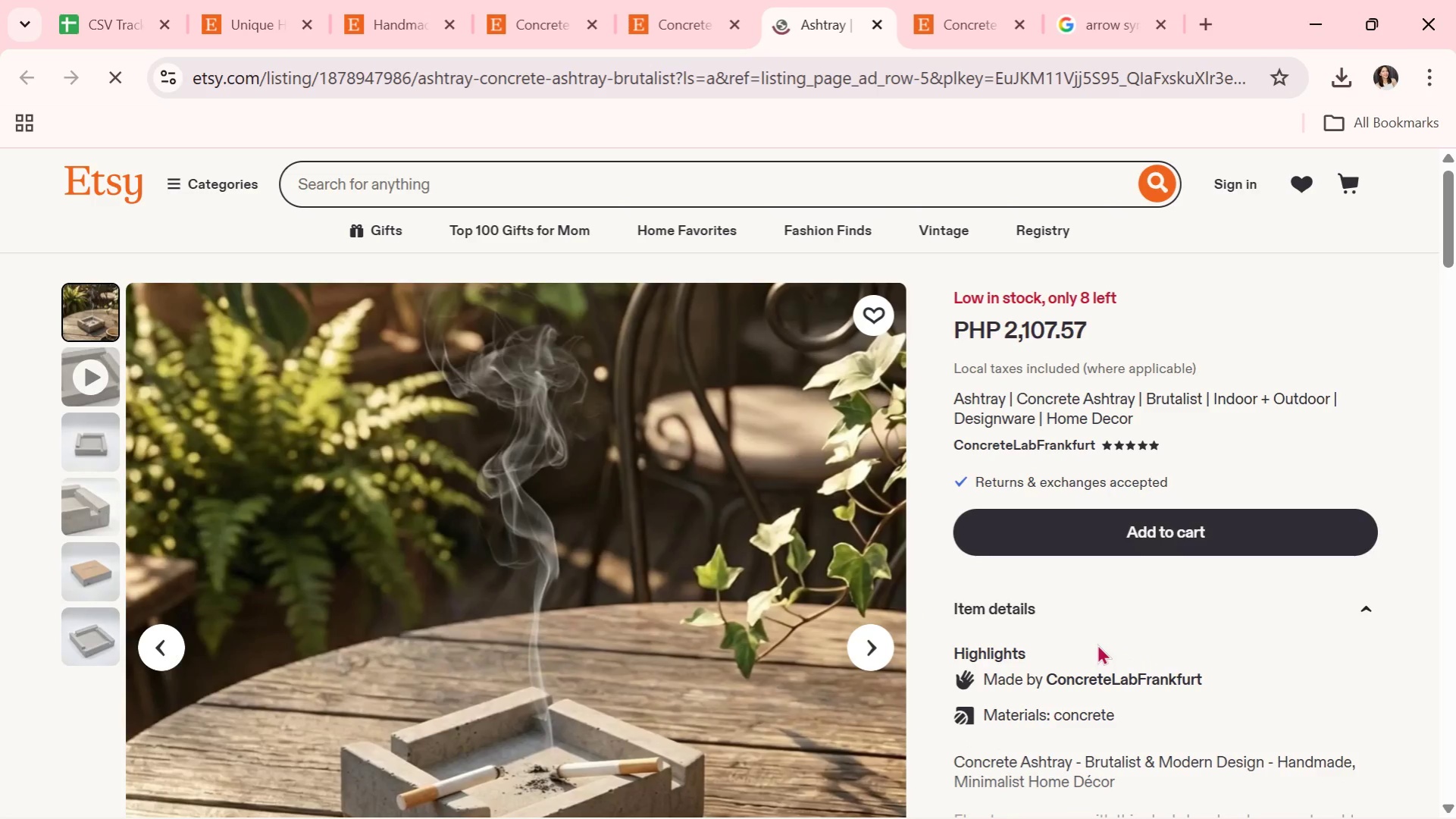 
scroll: coordinate [1008, 636], scroll_direction: down, amount: 1.0
 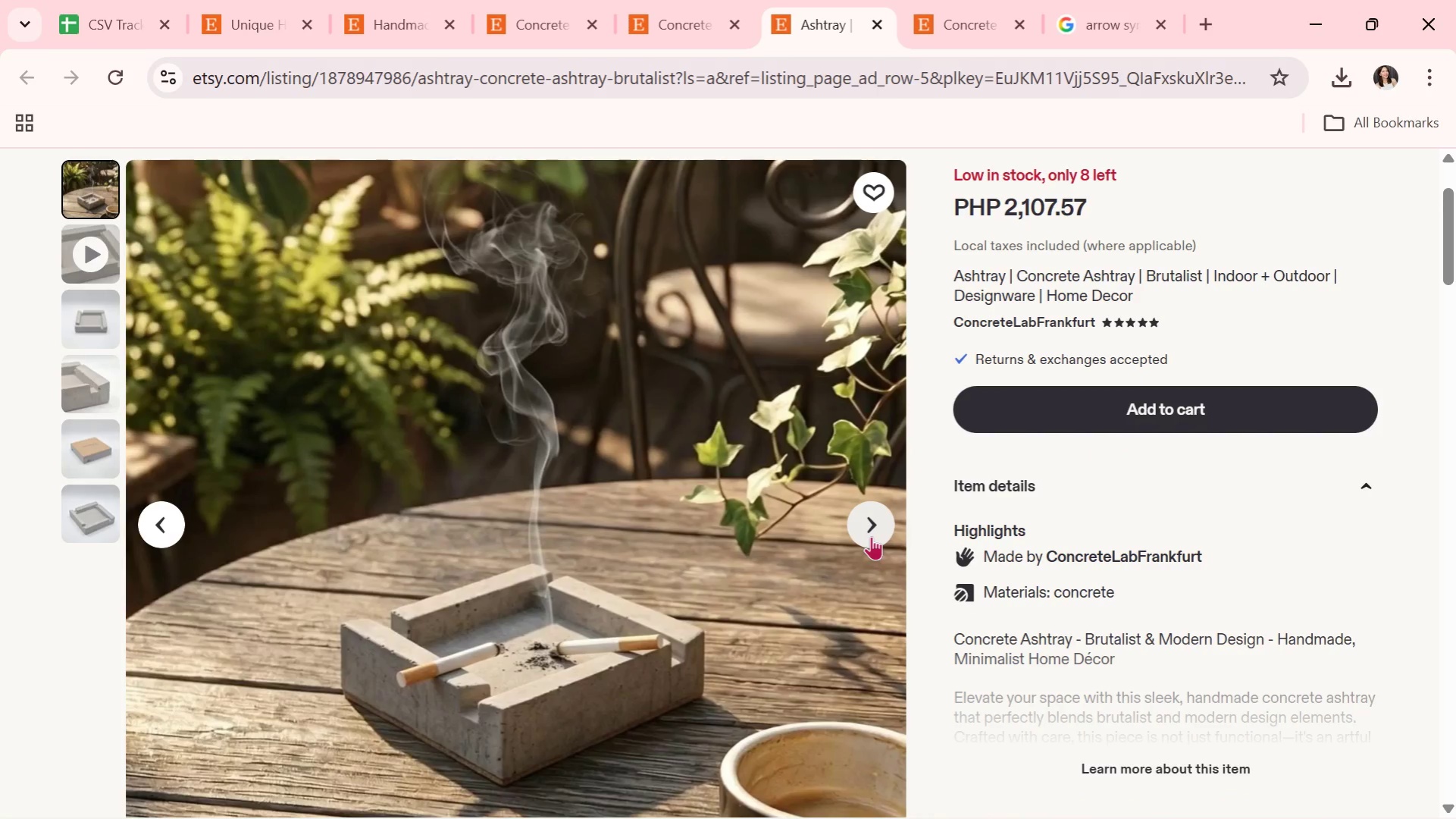 
wait(5.21)
 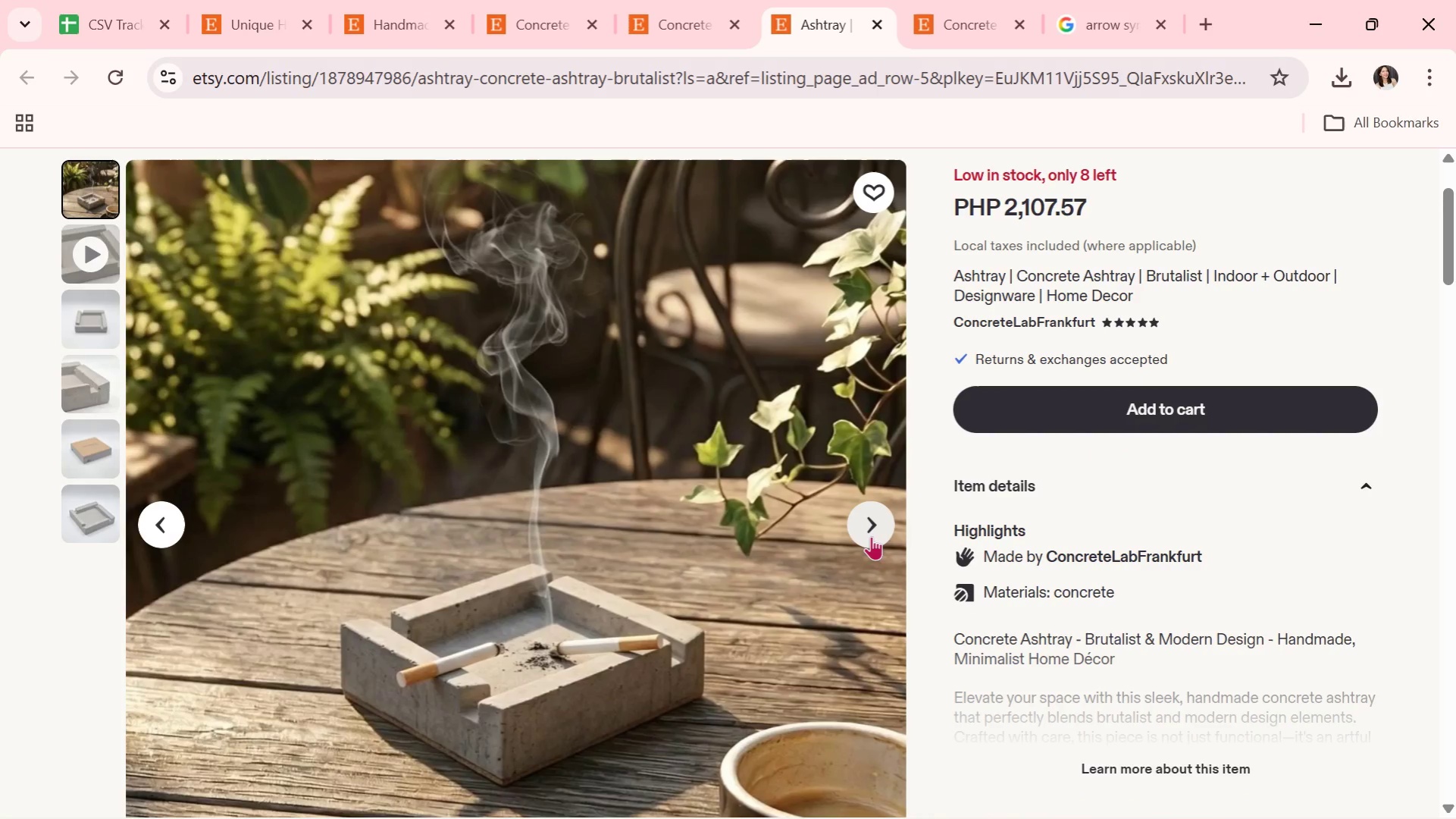 
left_click([871, 536])
 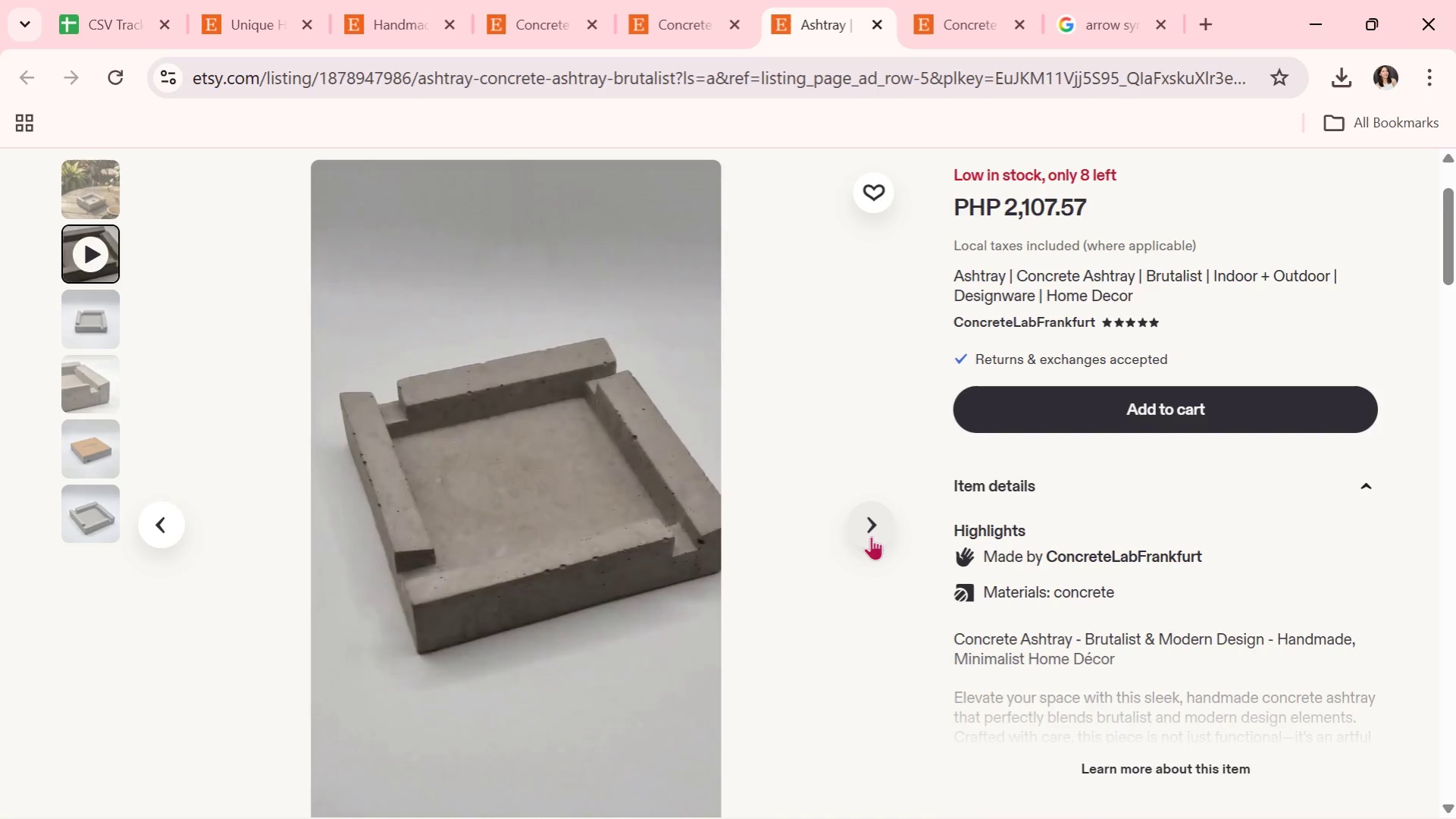 
wait(8.12)
 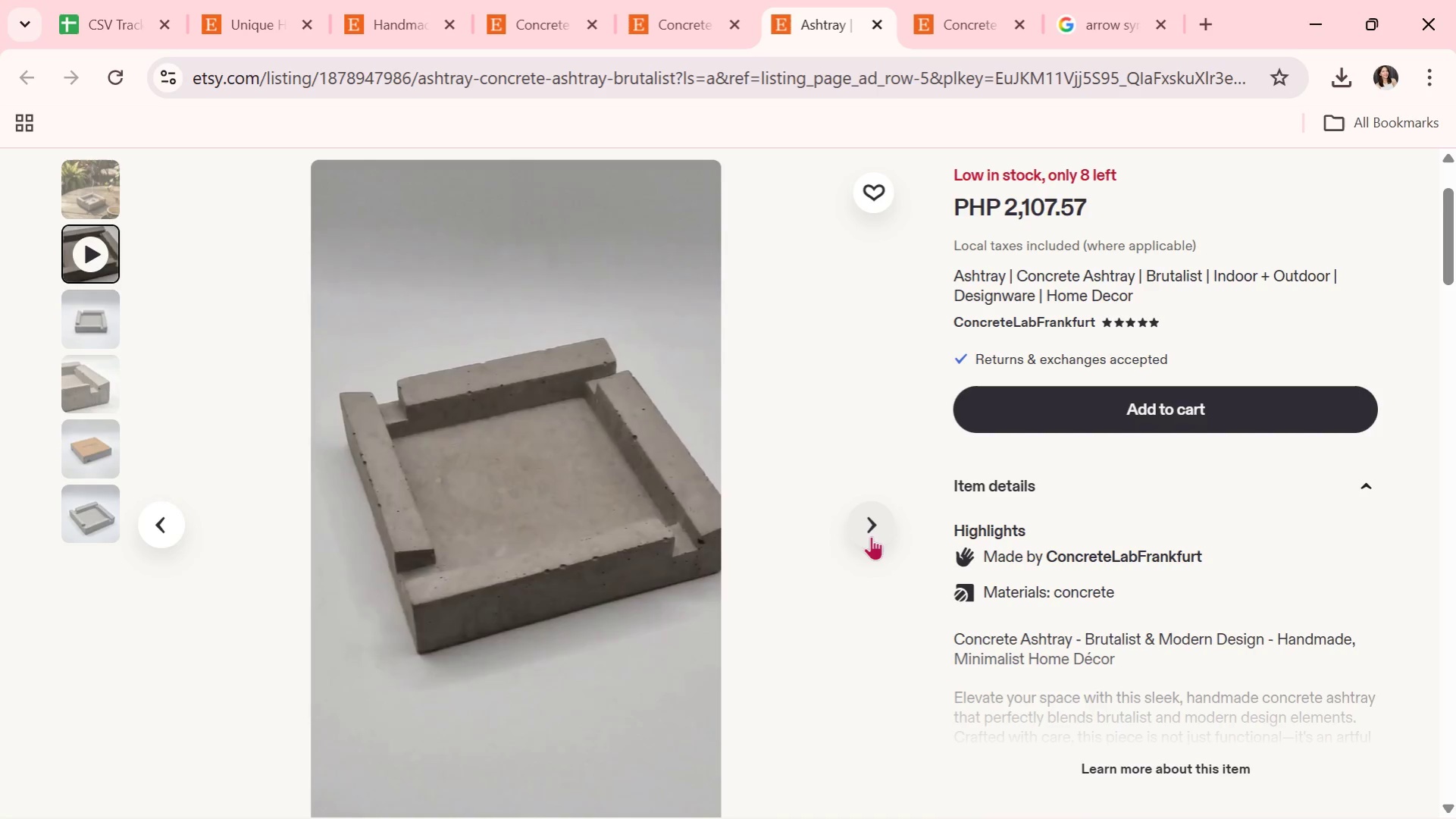 
left_click([871, 536])
 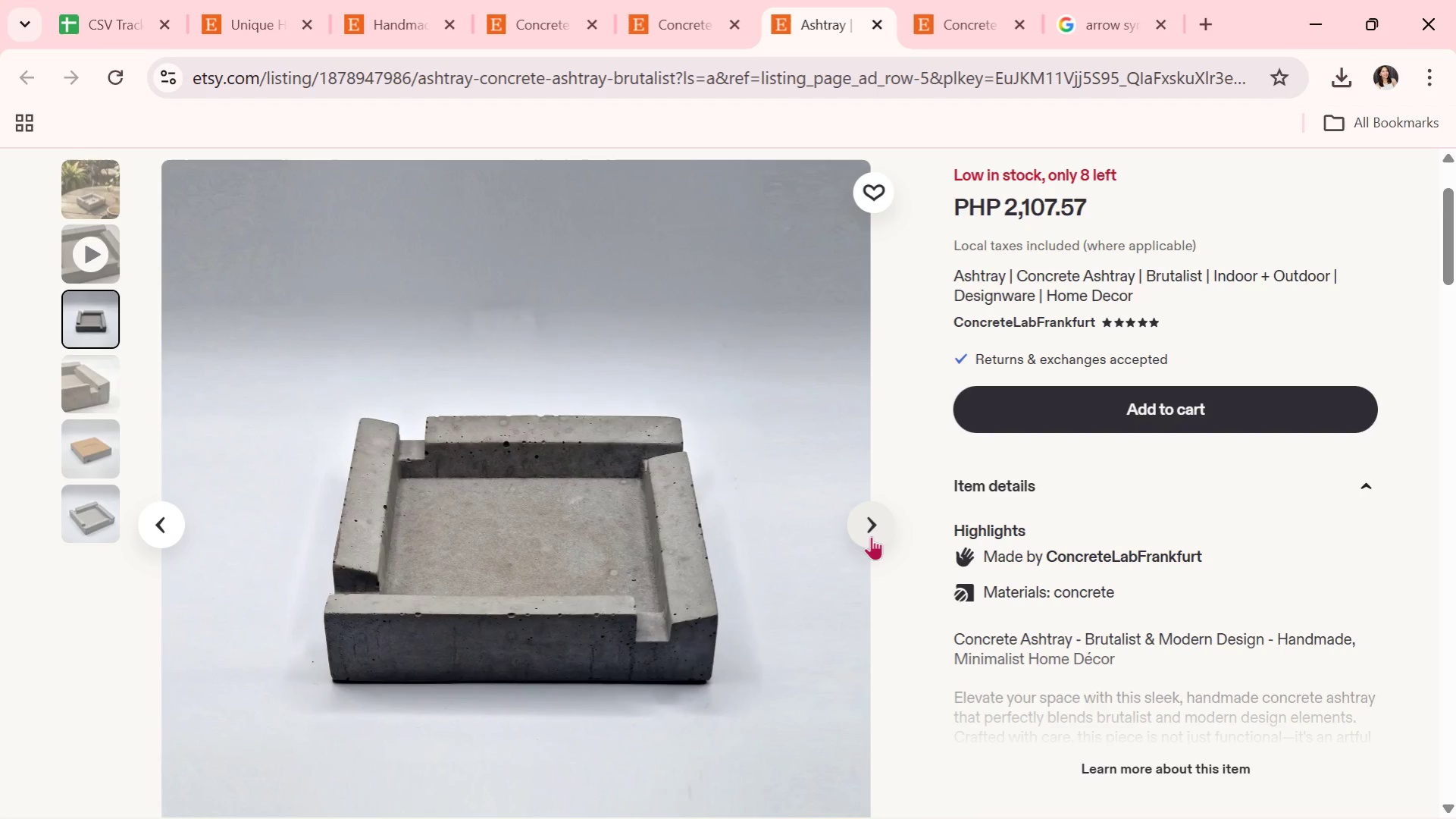 
wait(16.97)
 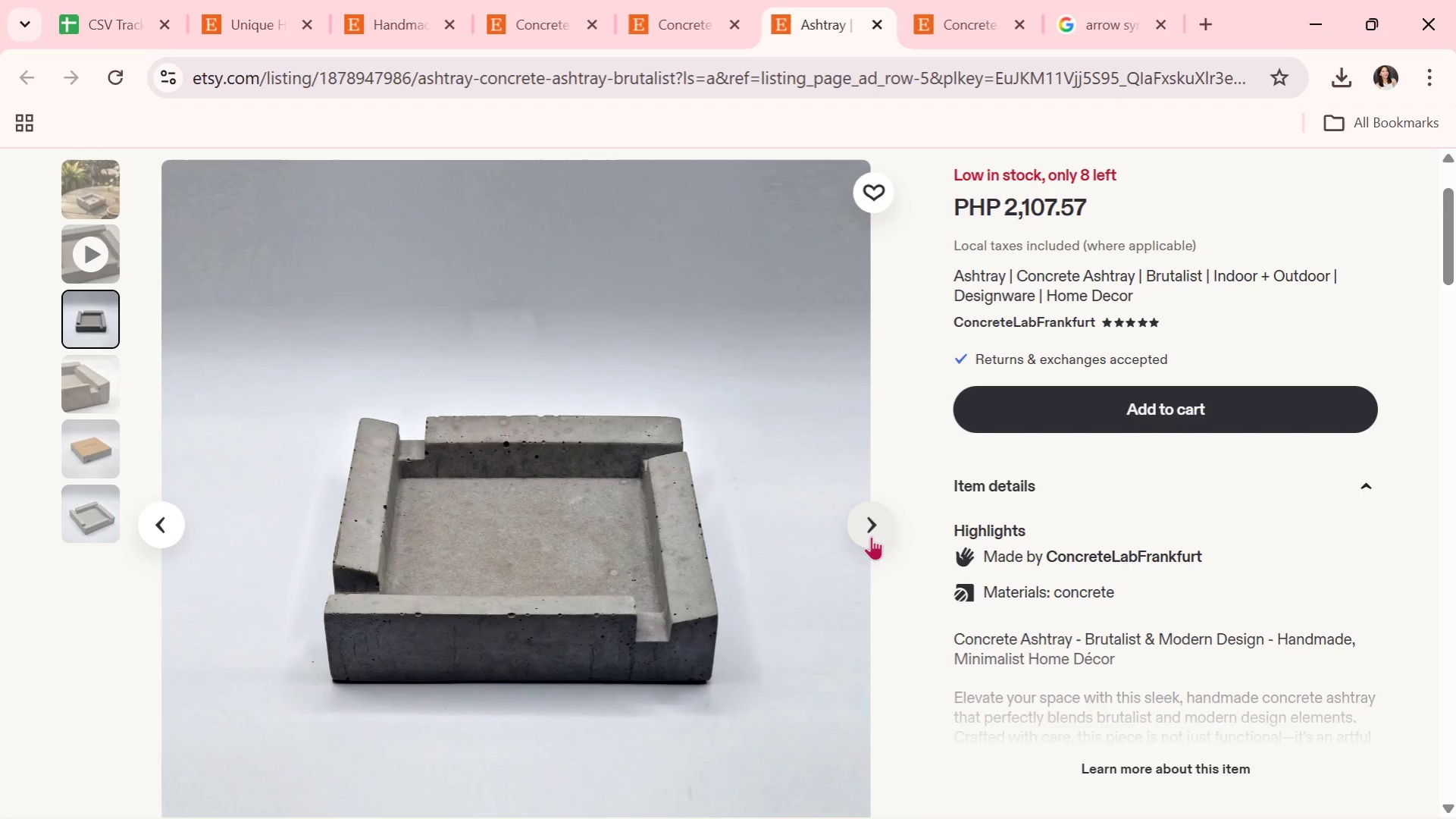 
left_click([871, 536])
 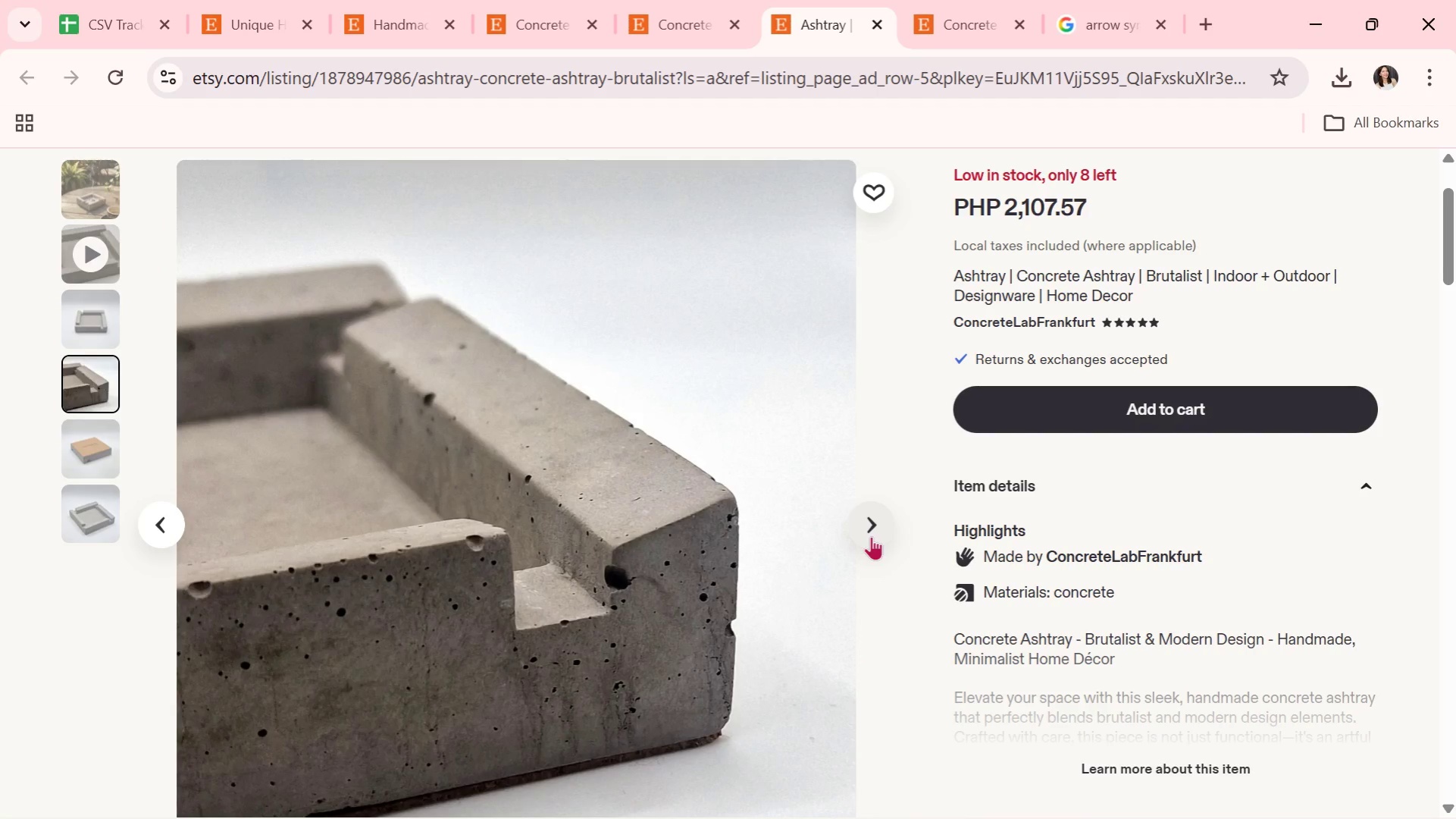 
wait(7.95)
 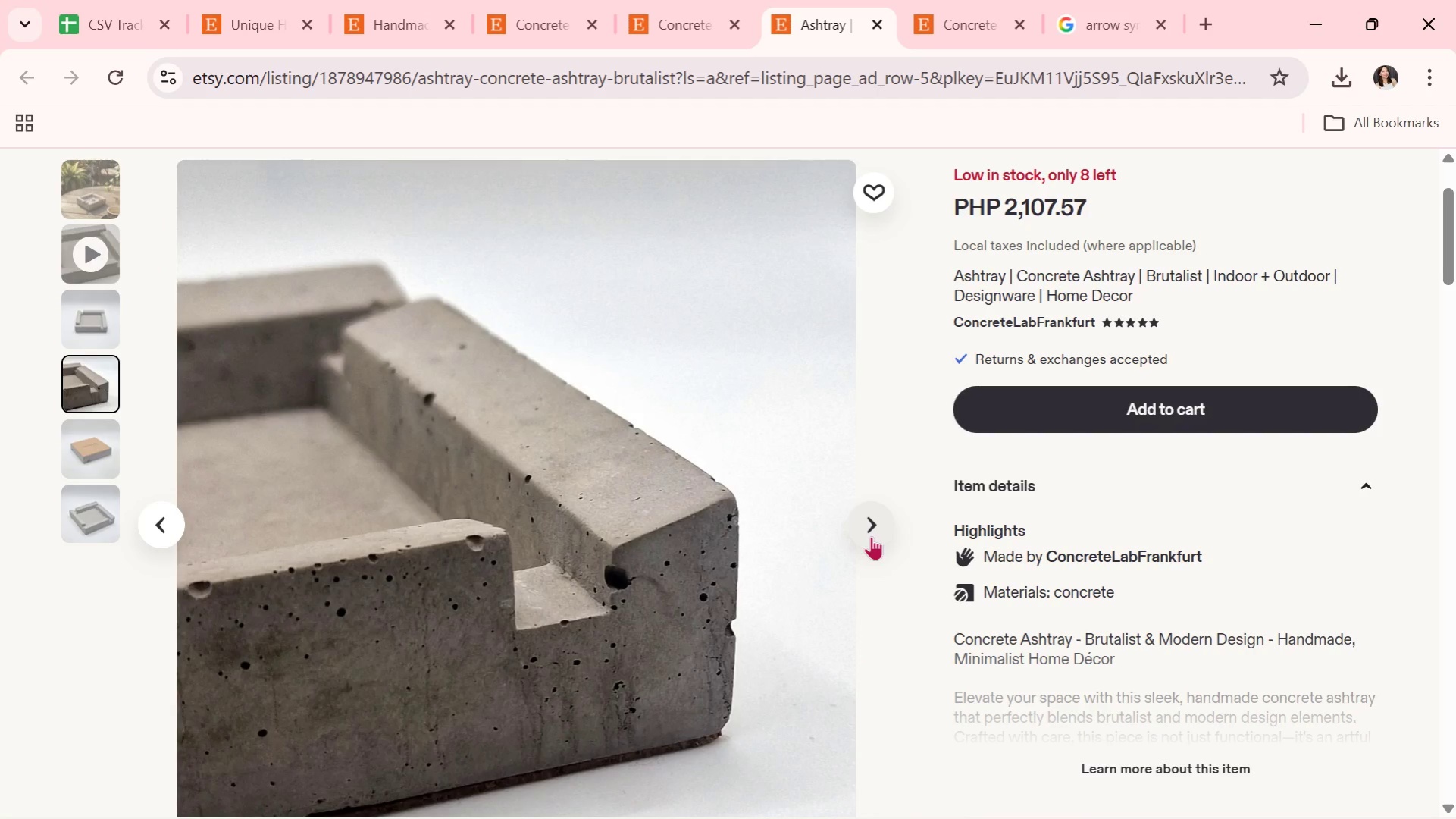 
left_click([871, 536])
 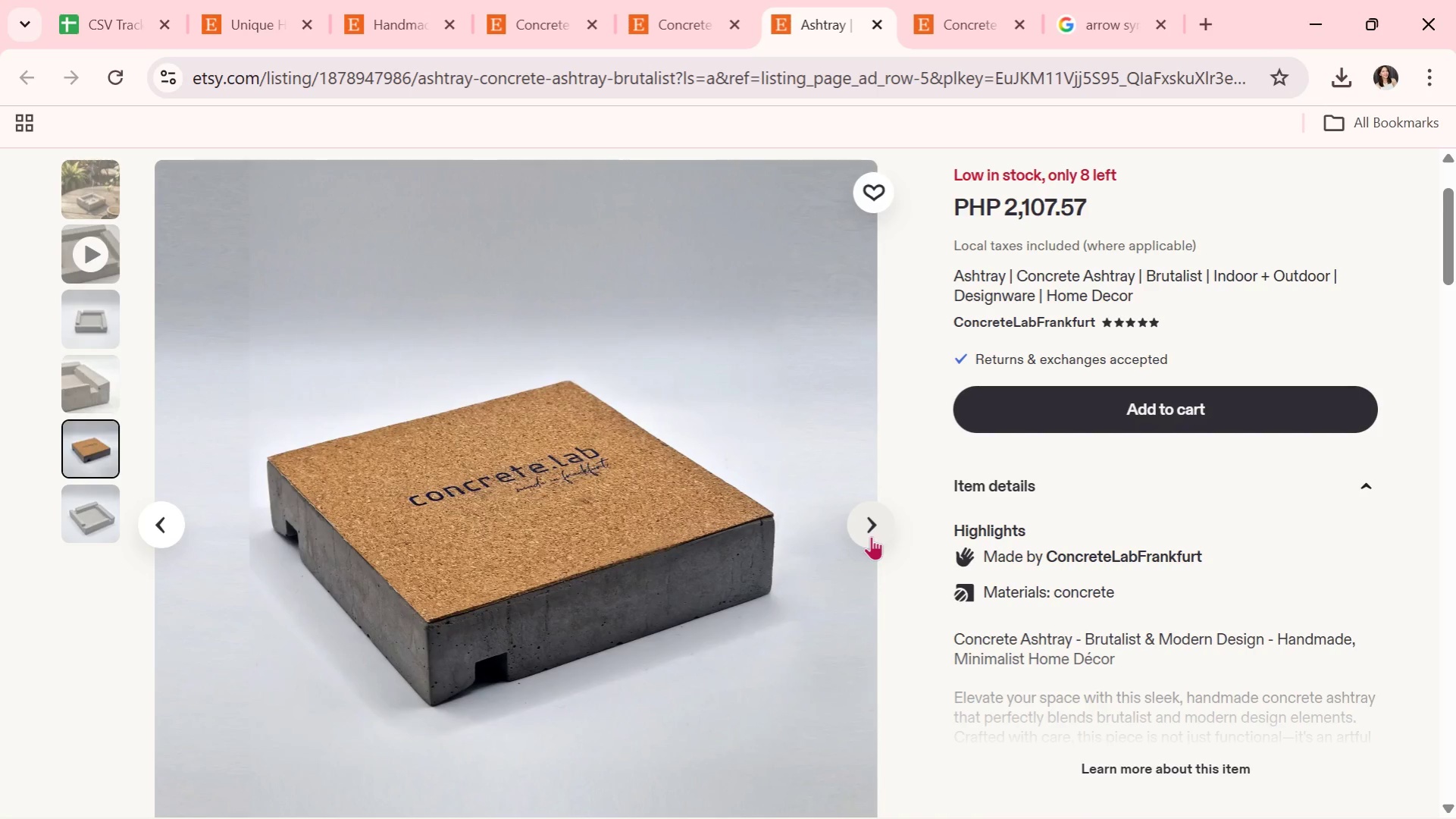 
wait(14.14)
 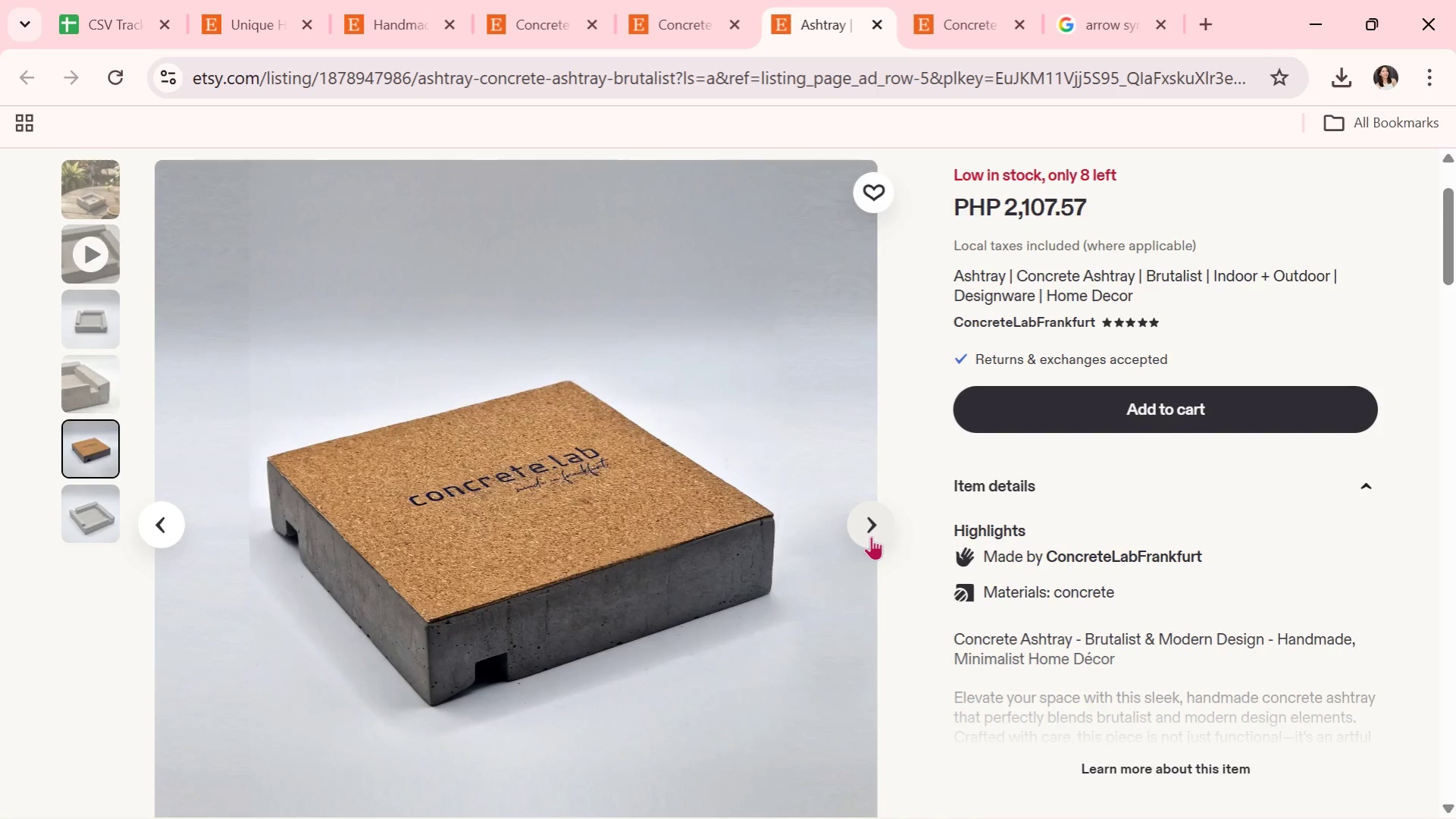 
left_click([871, 536])
 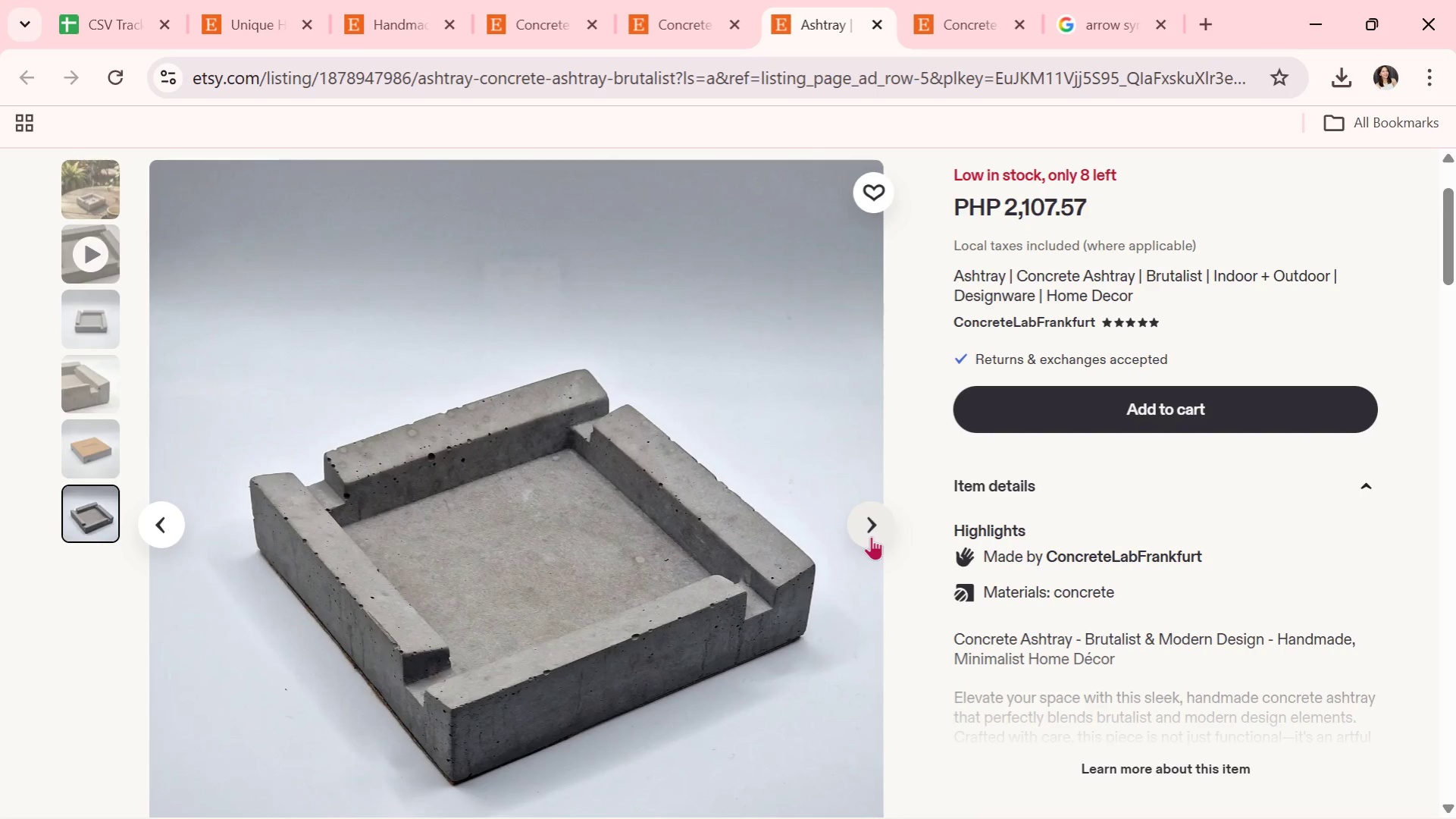 
wait(6.97)
 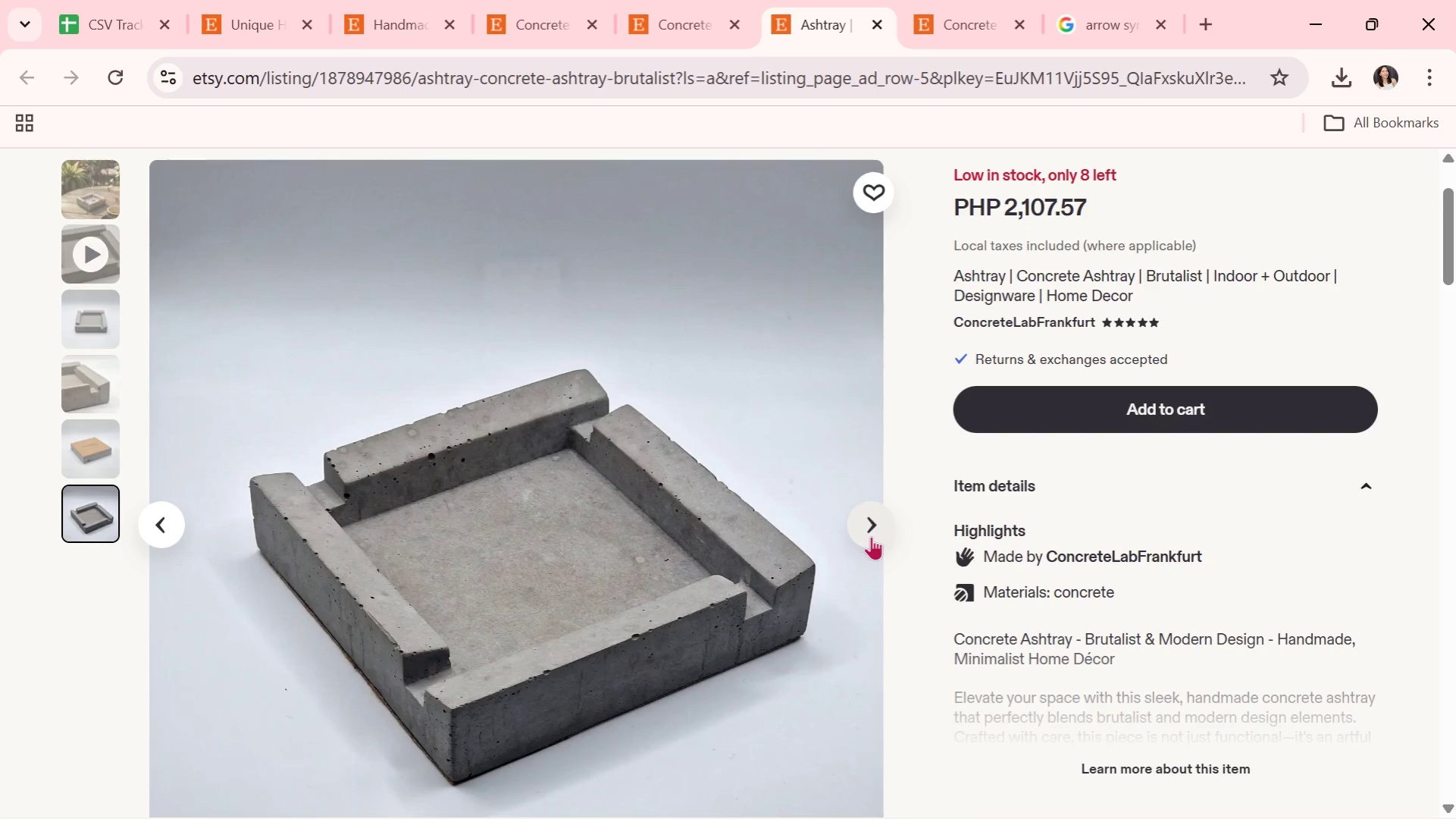 
left_click([871, 536])
 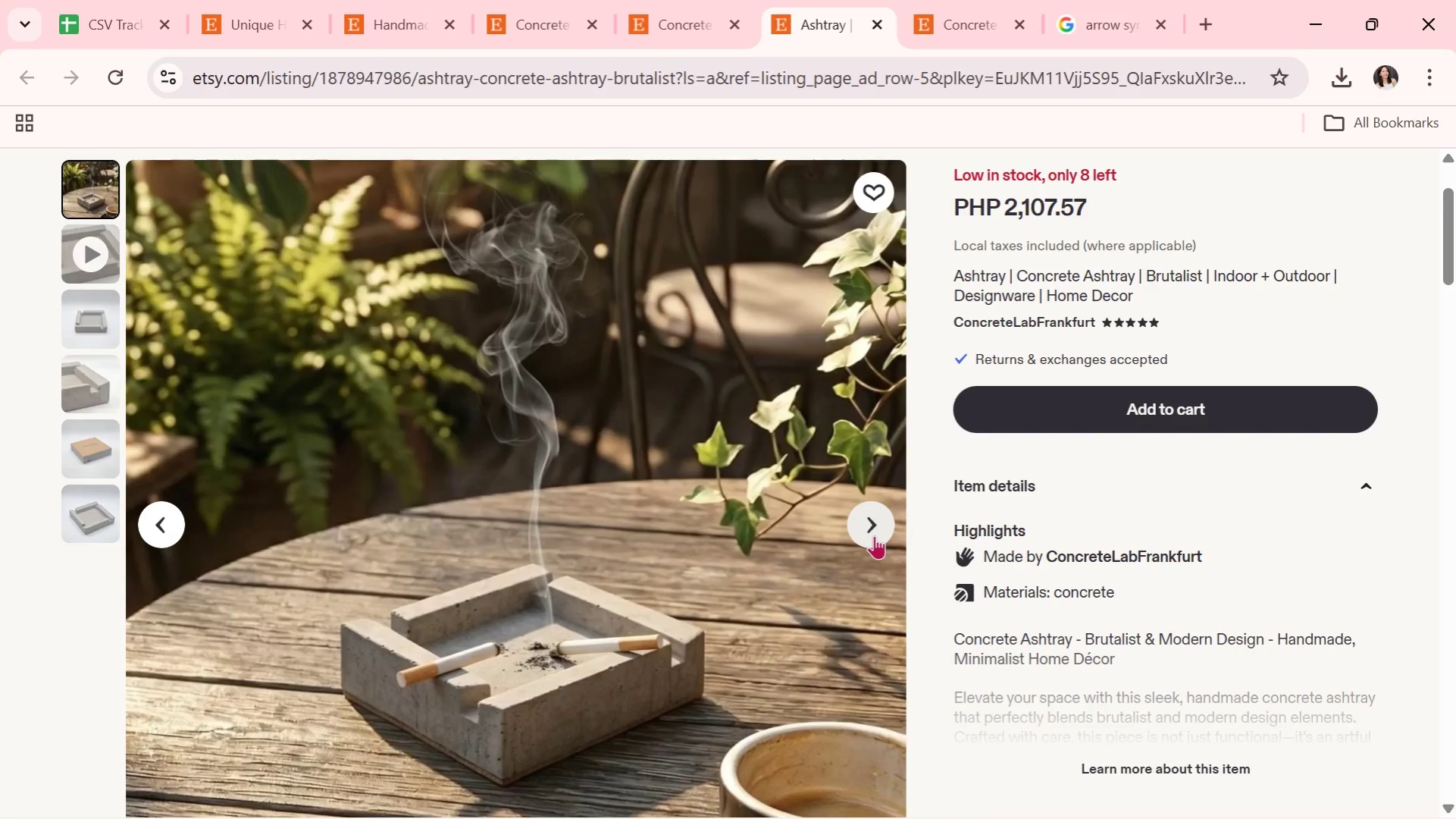 
wait(7.07)
 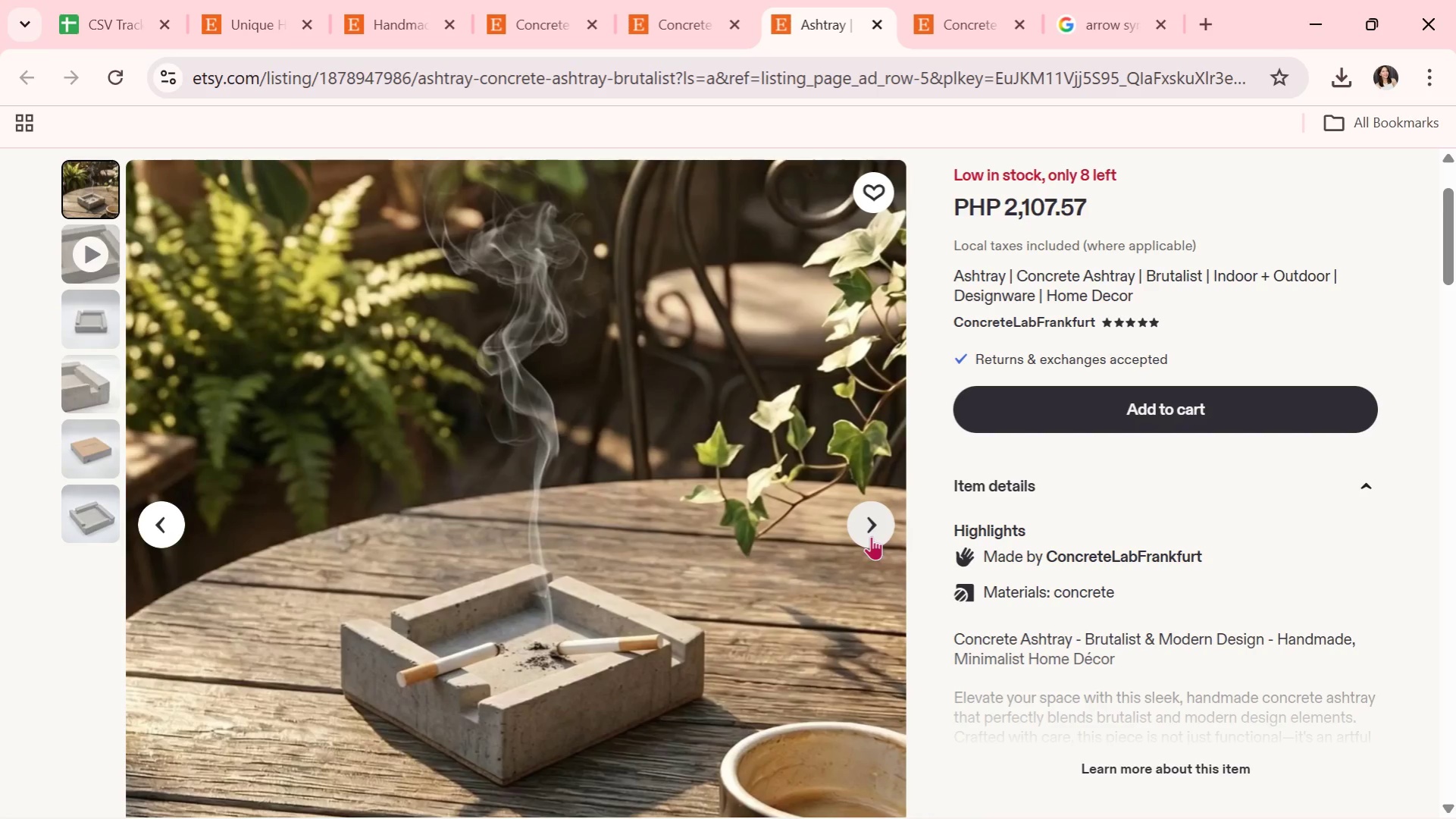 
mouse_move([907, 32])
 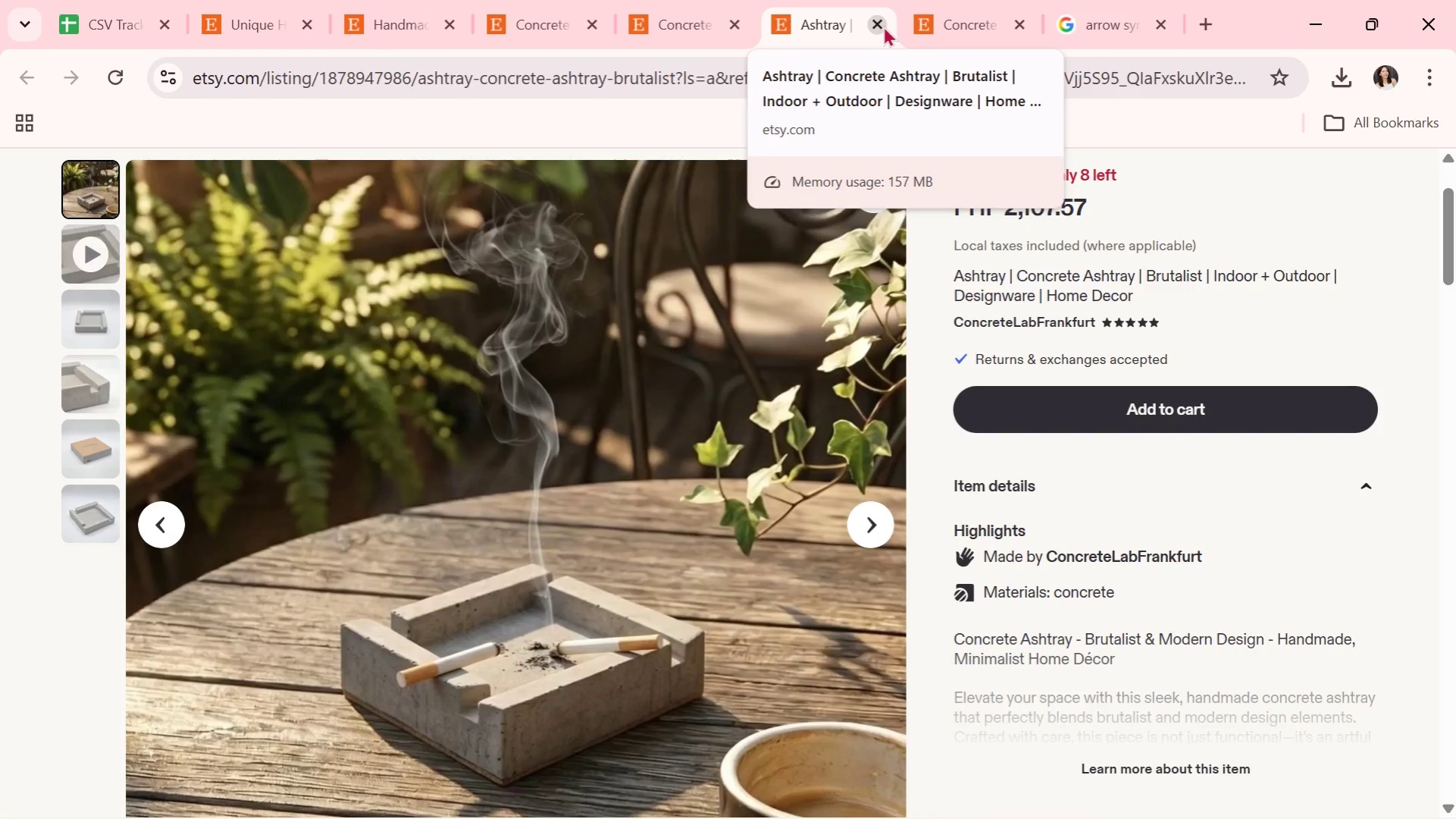 
left_click([883, 26])
 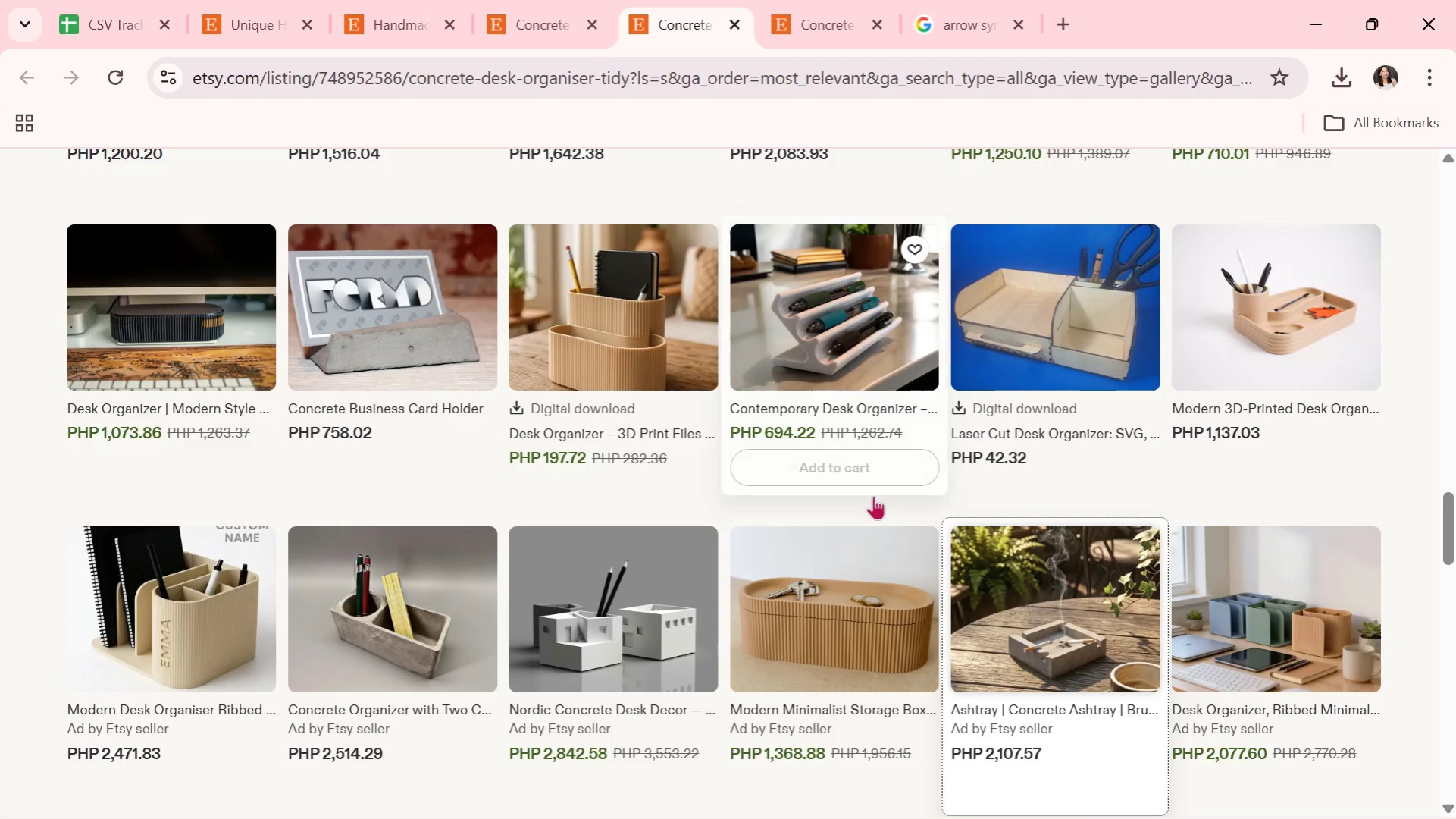 
scroll: coordinate [1047, 635], scroll_direction: down, amount: 8.0
 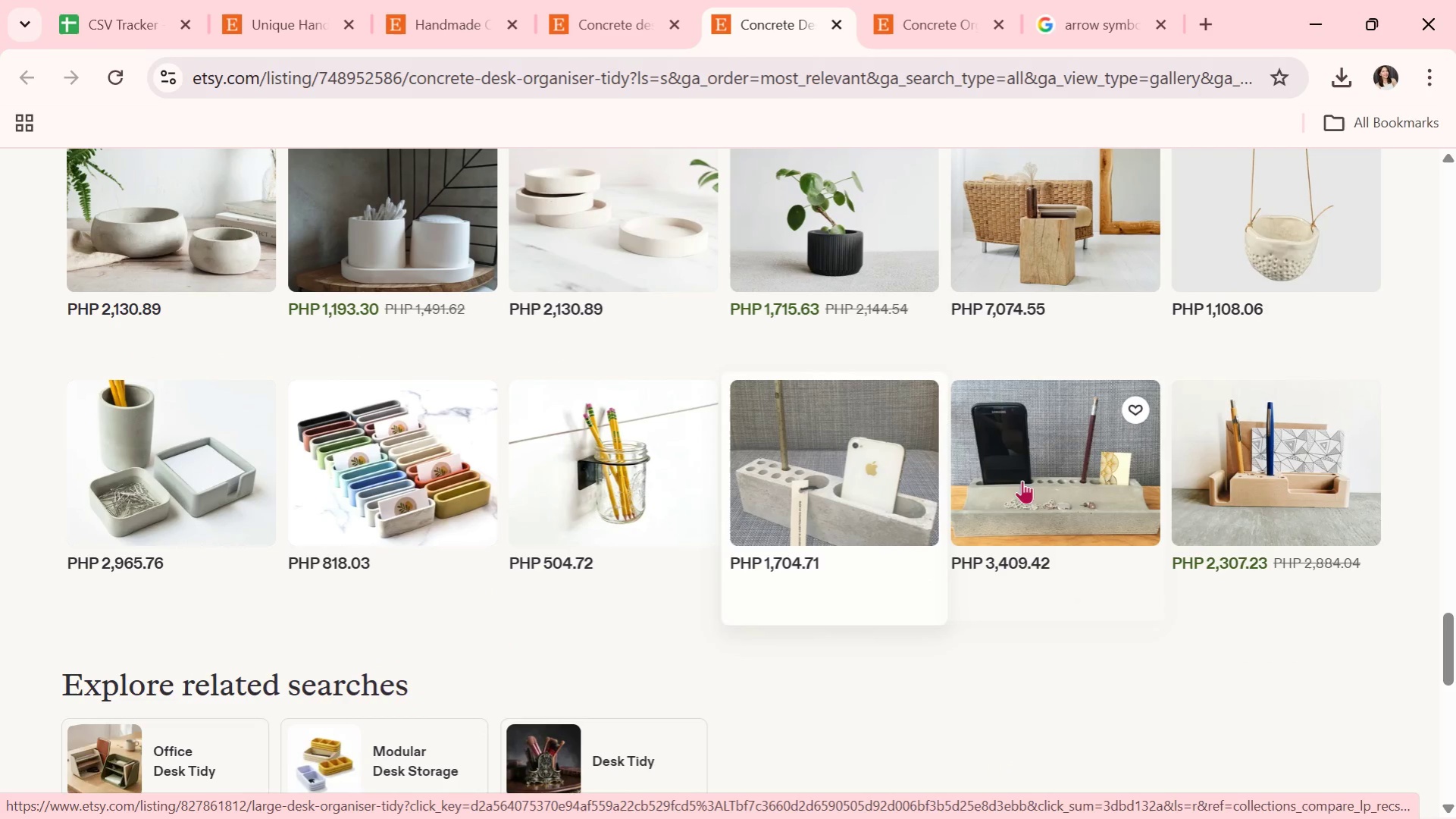 
left_click([1076, 487])
 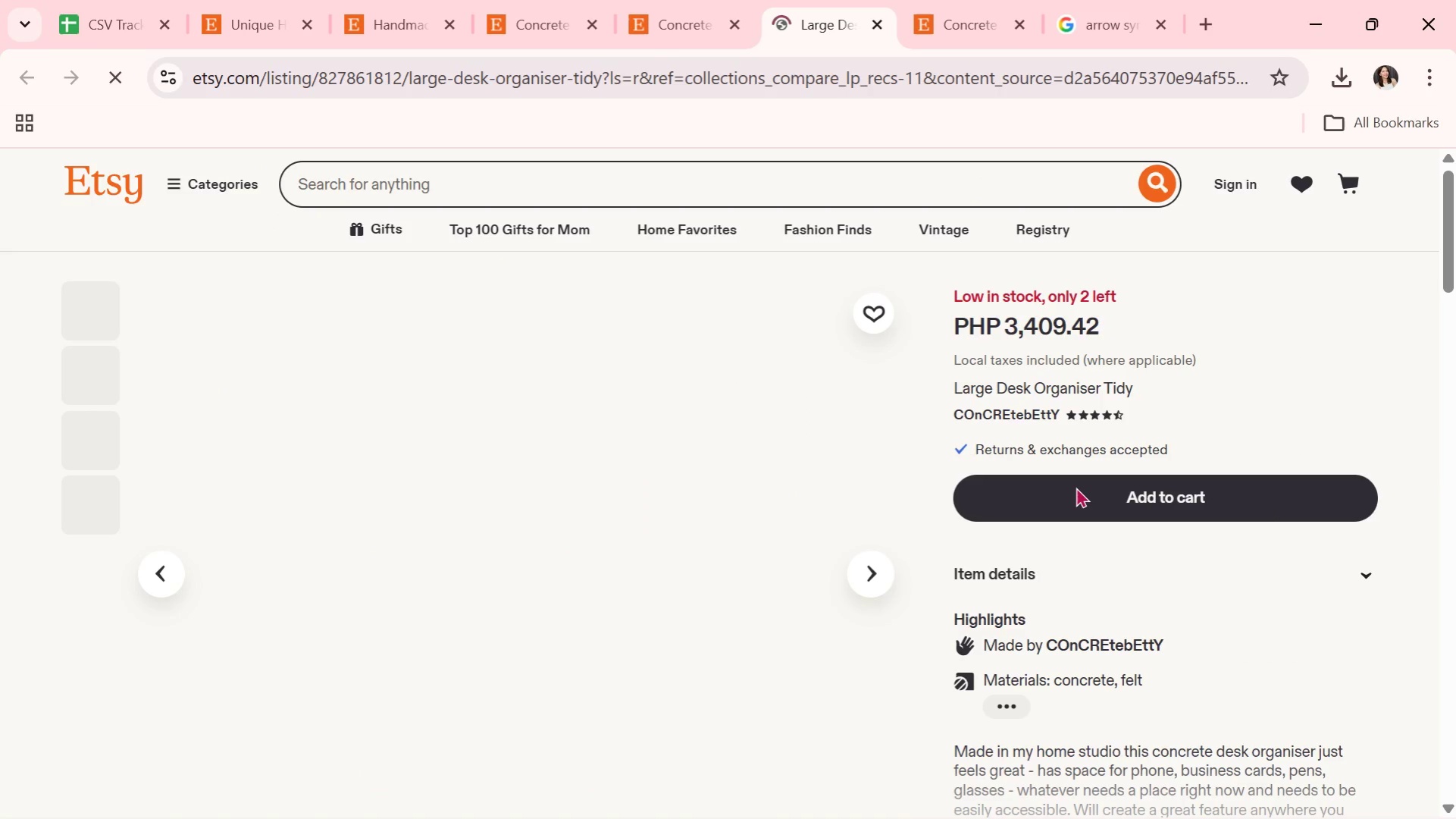 
scroll: coordinate [1076, 487], scroll_direction: down, amount: 1.0
 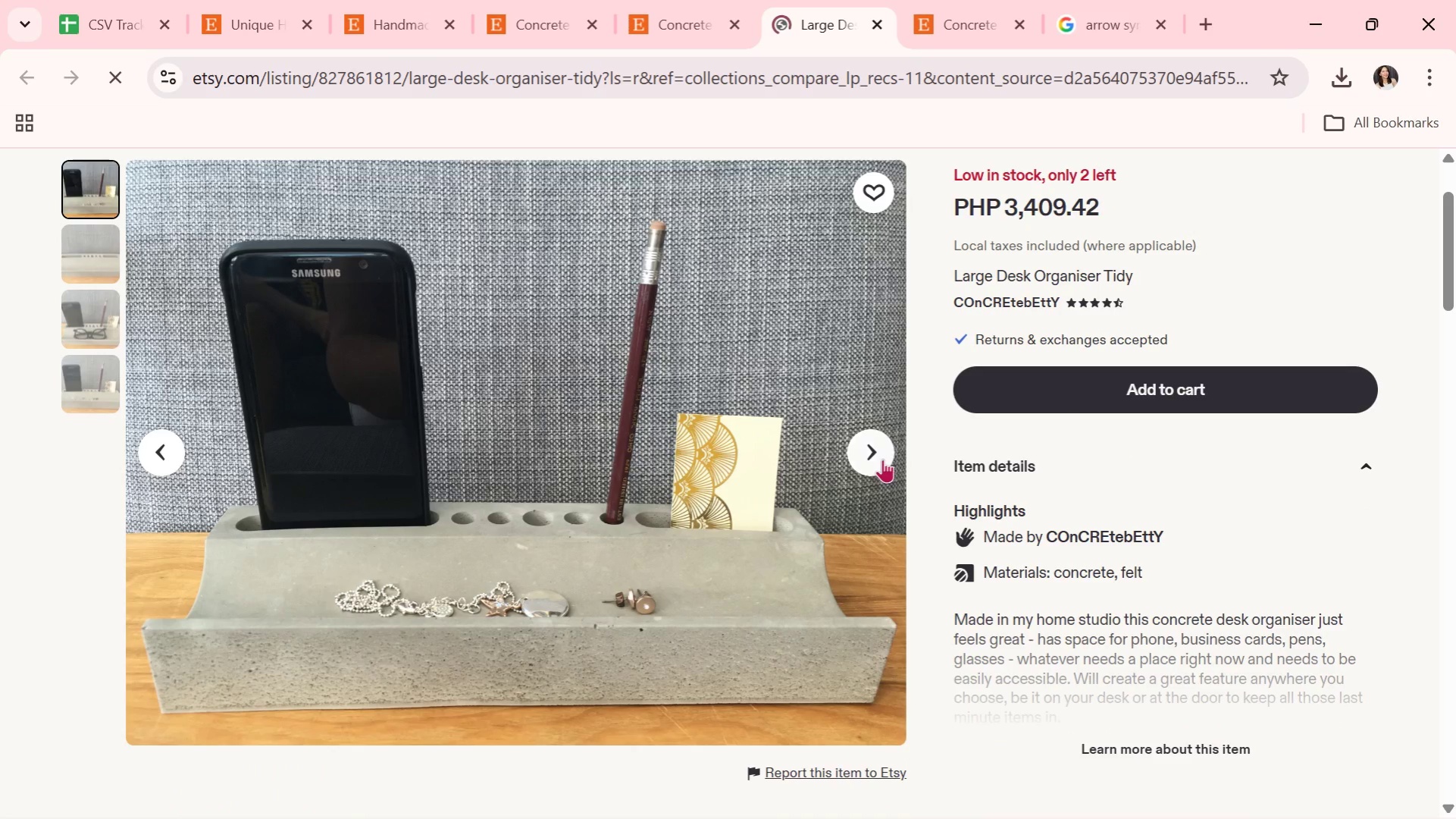 
left_click([882, 459])
 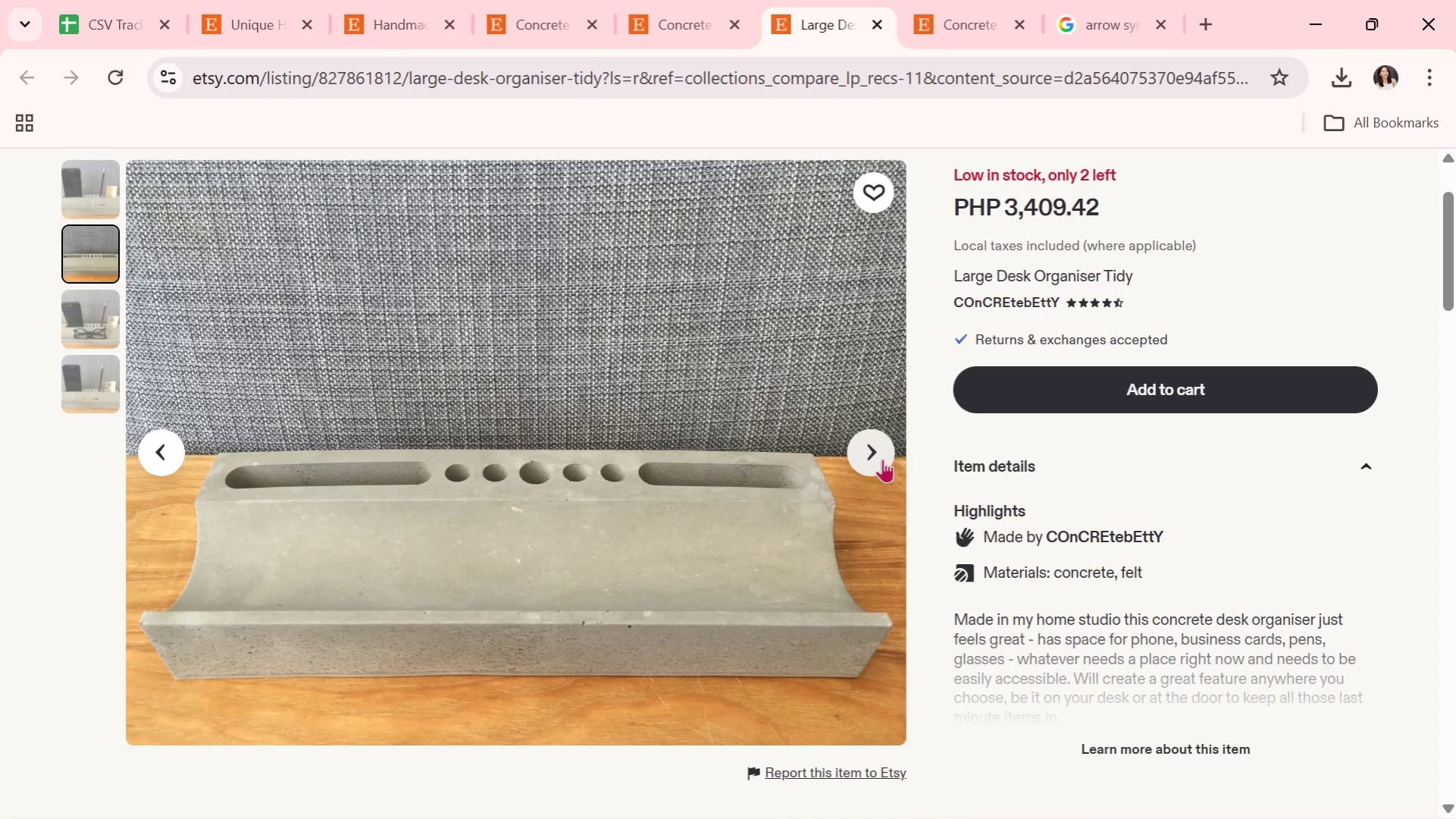 
wait(16.26)
 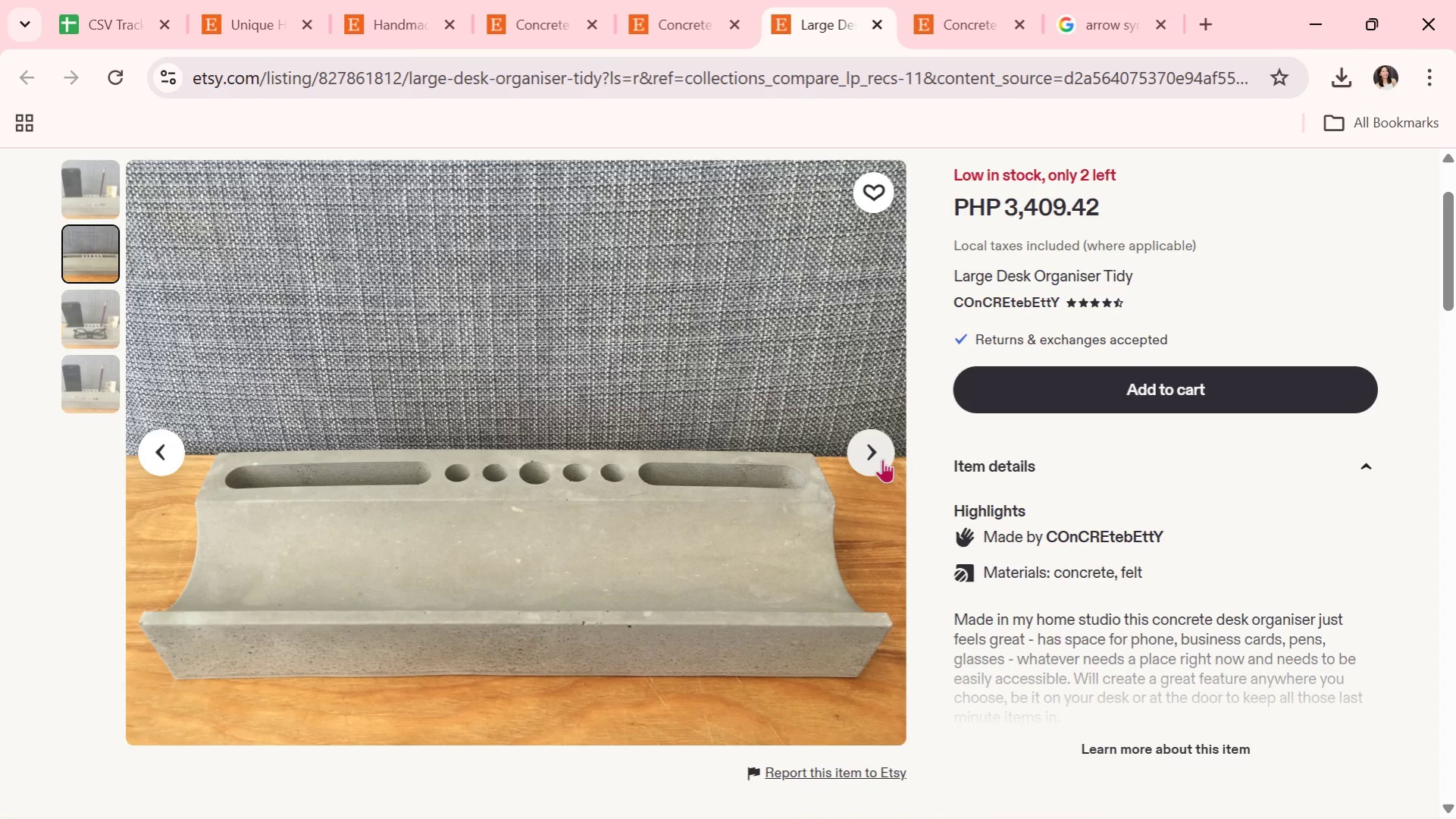 
left_click([878, 451])
 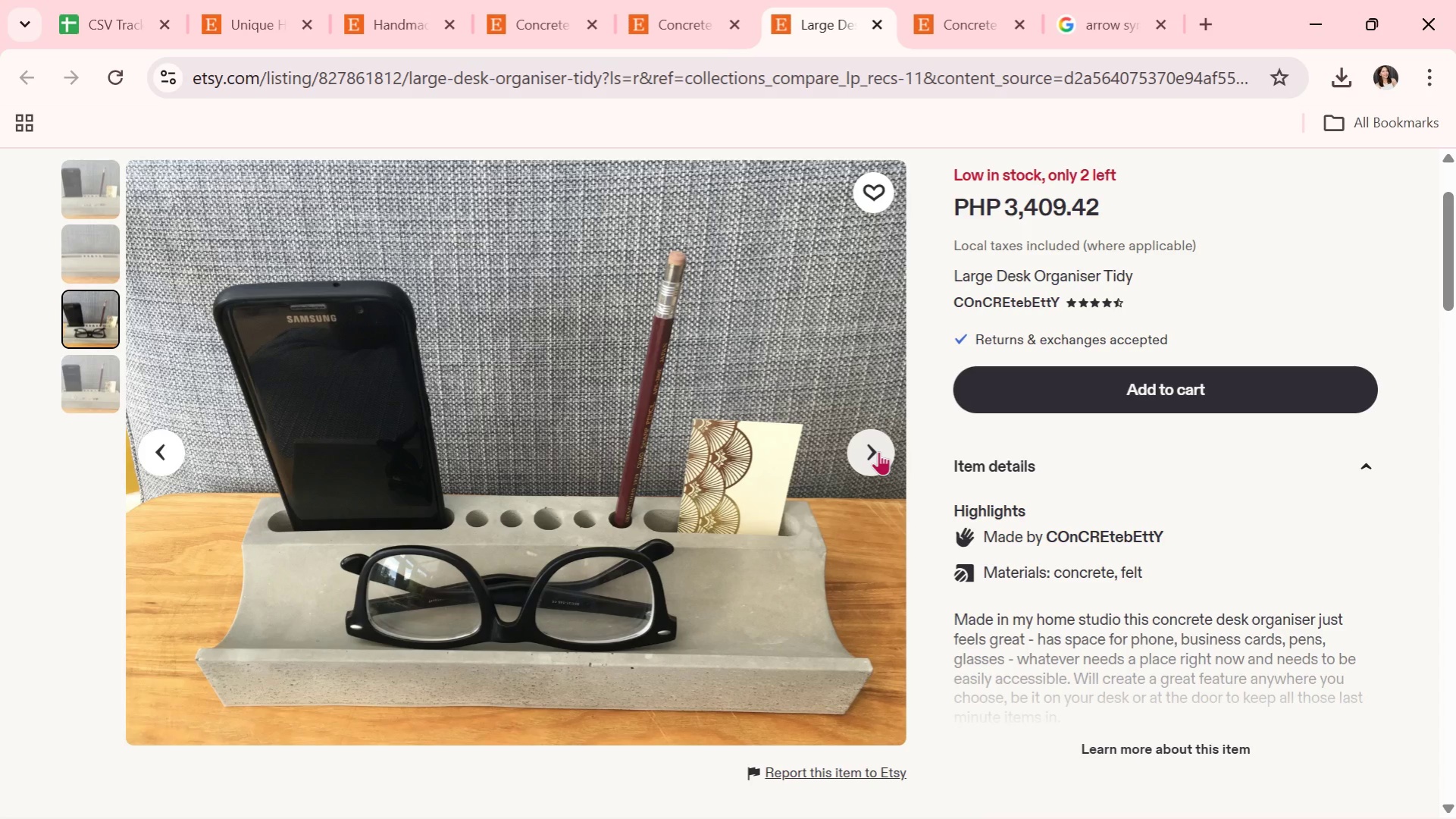 
wait(11.36)
 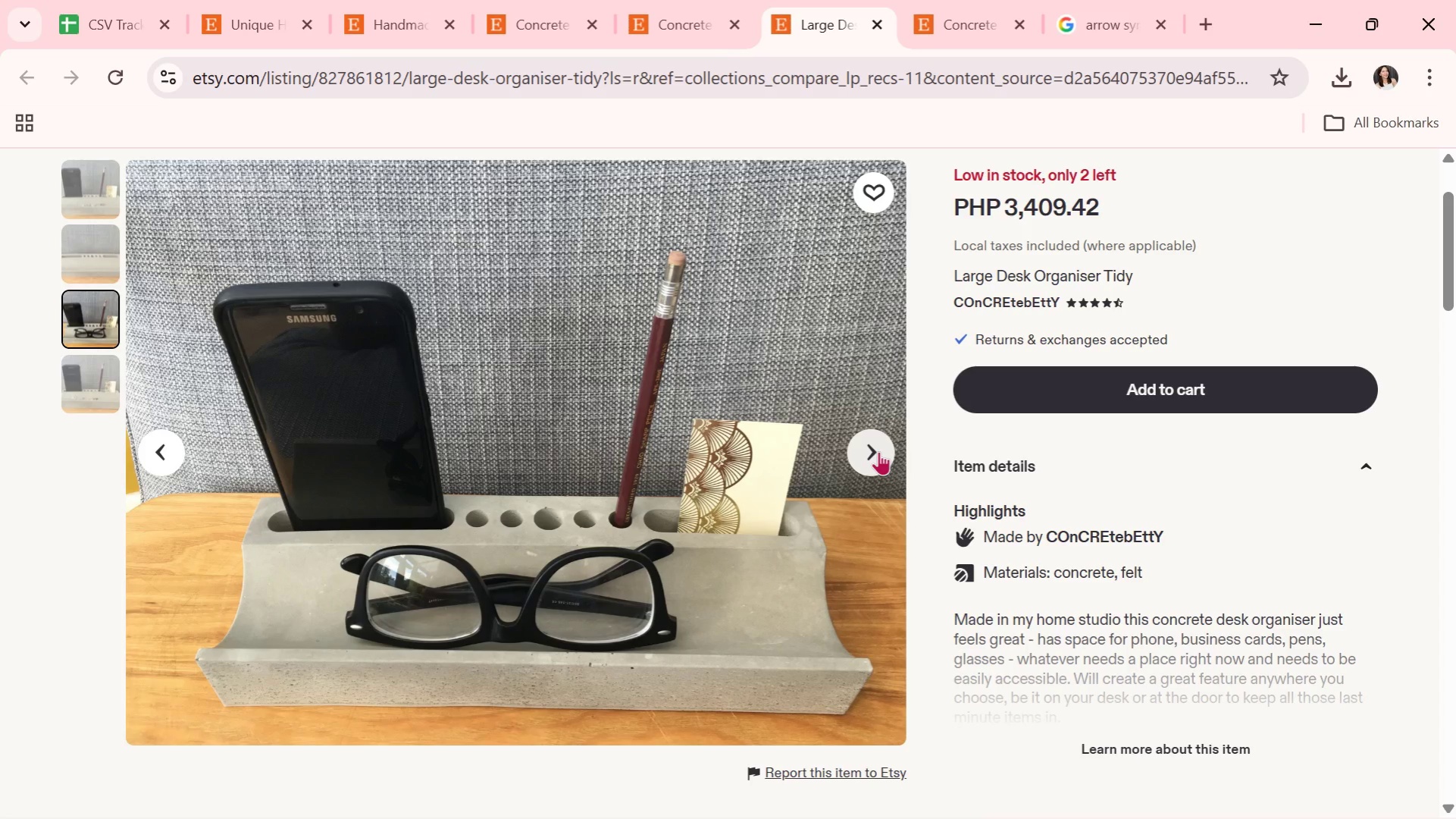 
left_click([878, 451])
 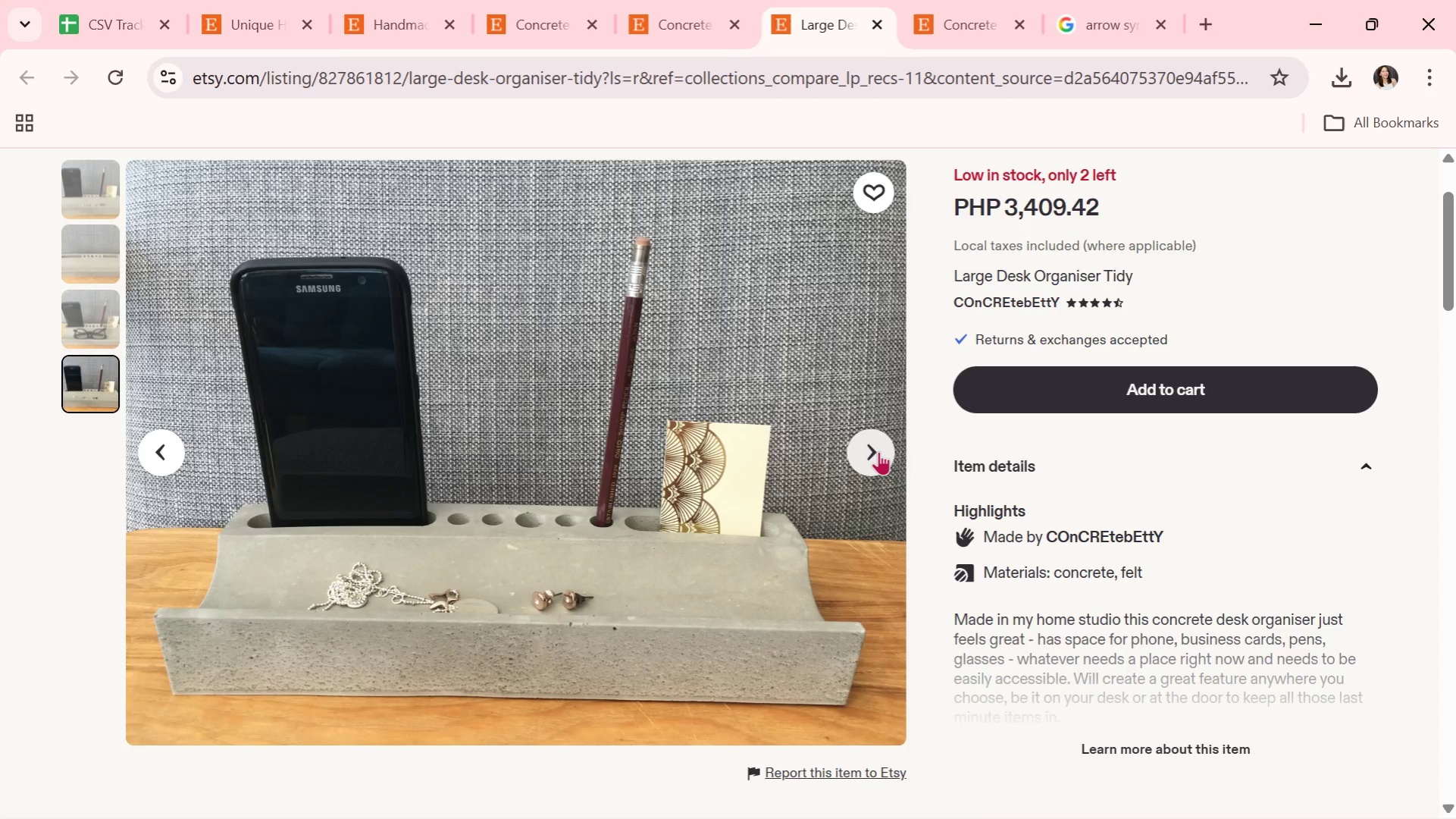 
wait(10.11)
 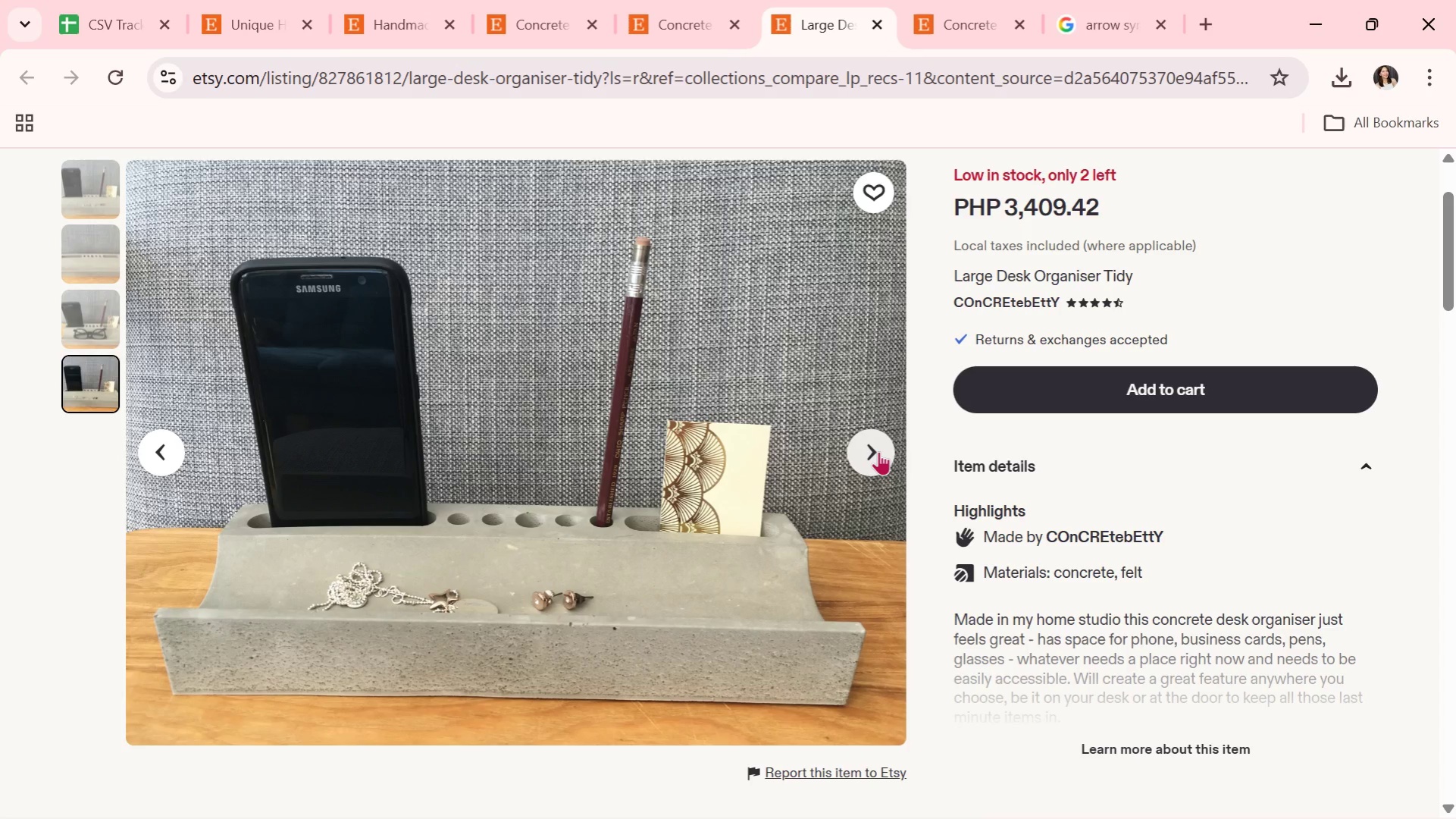 
left_click([878, 451])
 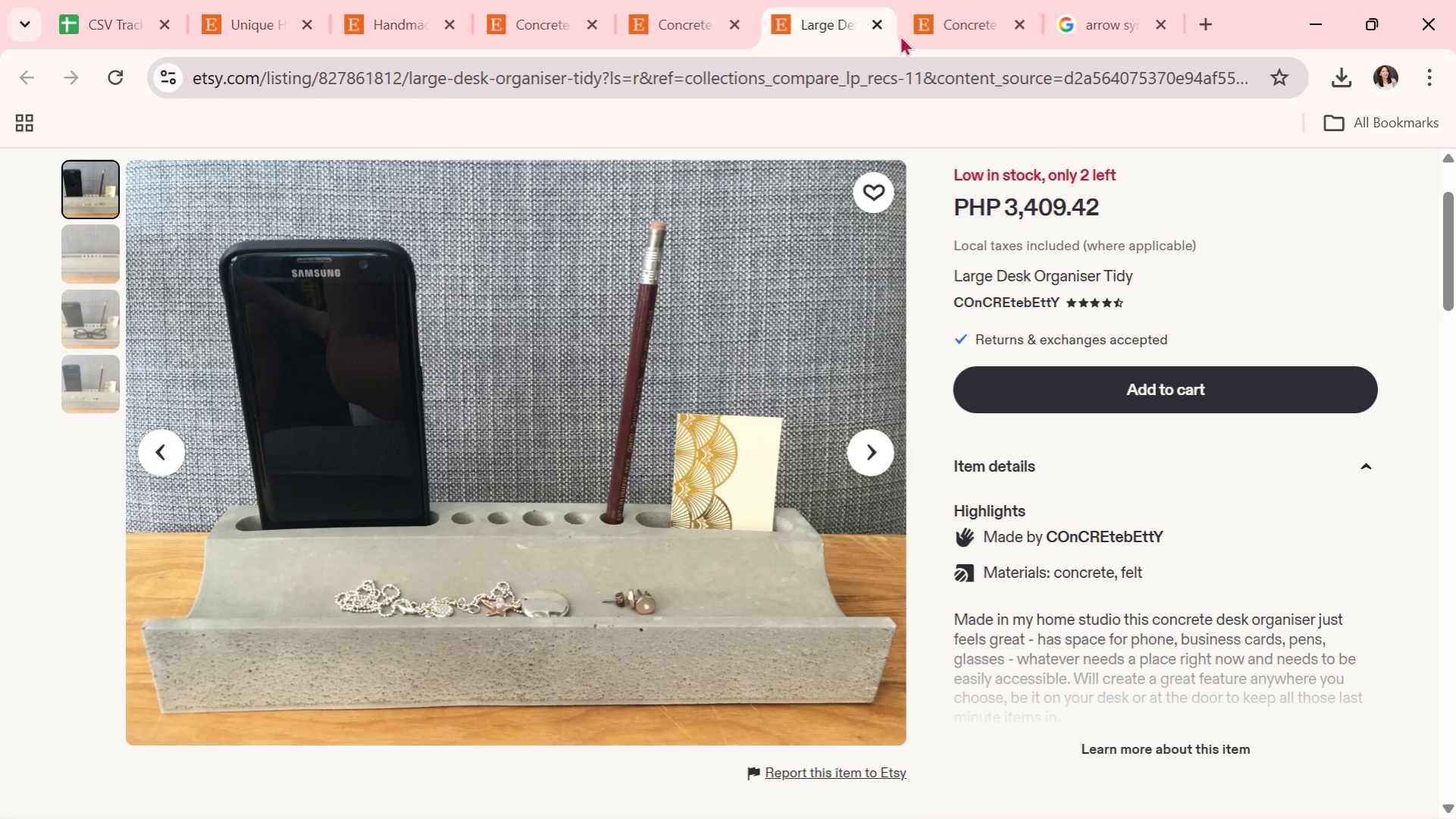 
left_click([881, 23])
 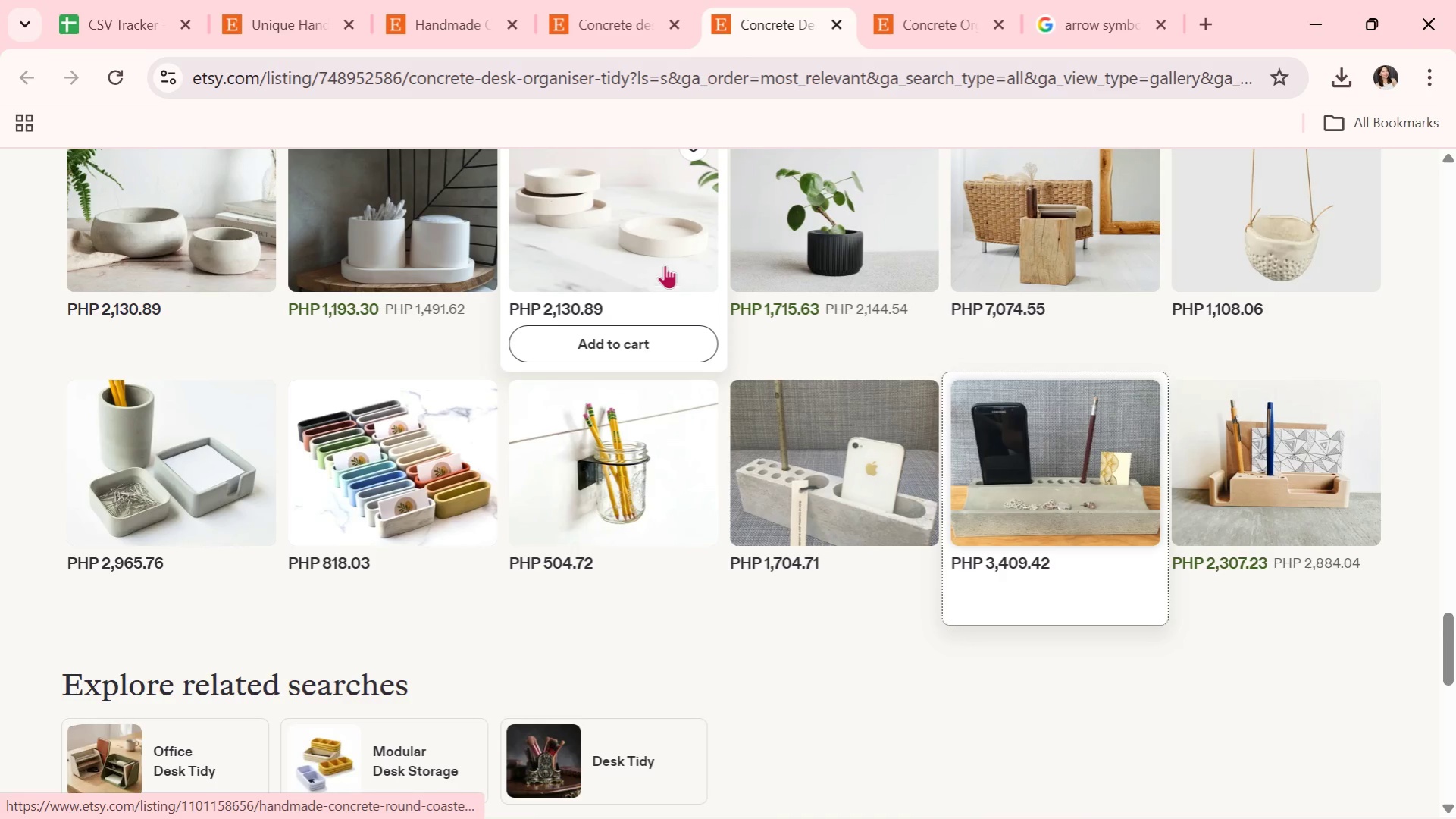 
wait(6.64)
 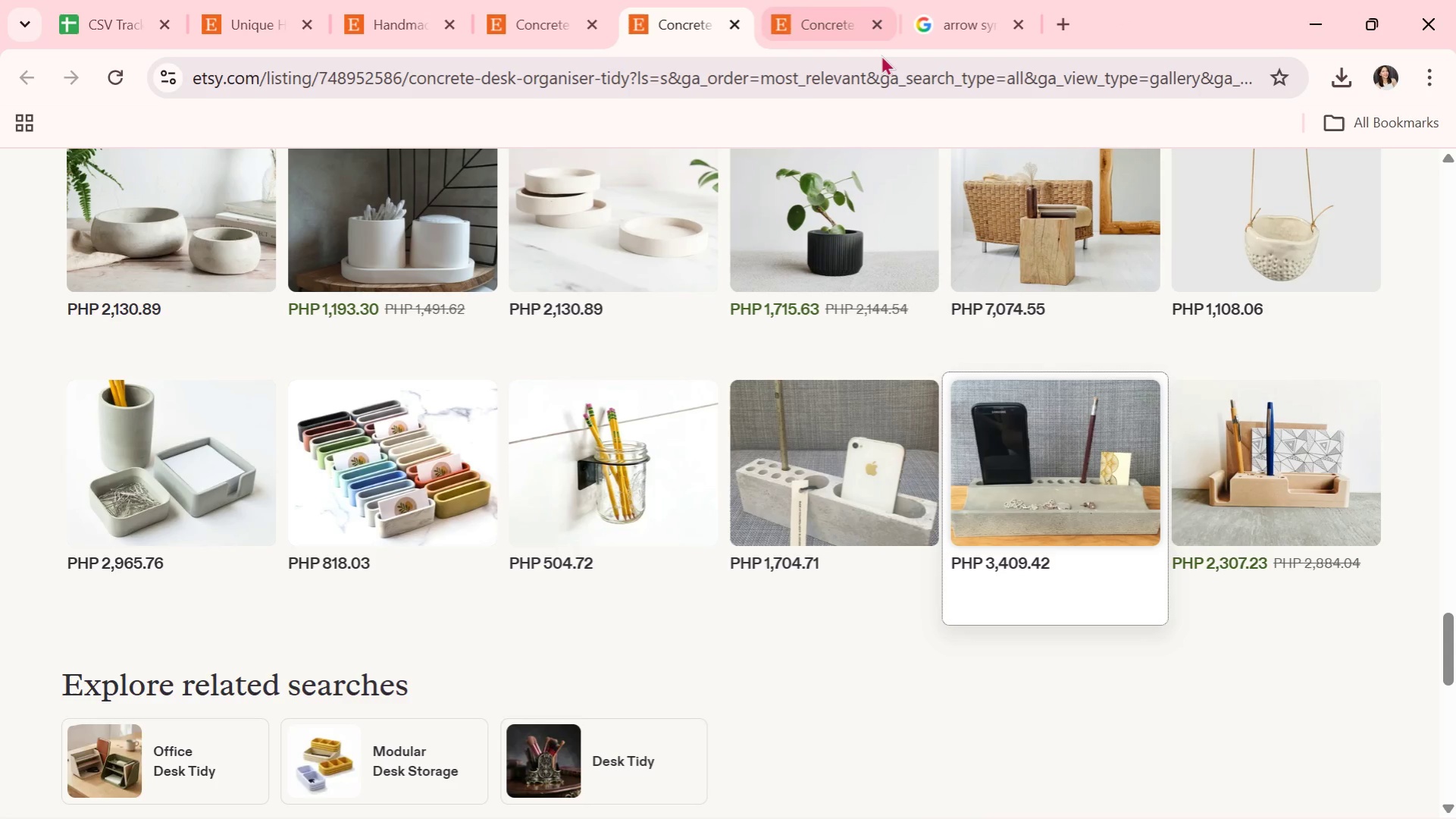 
key(Alt+AltLeft)
 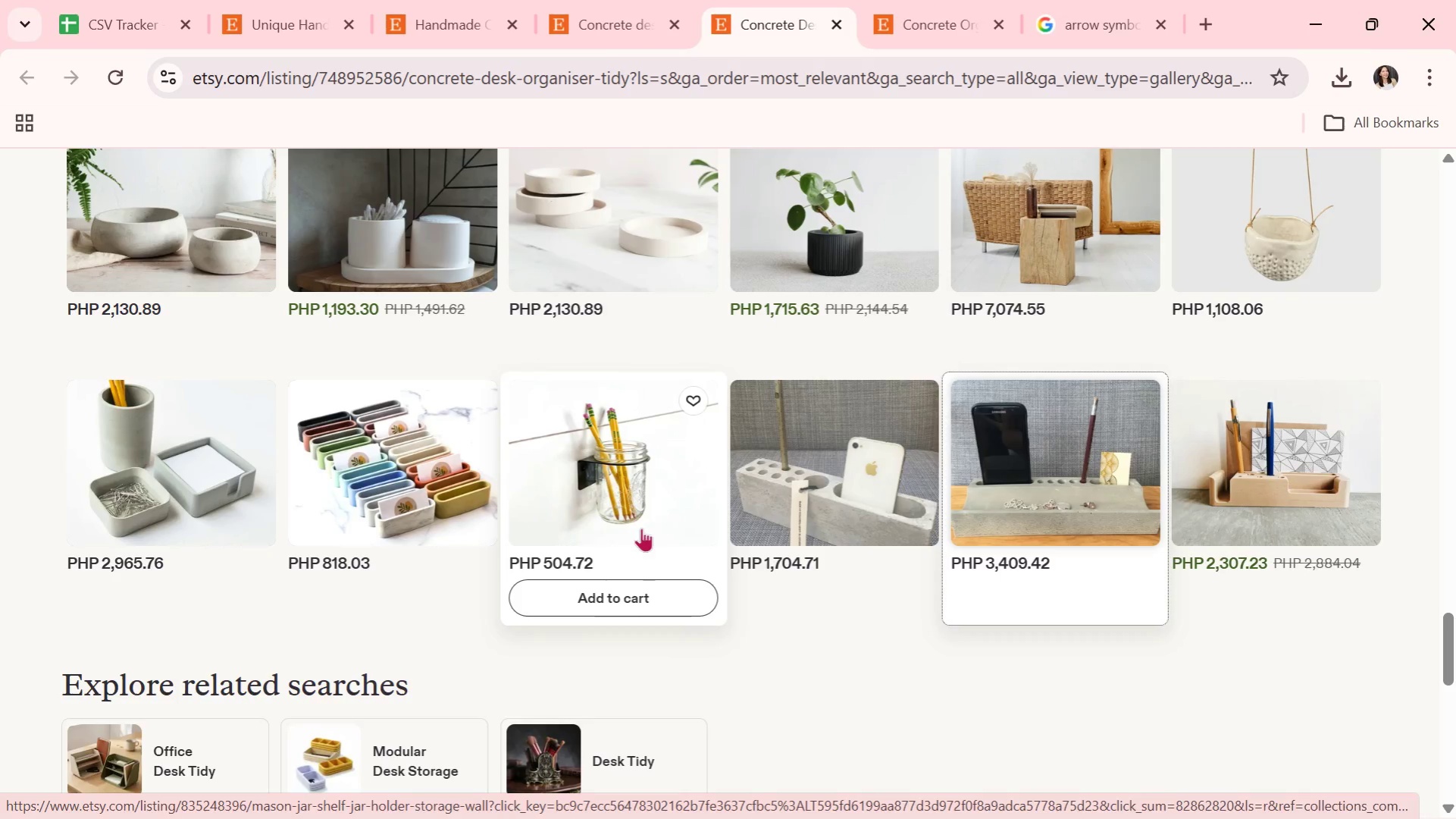 
key(Alt+Tab)
 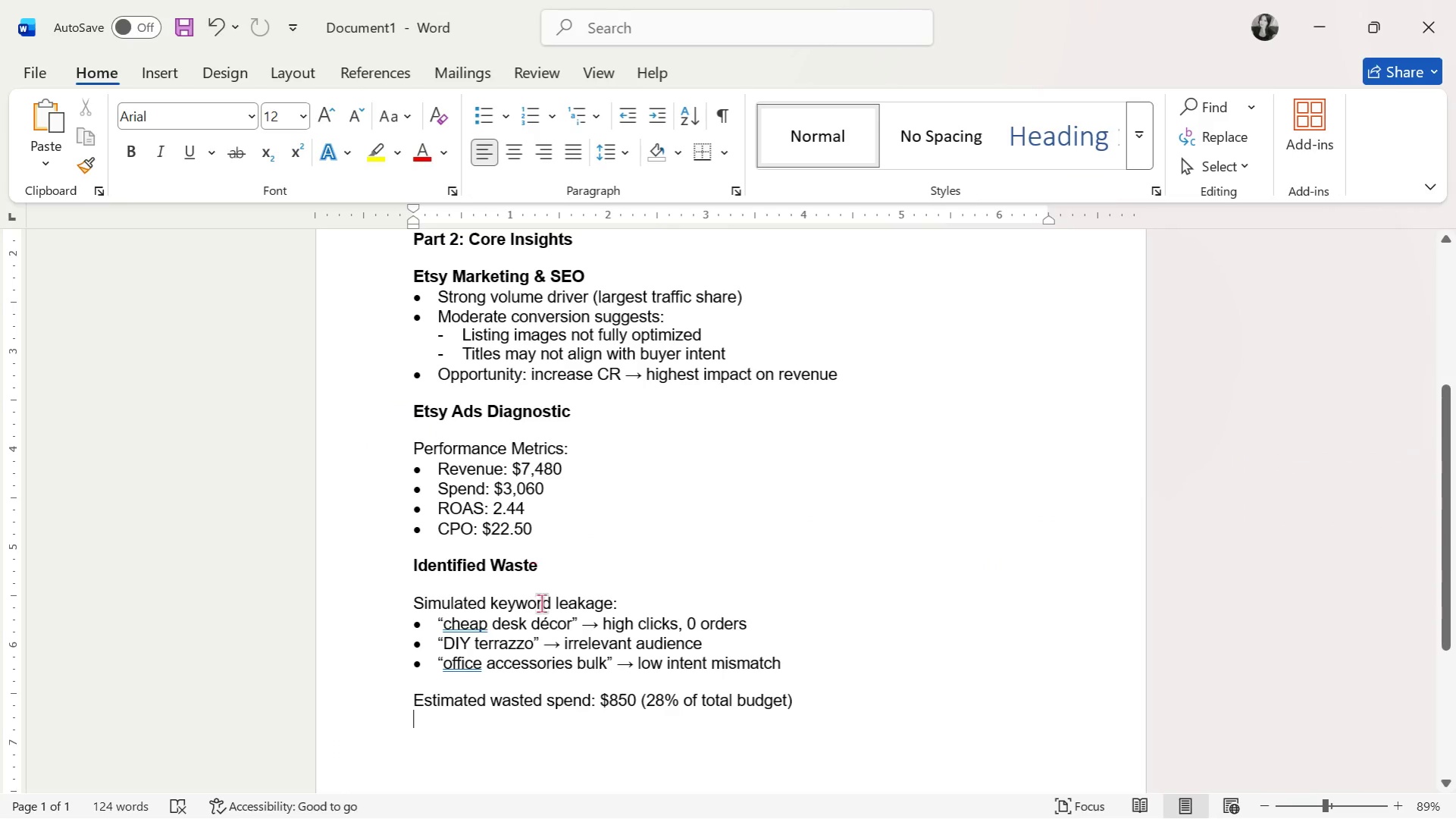 
scroll: coordinate [580, 598], scroll_direction: down, amount: 4.0
 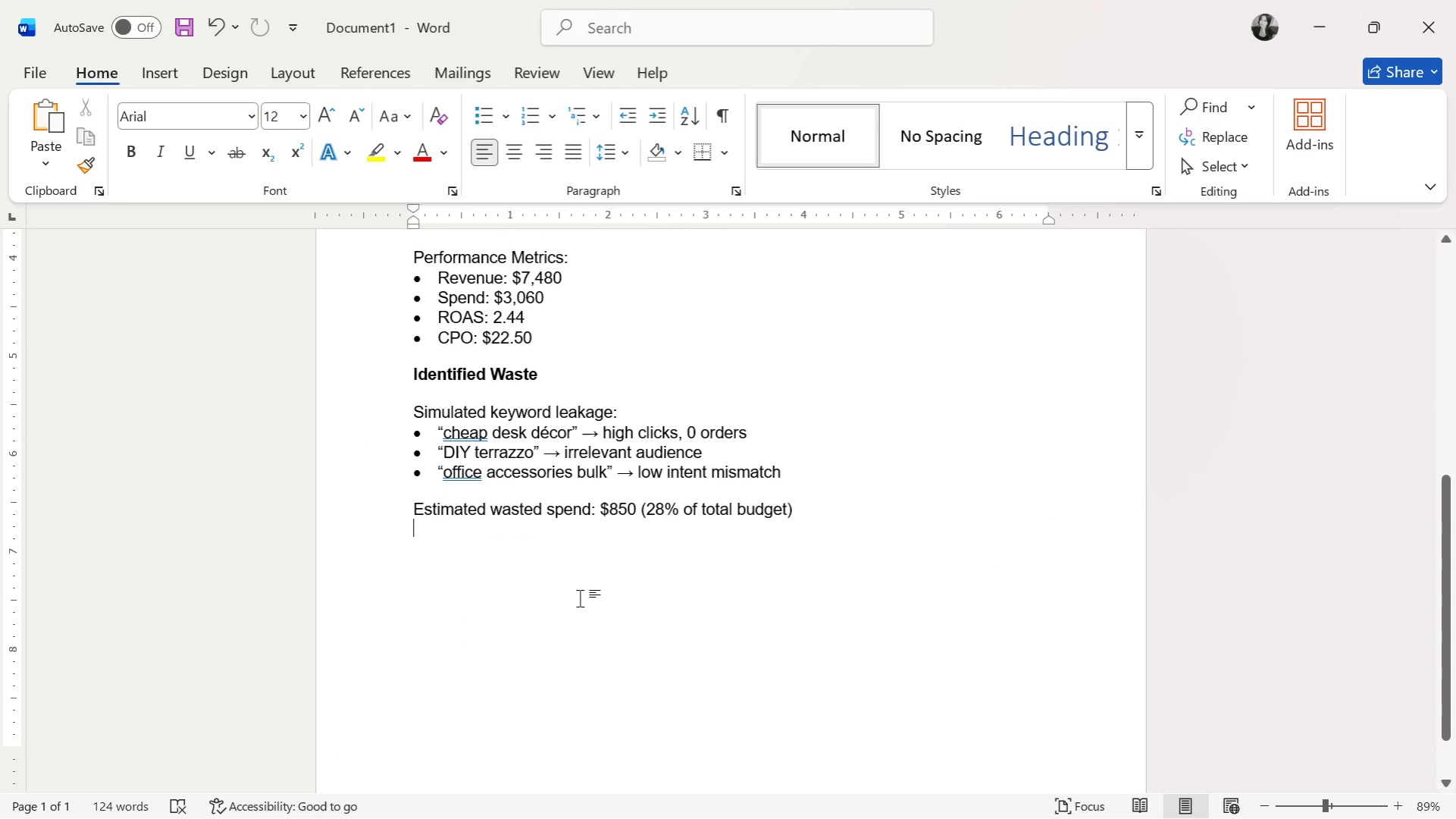 
key(Enter)
 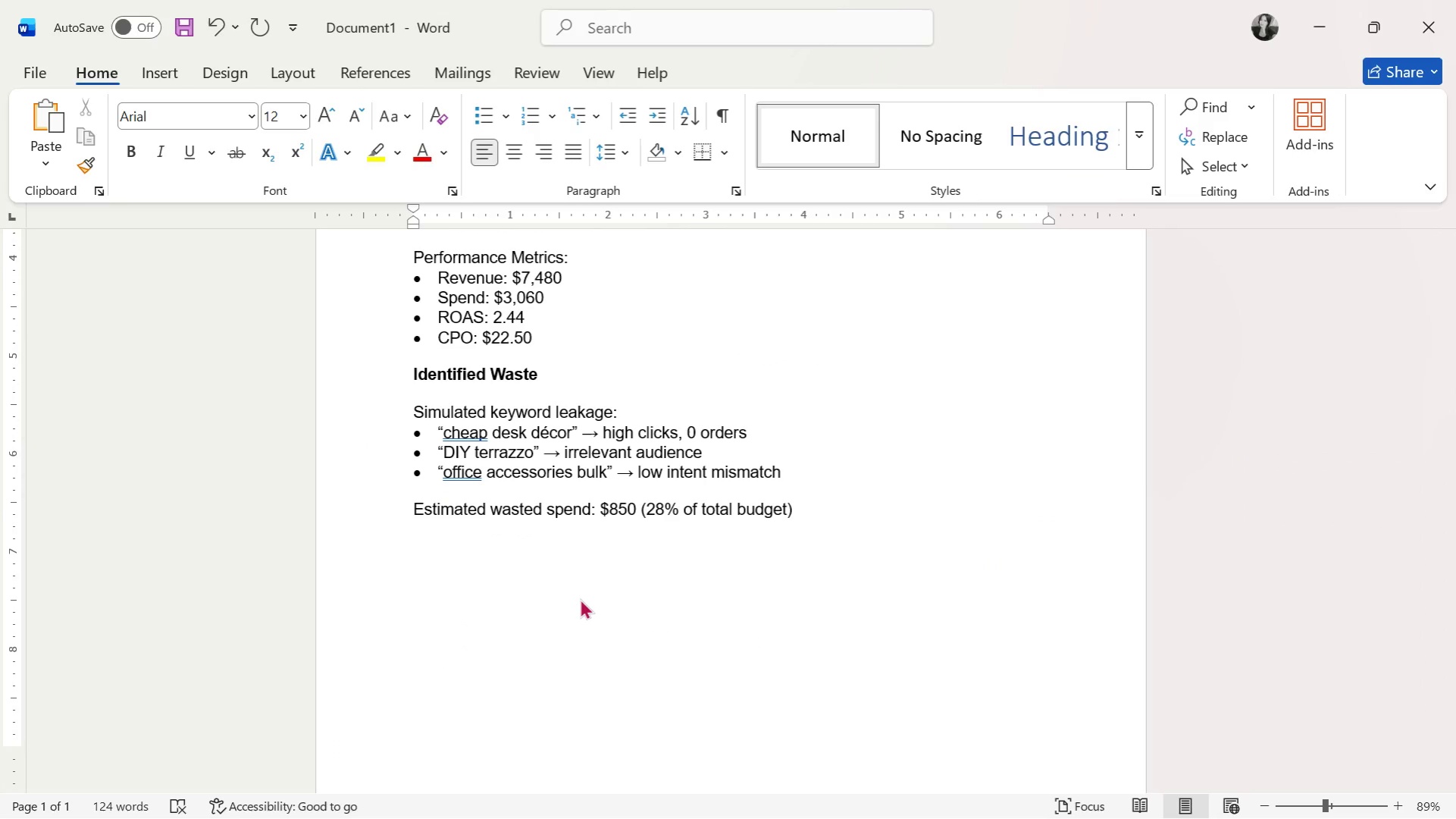 
key(Control+B)
 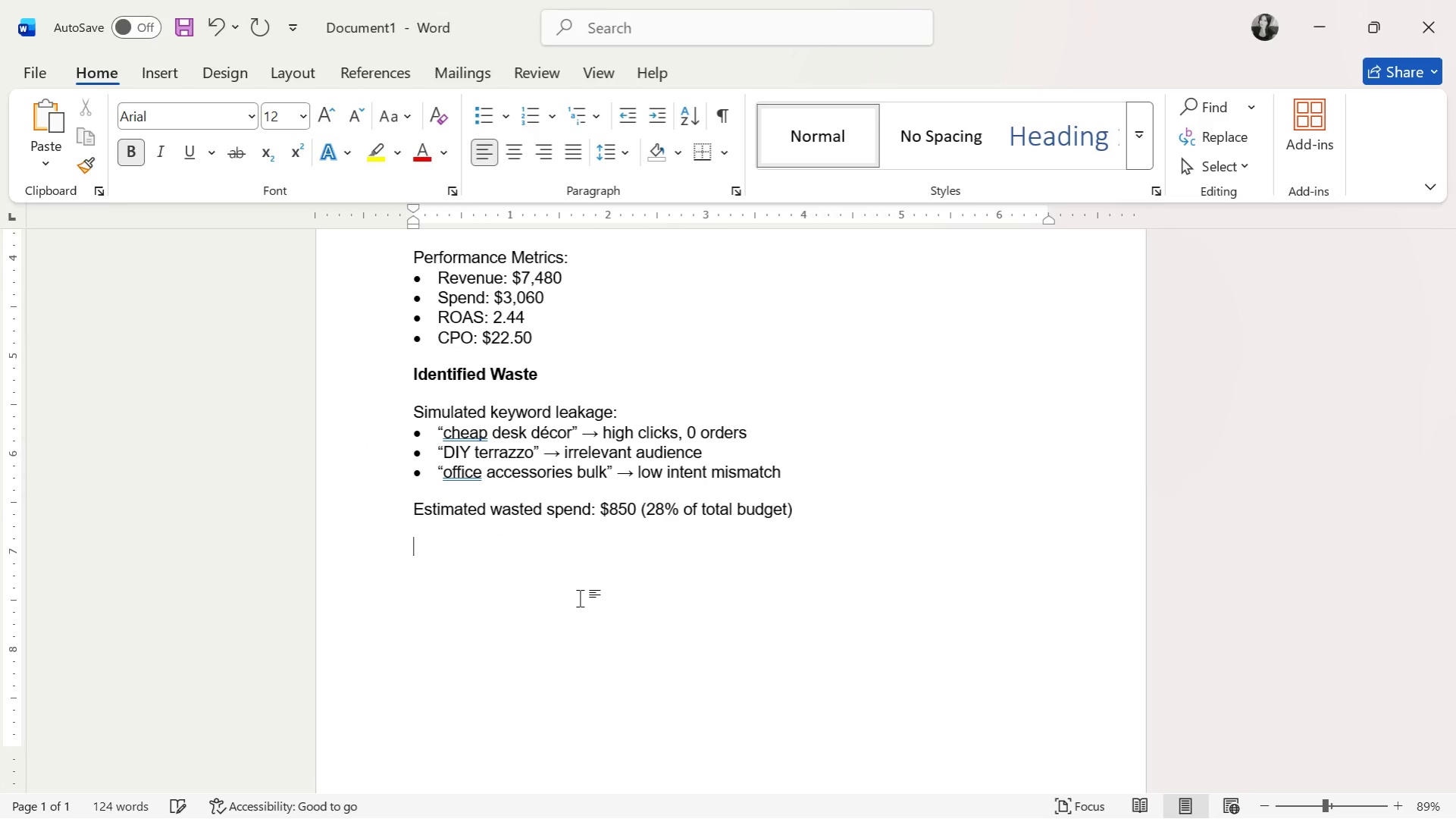 
type(Direct & Social Traffic)
 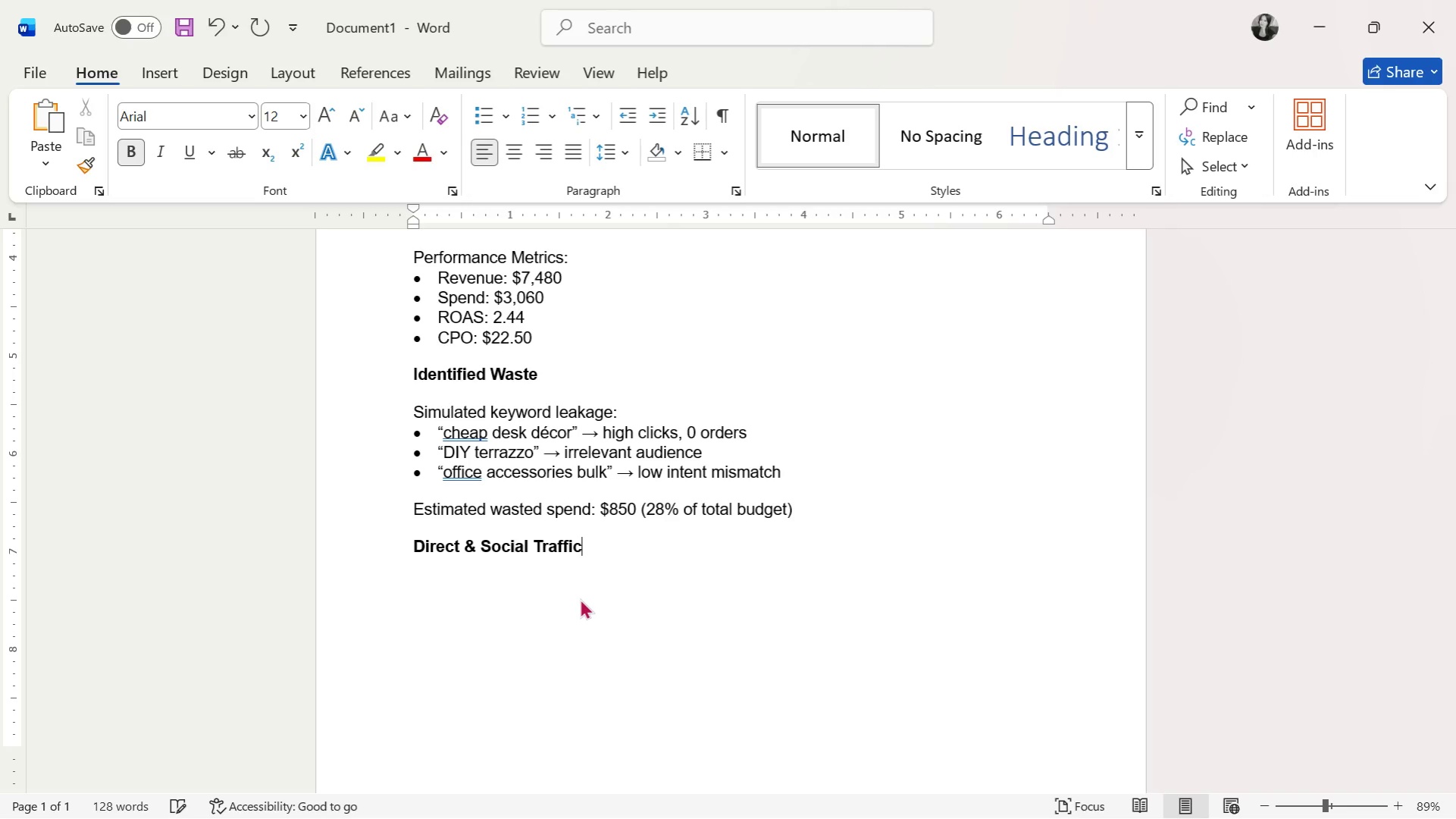 
key(Enter)
 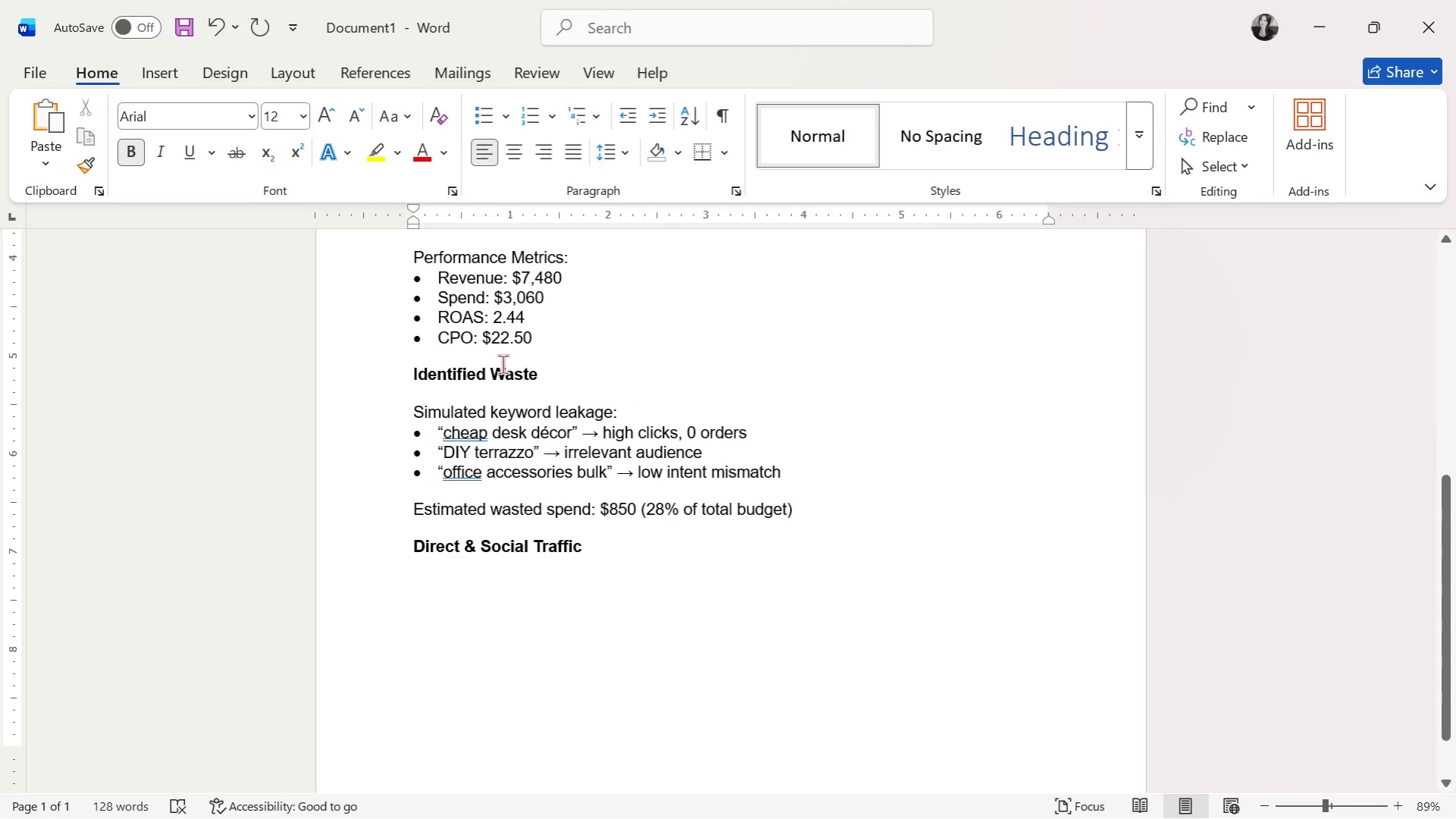 
left_click([479, 115])
 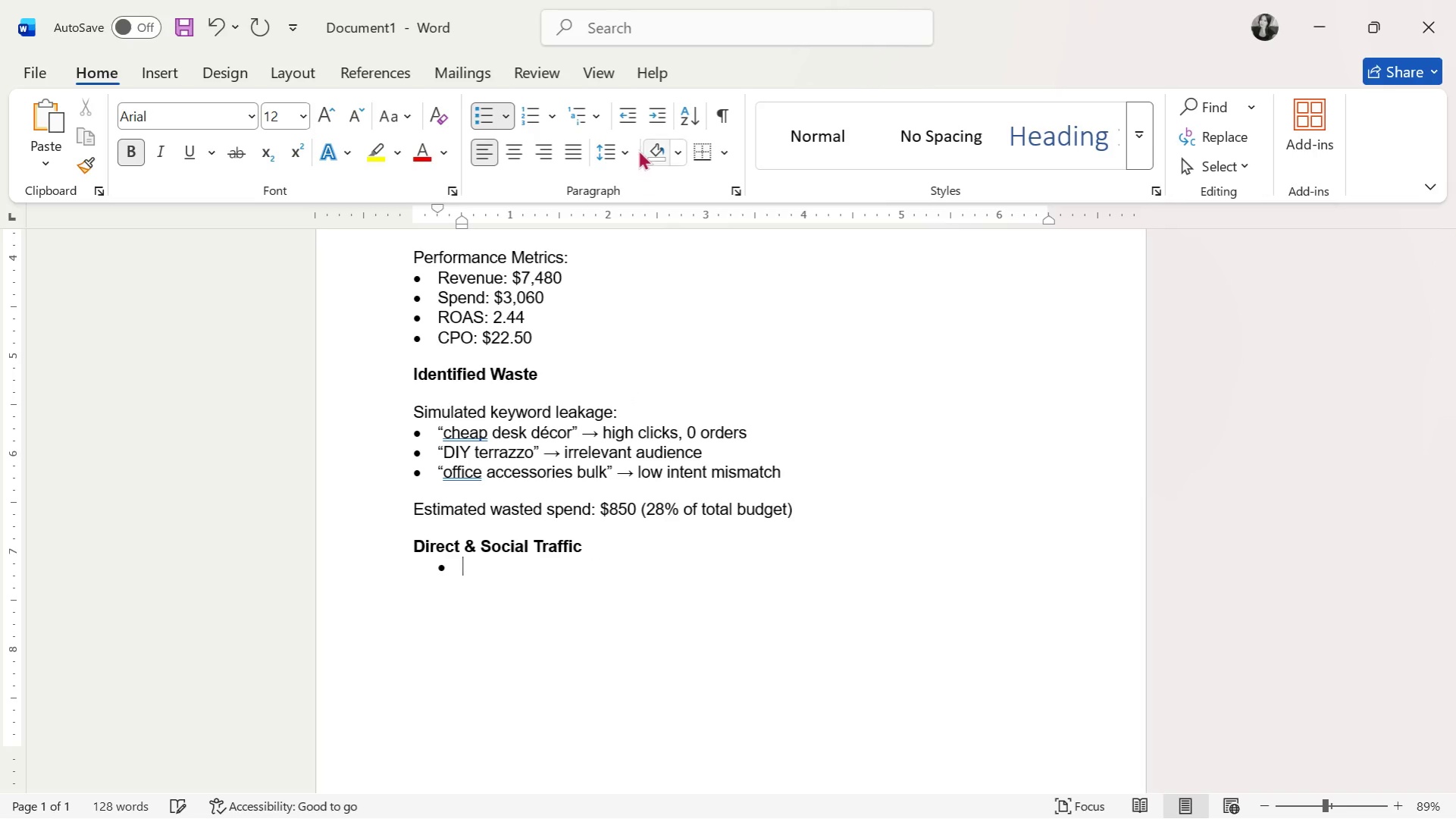 
left_click([631, 116])
 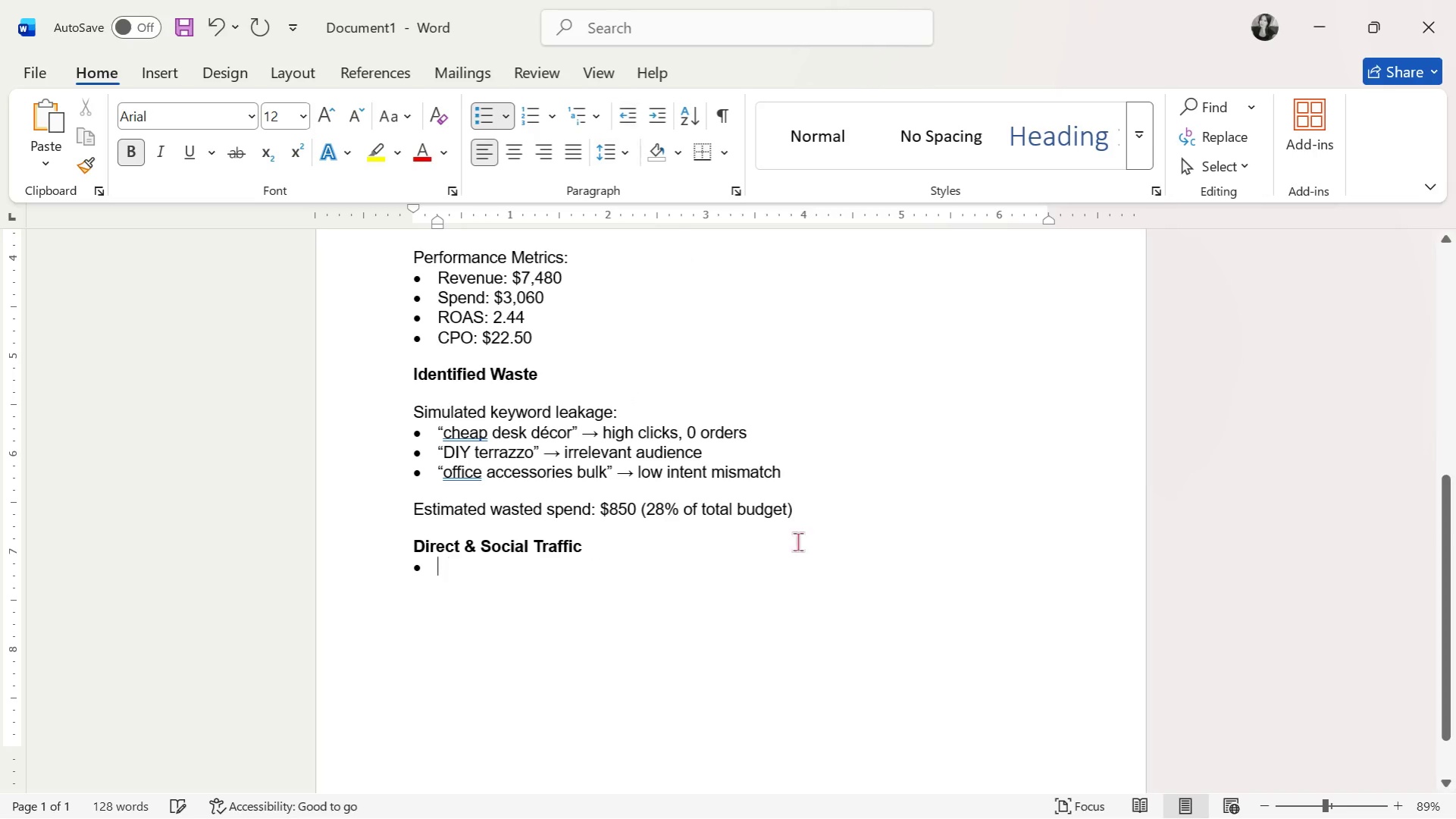 
scroll: coordinate [814, 570], scroll_direction: up, amount: 7.0
 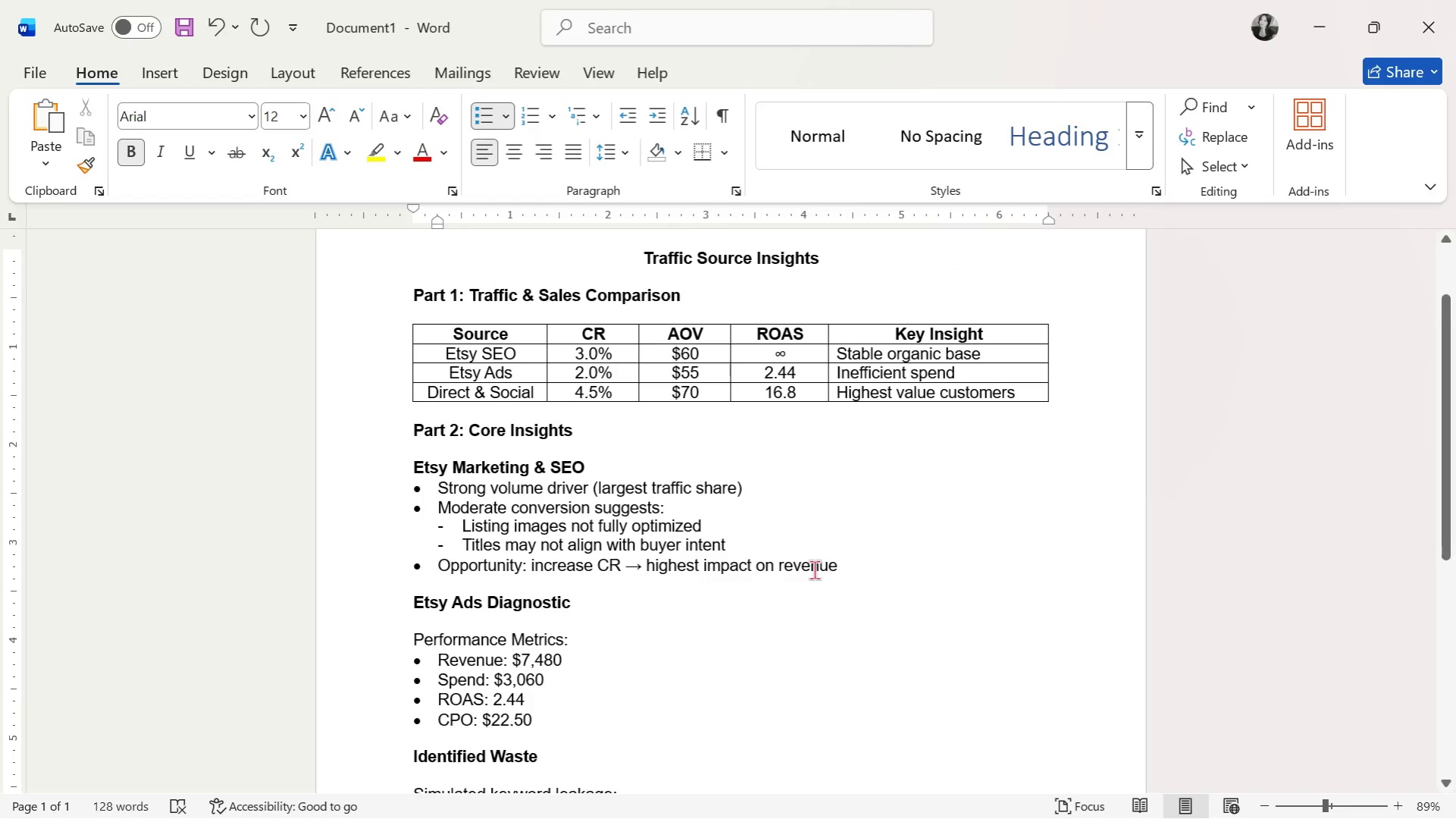 
scroll: coordinate [814, 570], scroll_direction: down, amount: 6.0
 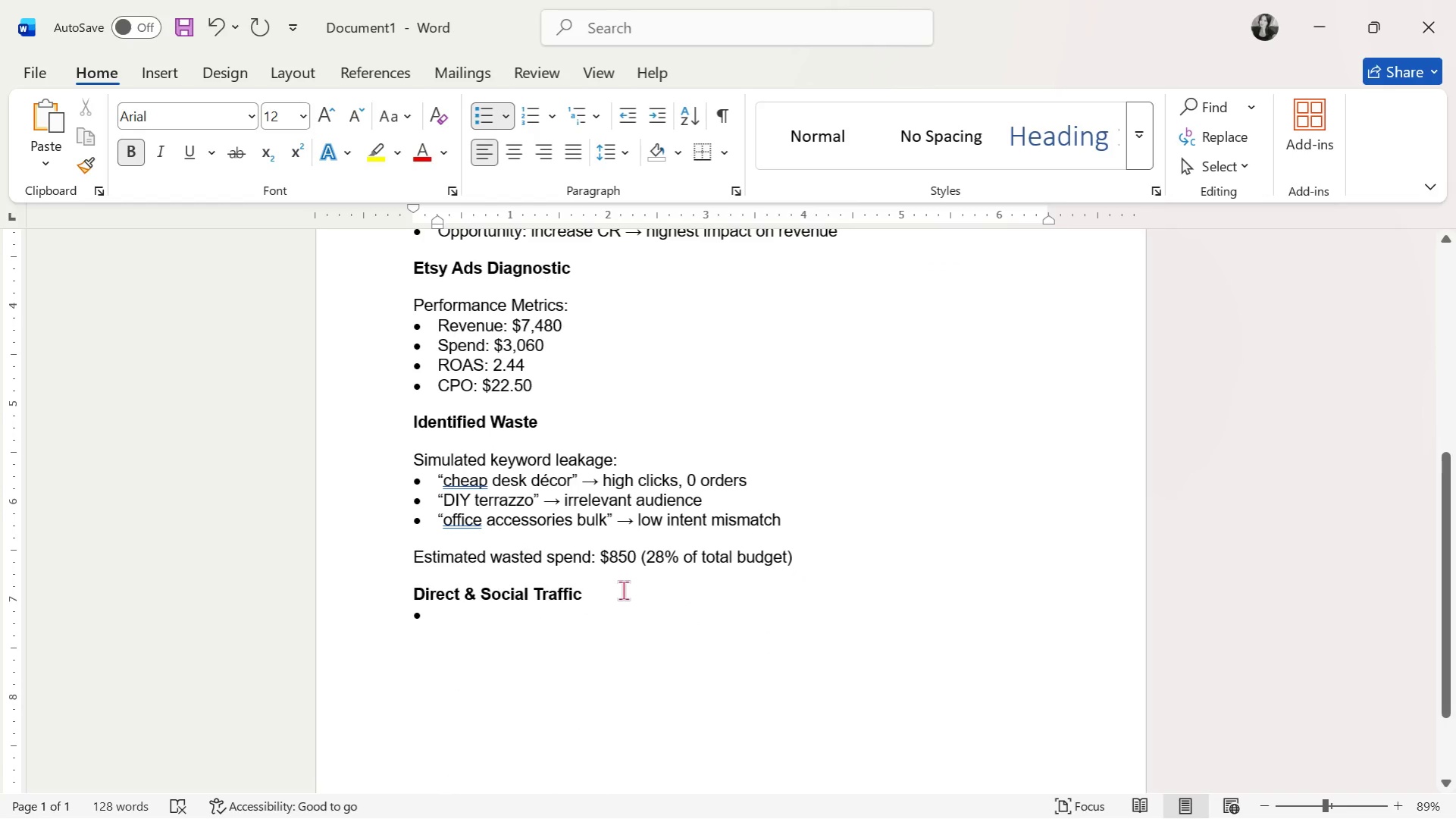 
left_click([622, 591])
 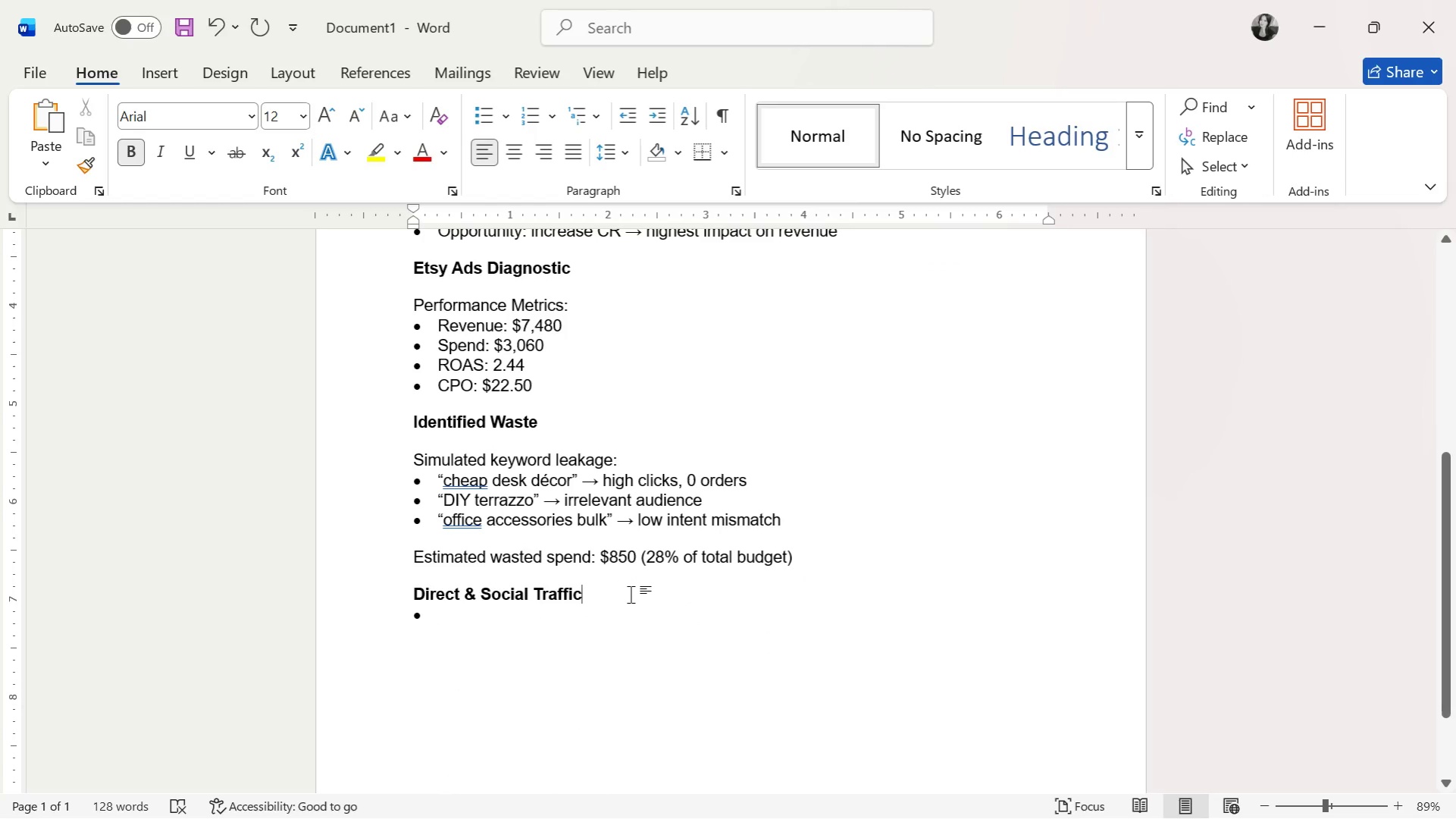 
key(Enter)
 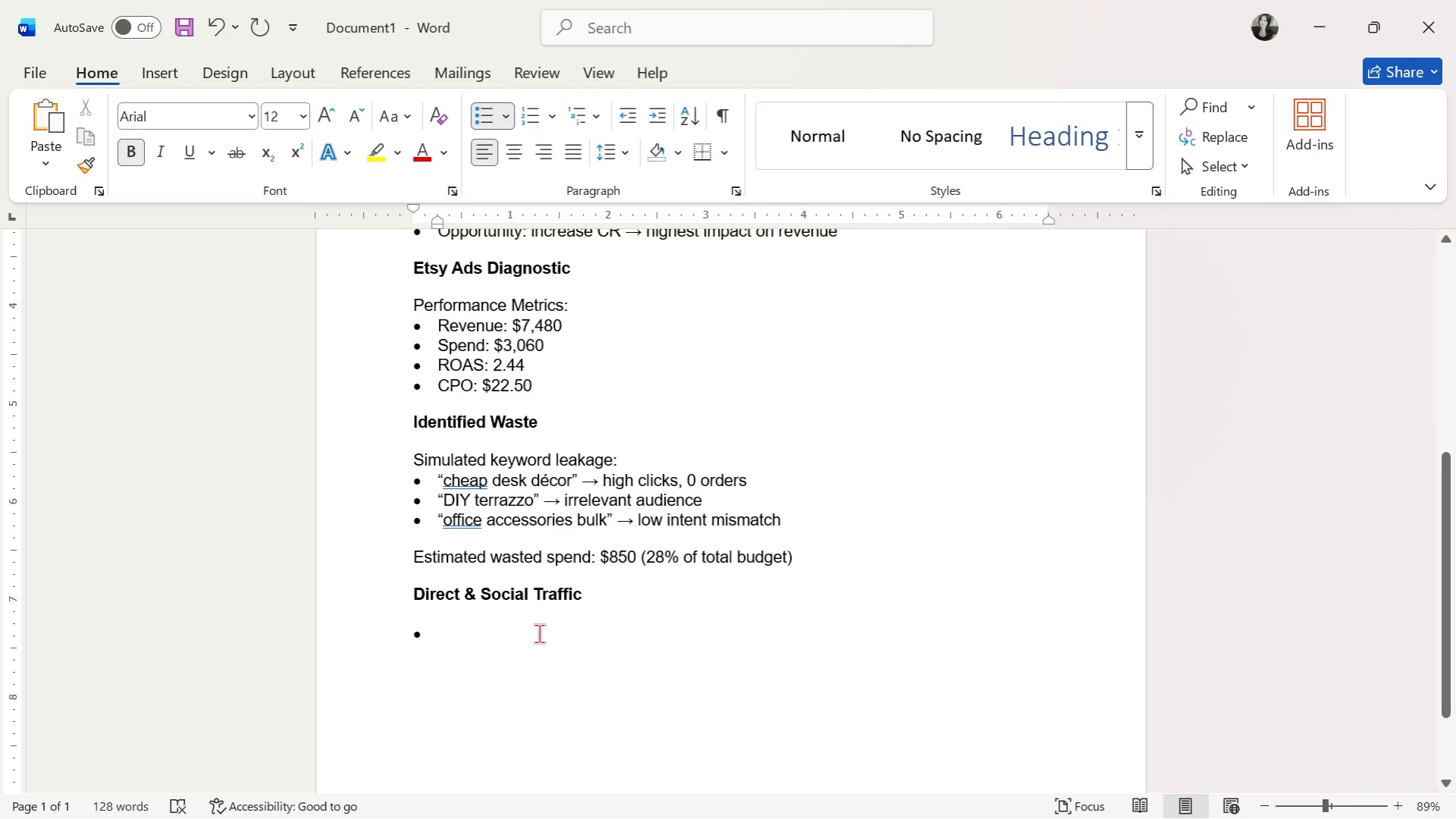 
key(Control+B)
 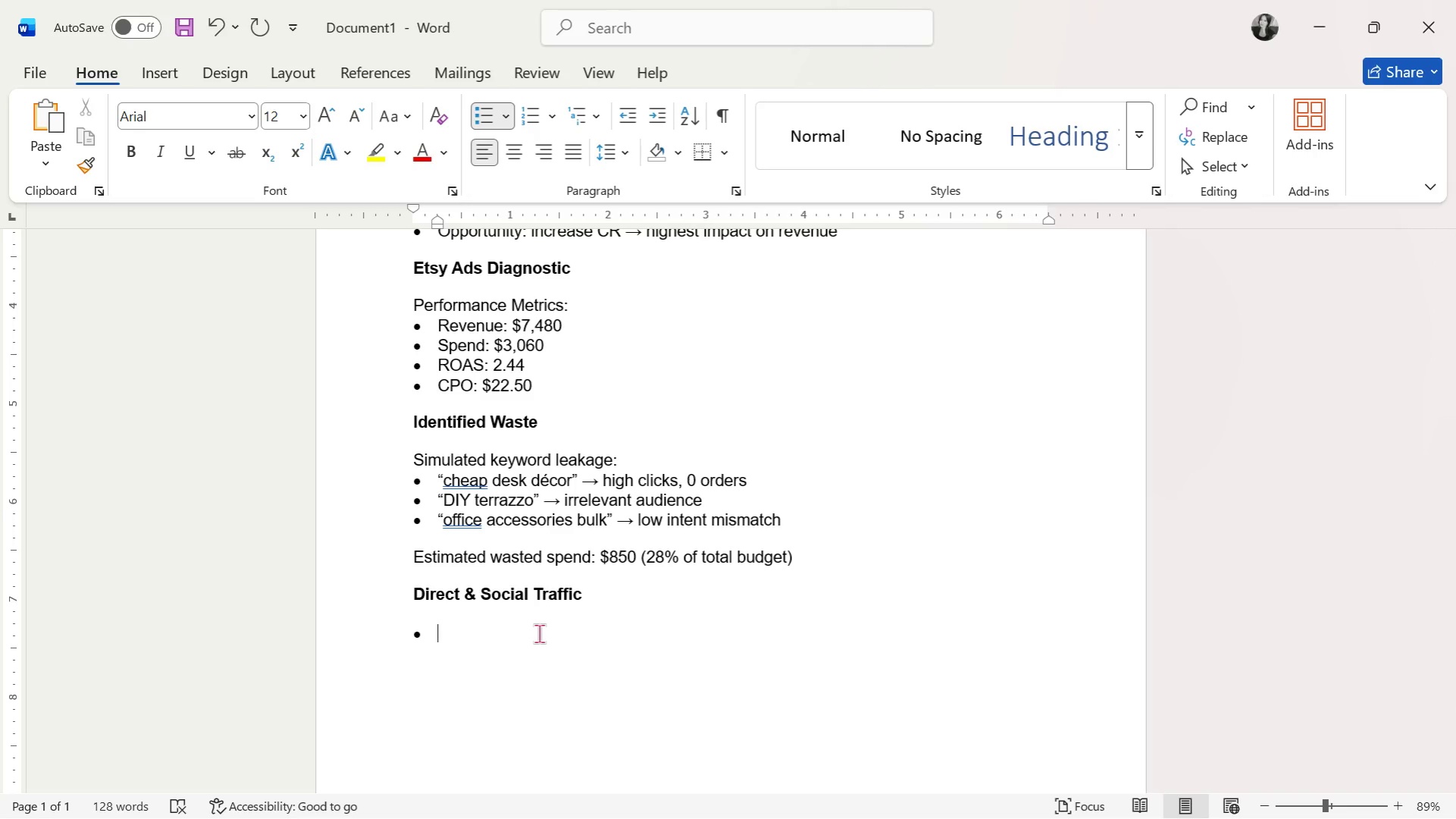 
type(Highest)
 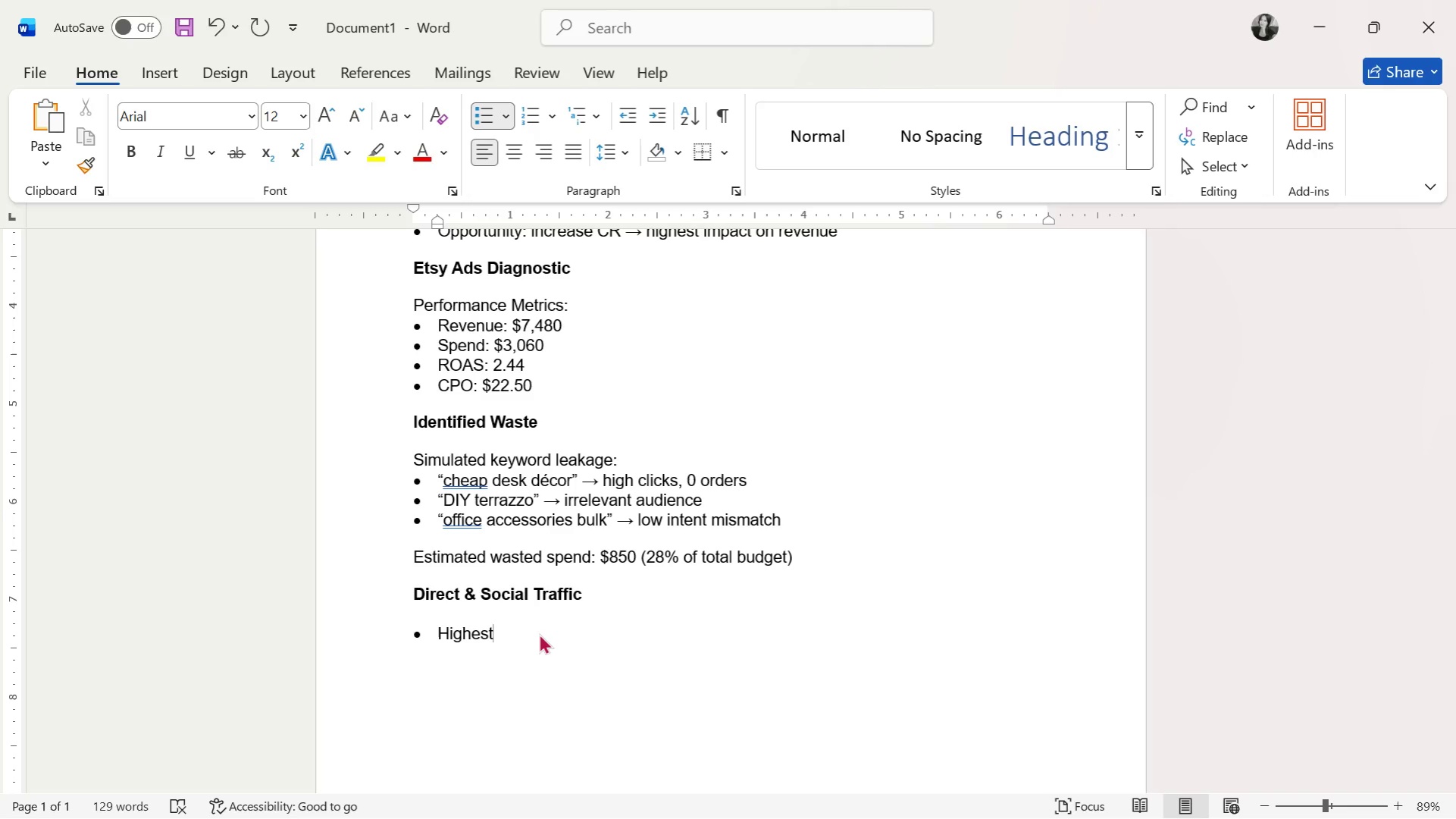 
wait(16.44)
 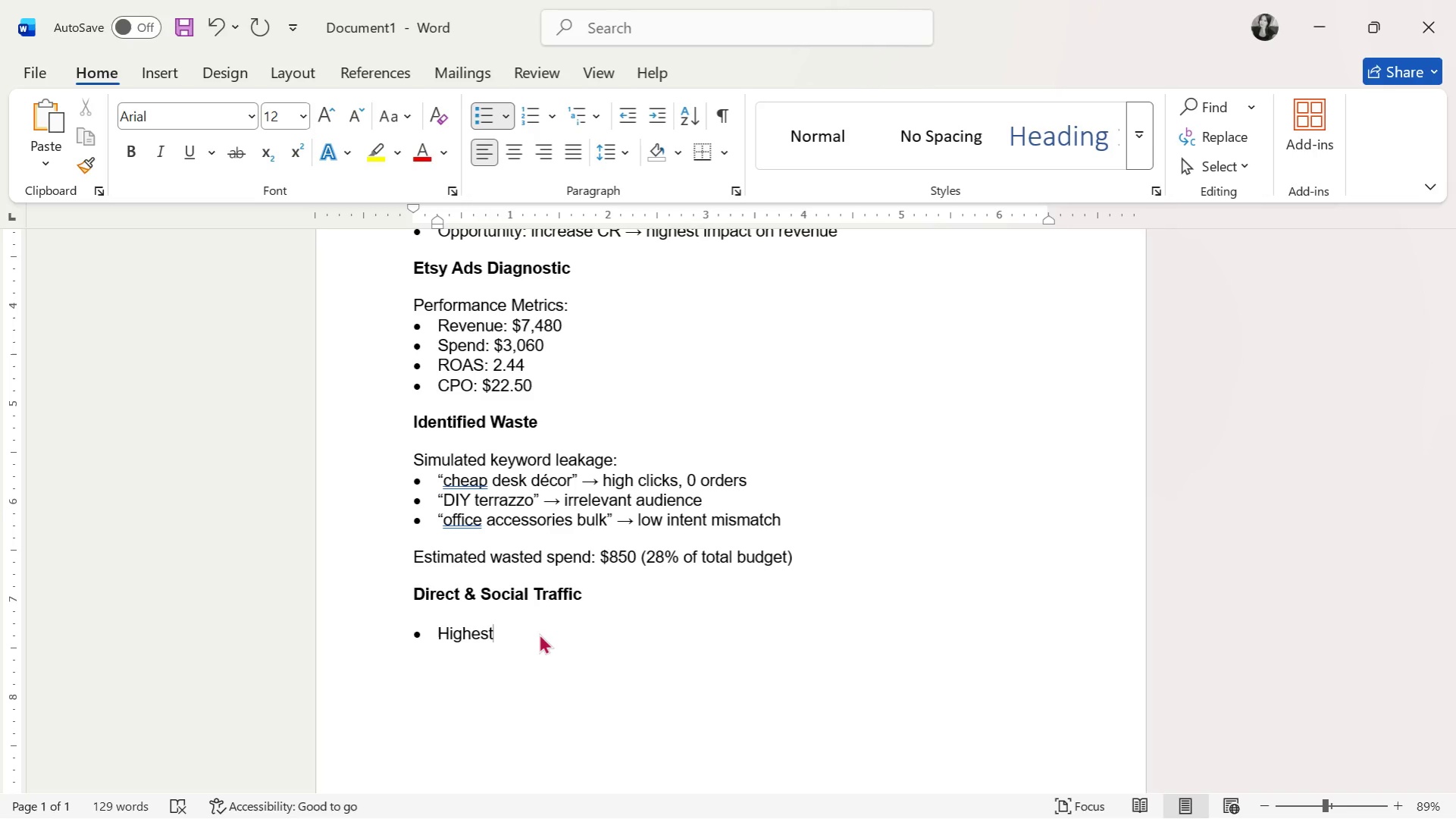 
key(Space)
 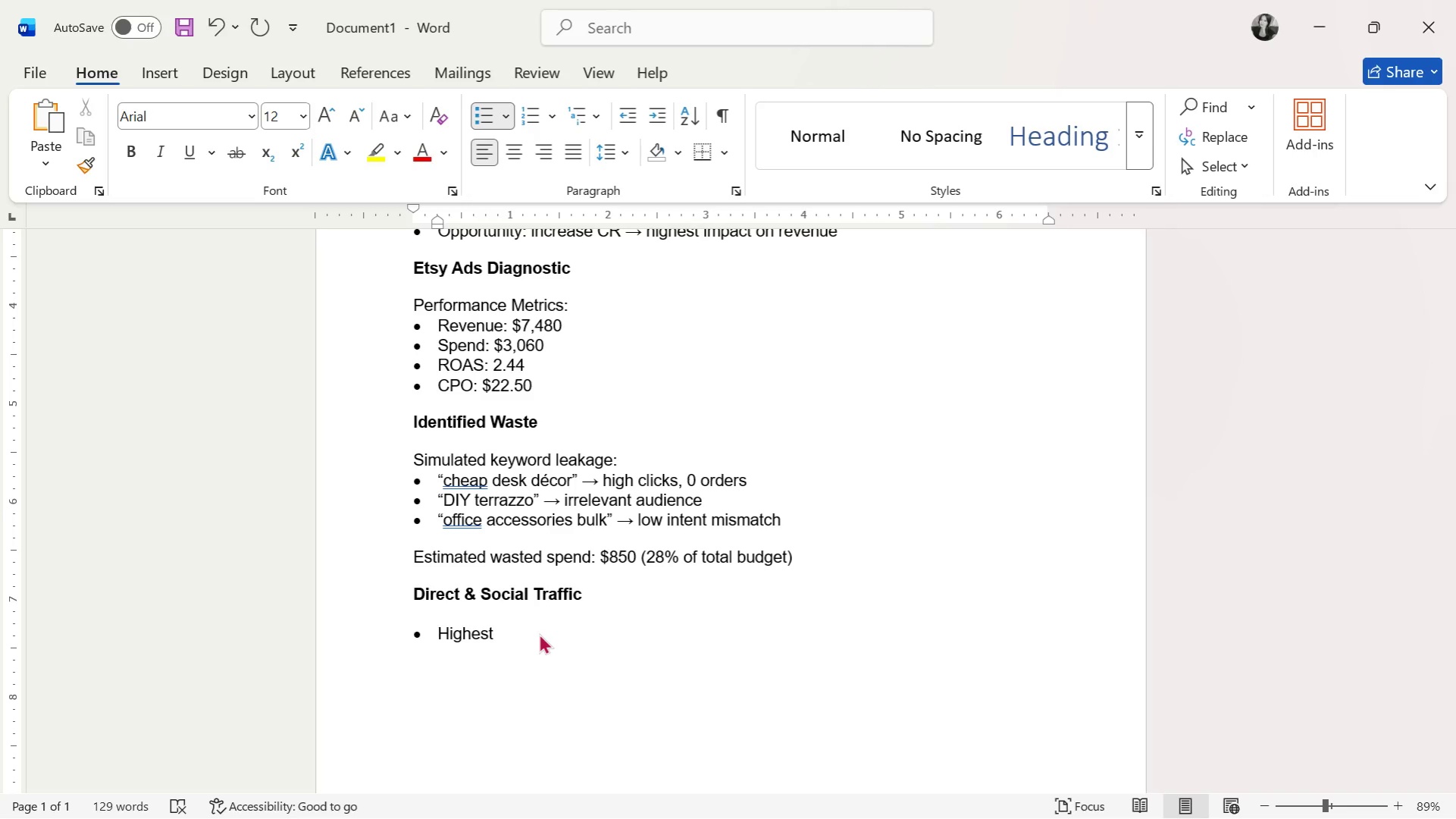 
wait(9.09)
 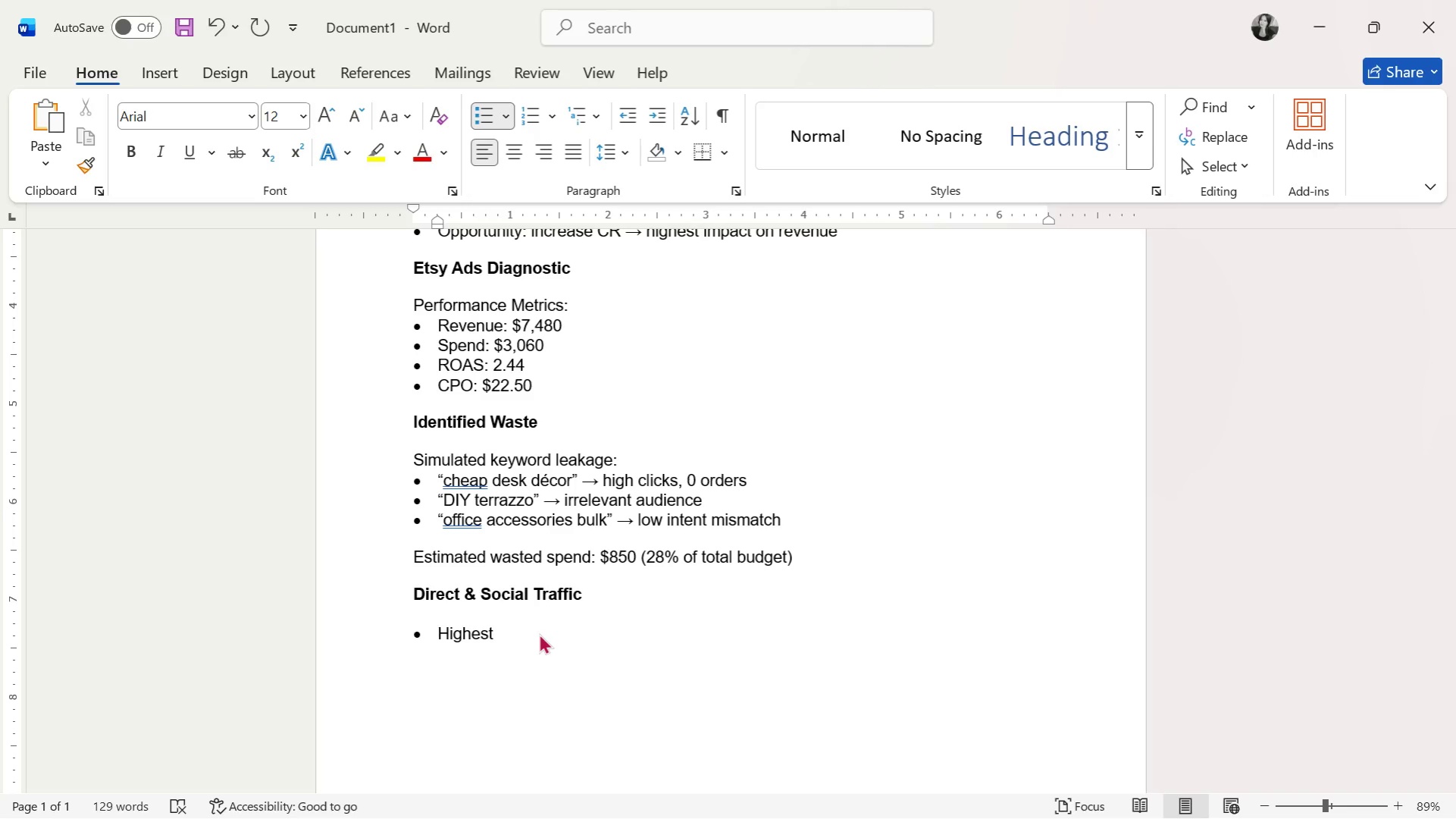 
type(CR (4.5%0)
key(Backspace)
type())
 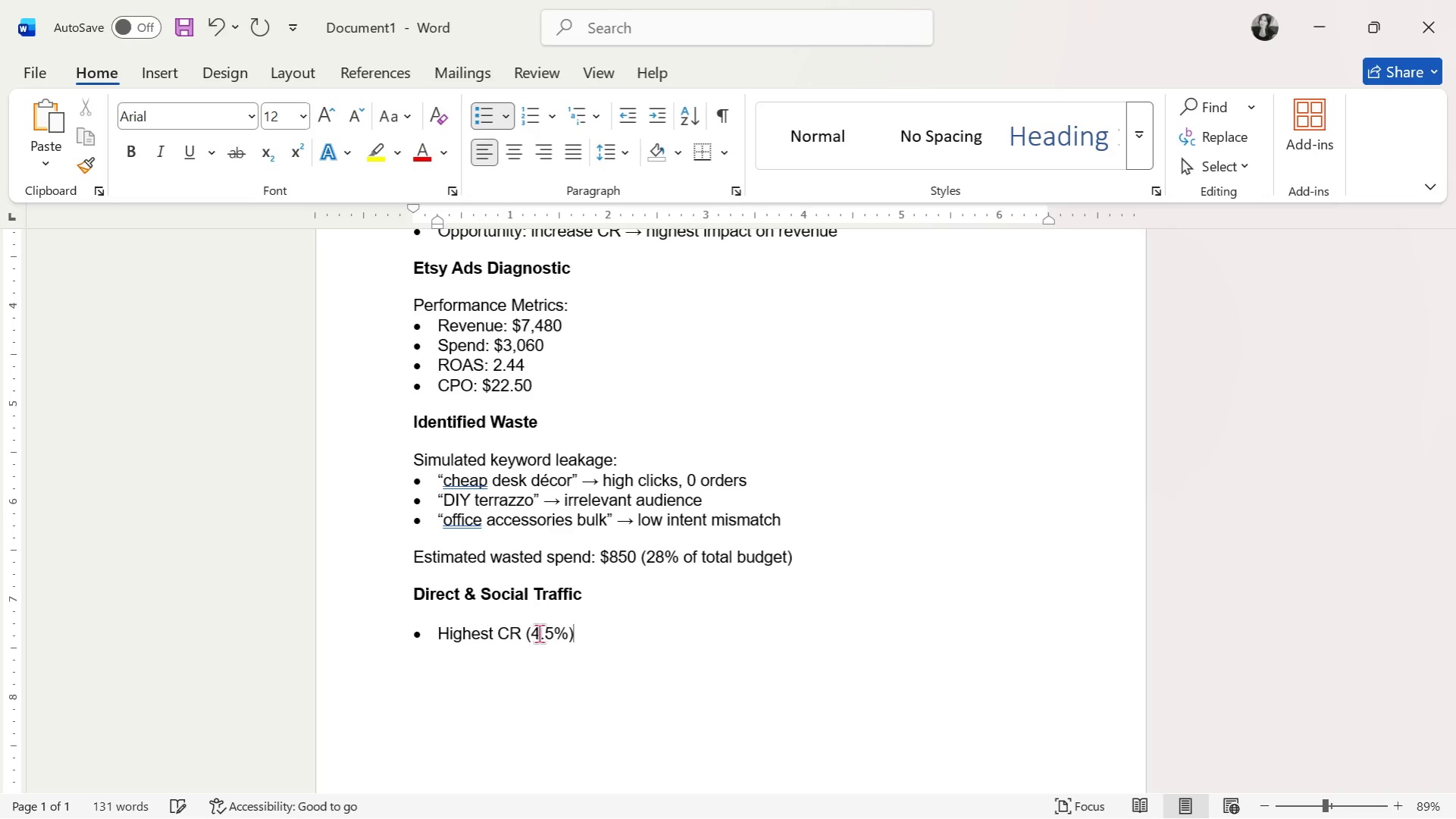 
key(Space)
 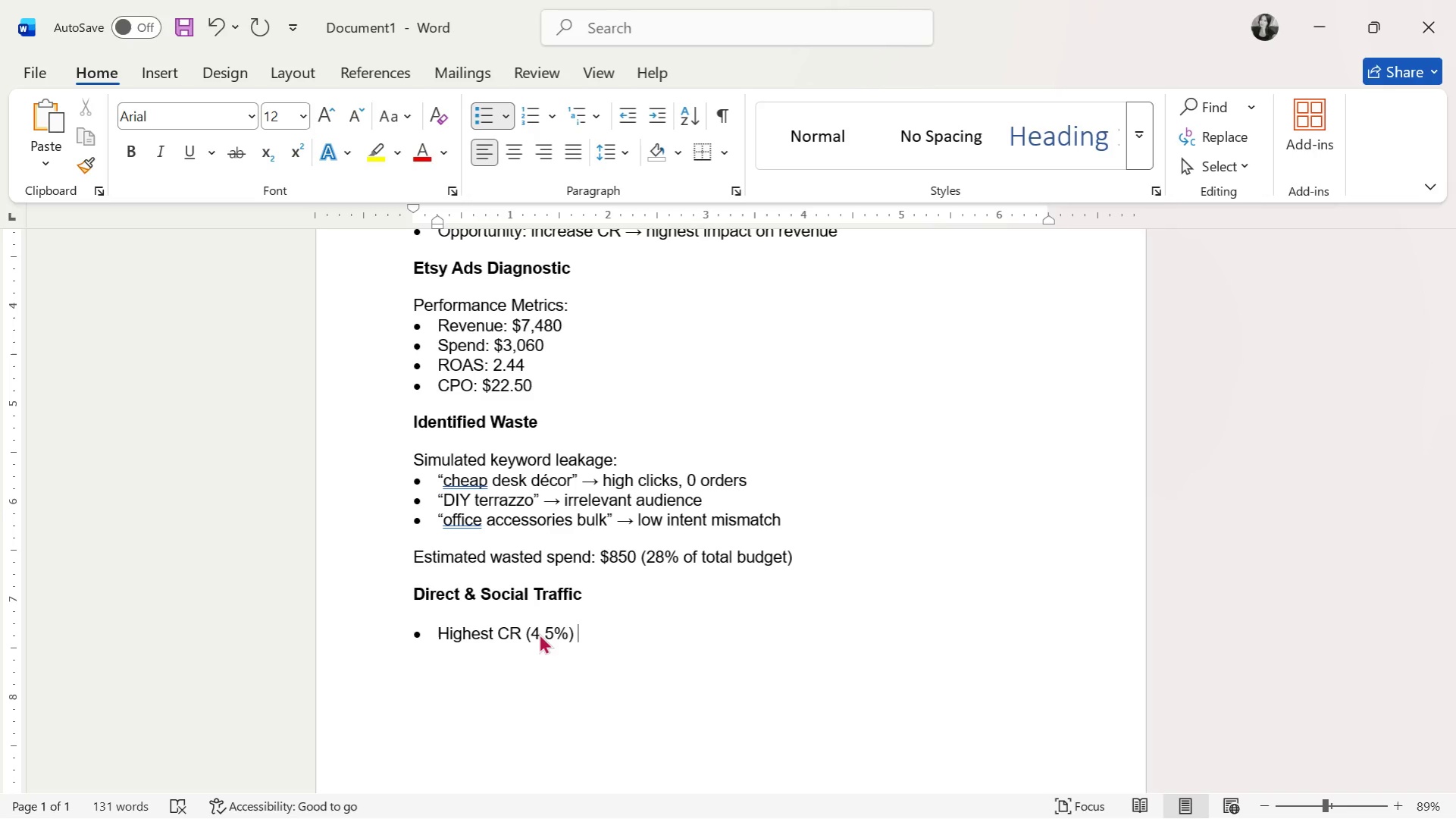 
wait(20.66)
 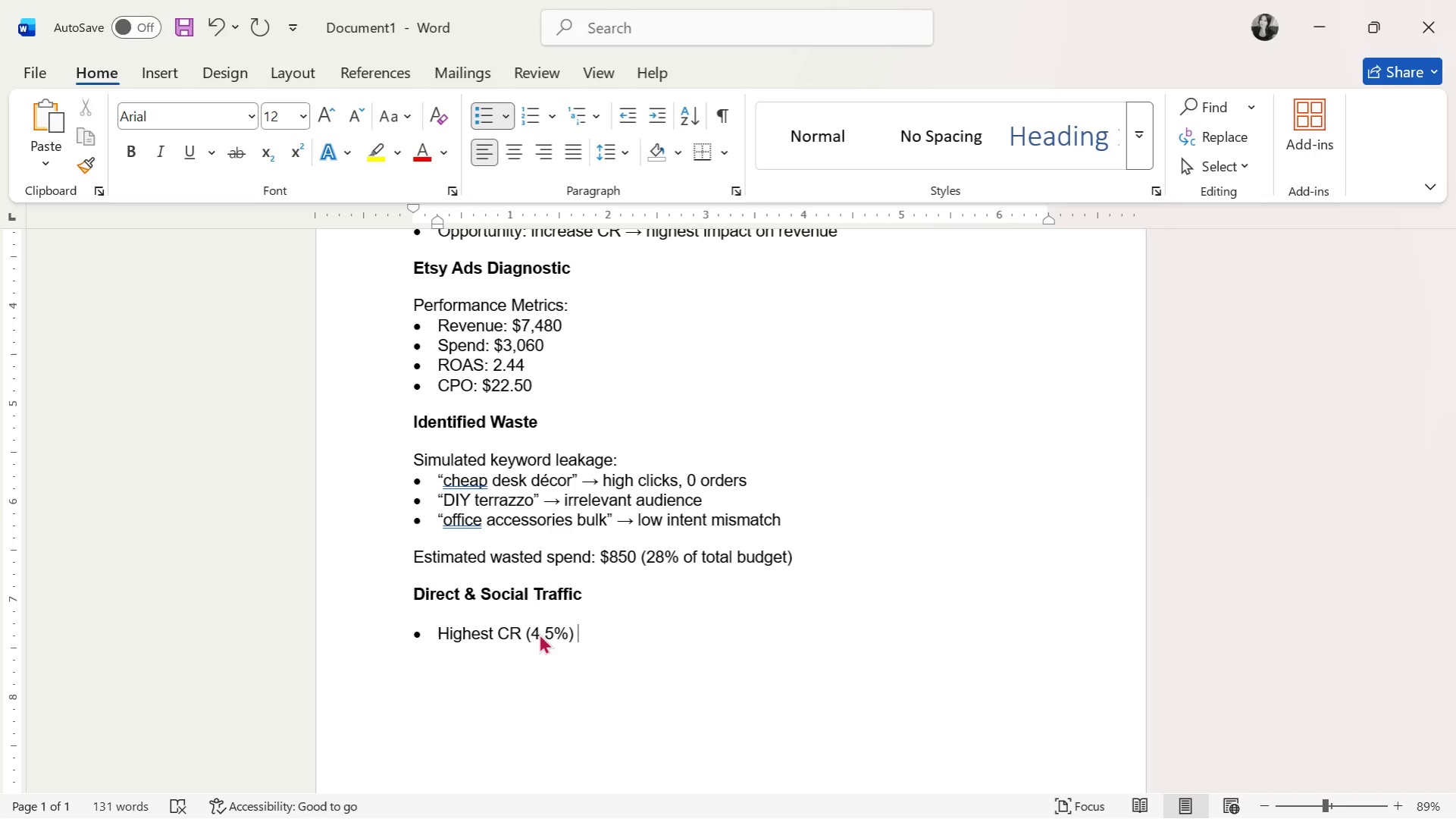 
type(AND AOV ($70))
 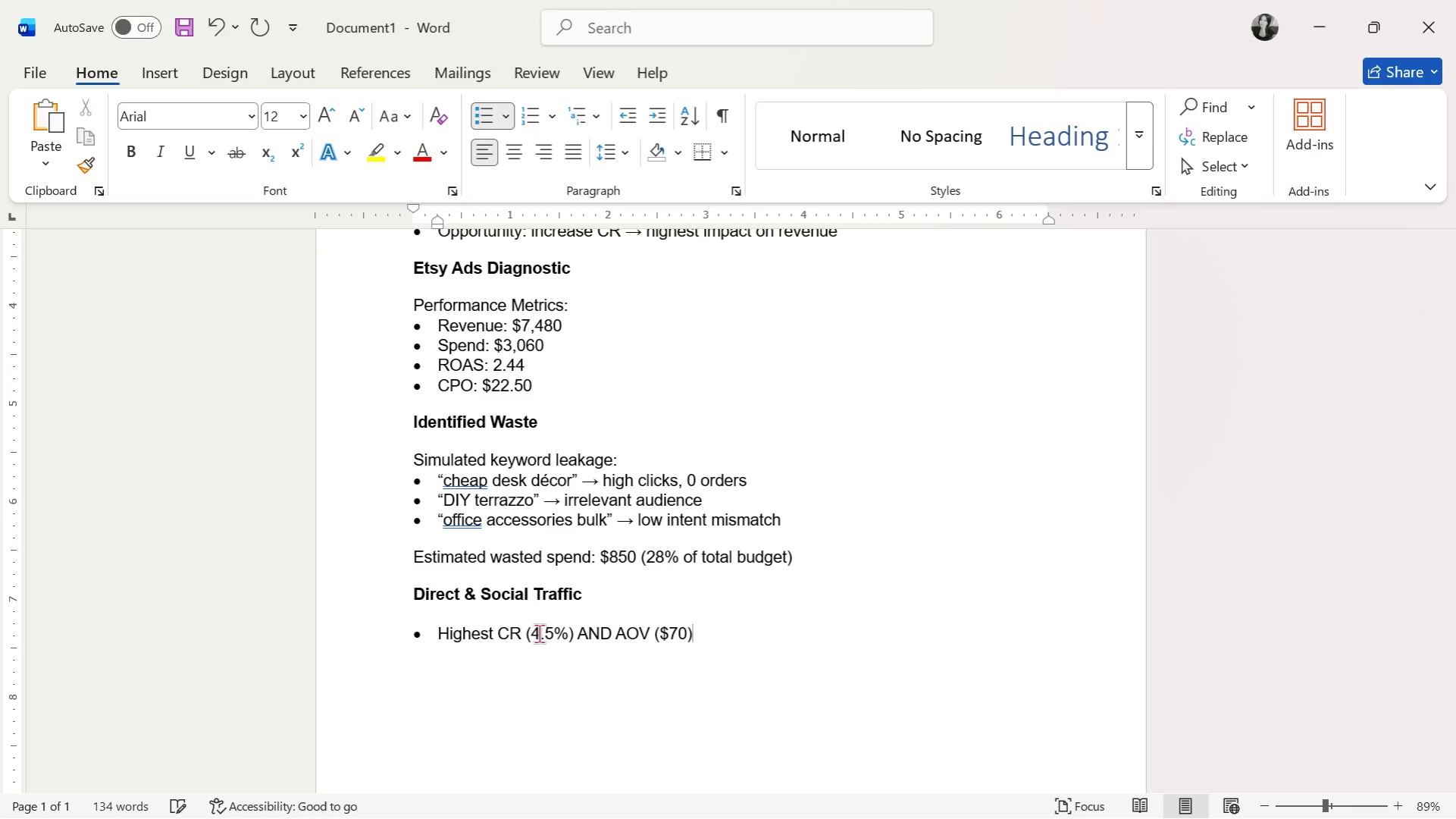 
wait(42.12)
 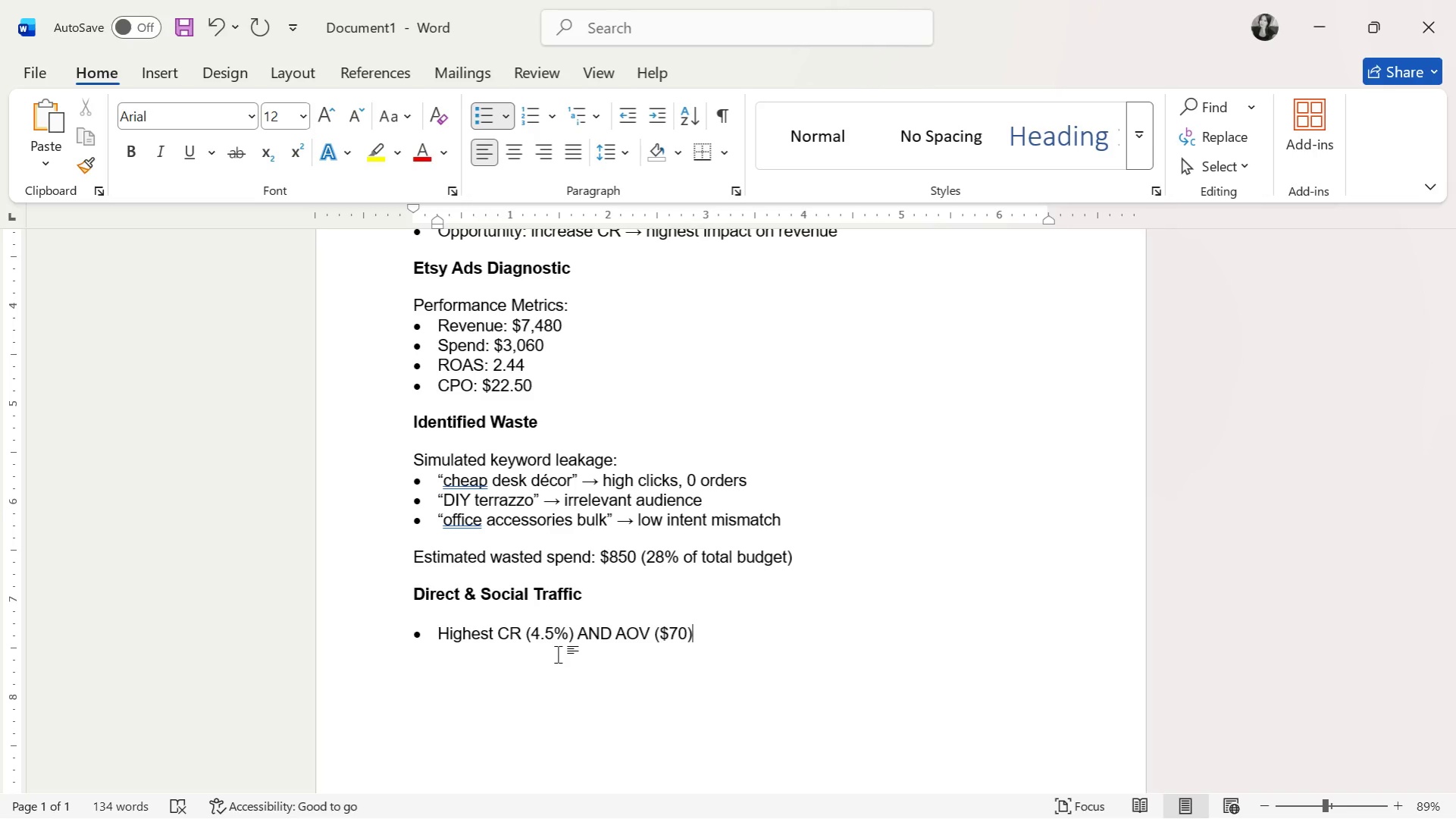 
scroll: coordinate [718, 538], scroll_direction: down, amount: 3.0
 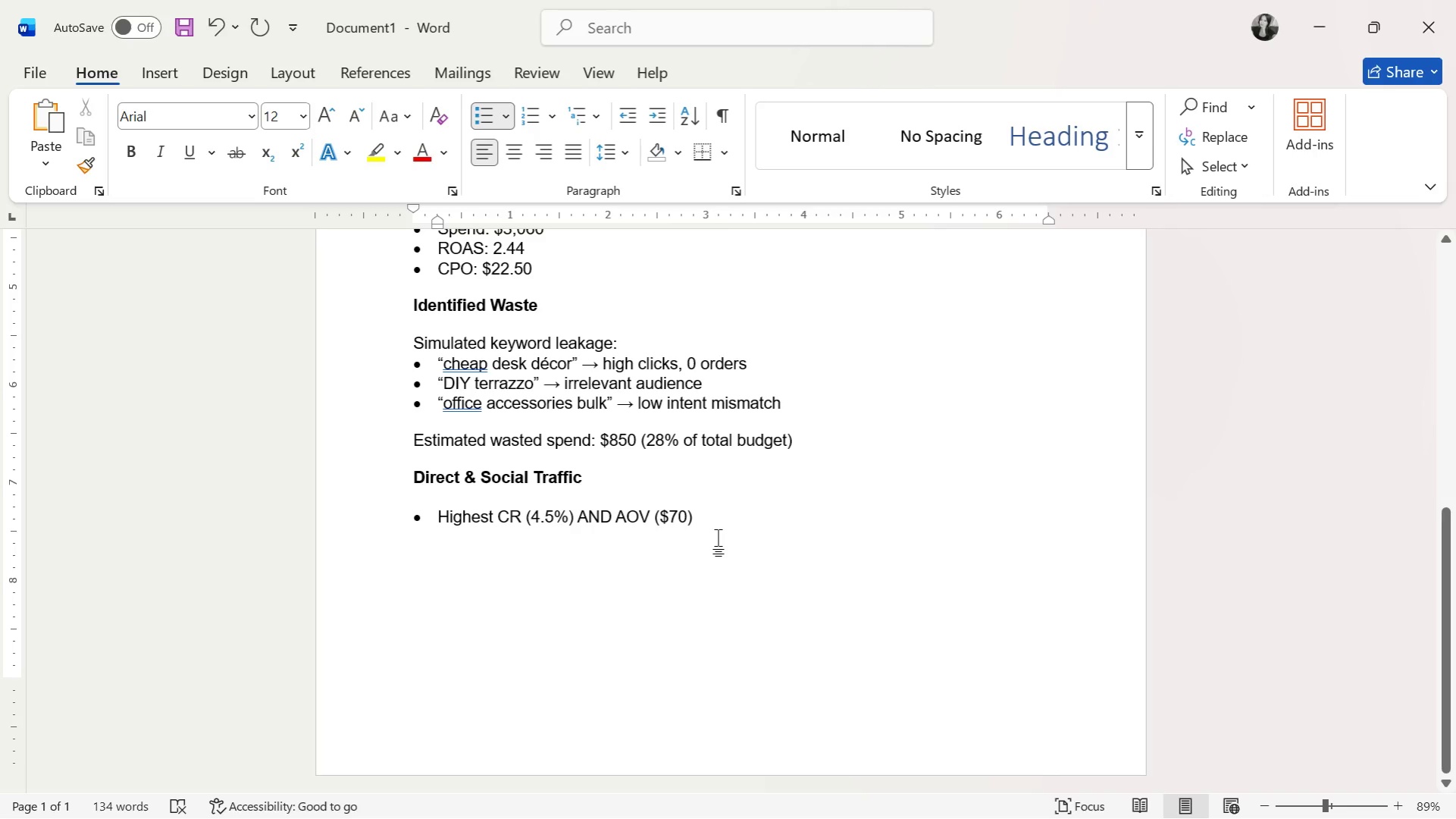 
wait(5.0)
 